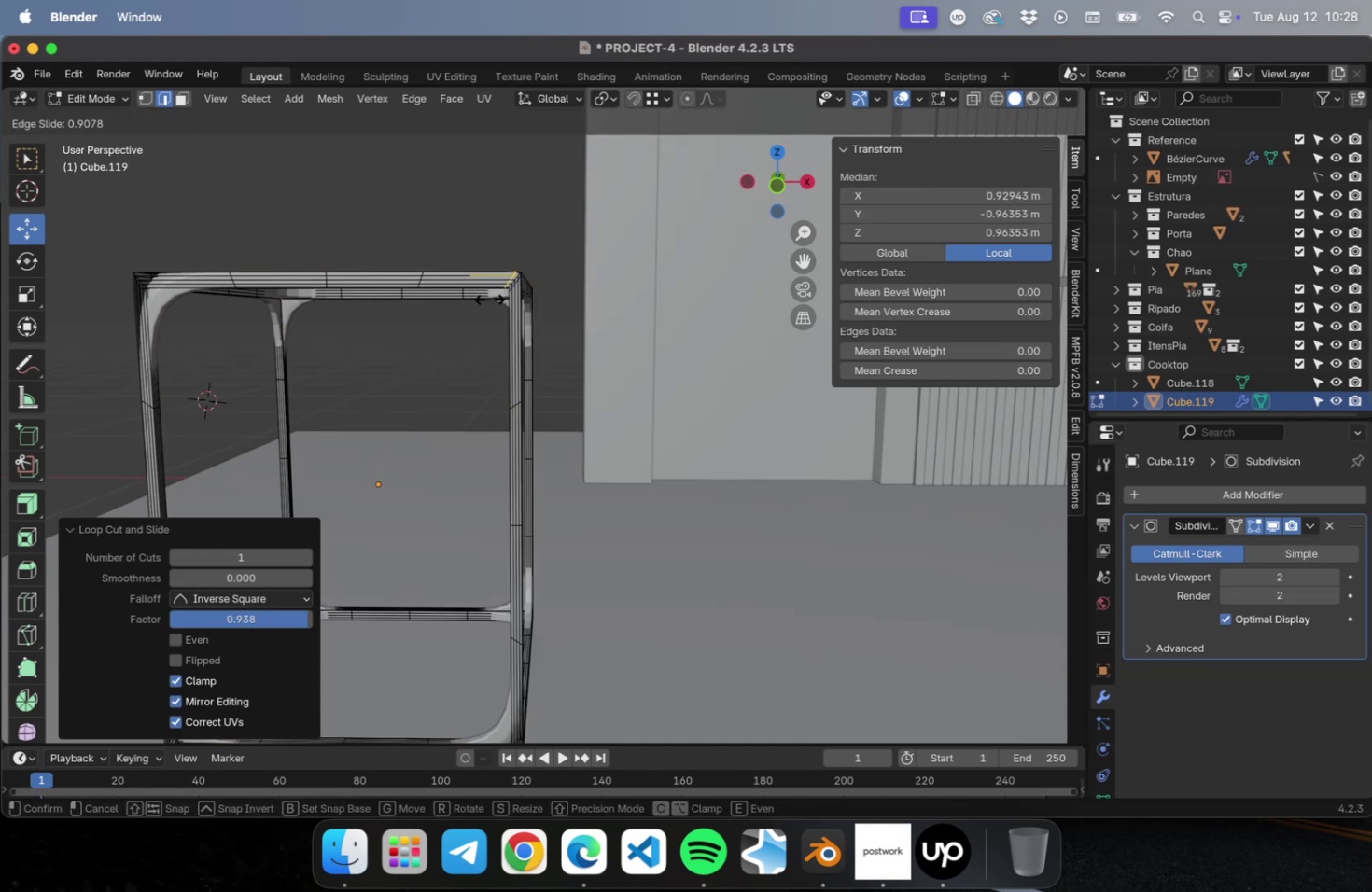 
left_click([491, 299])
 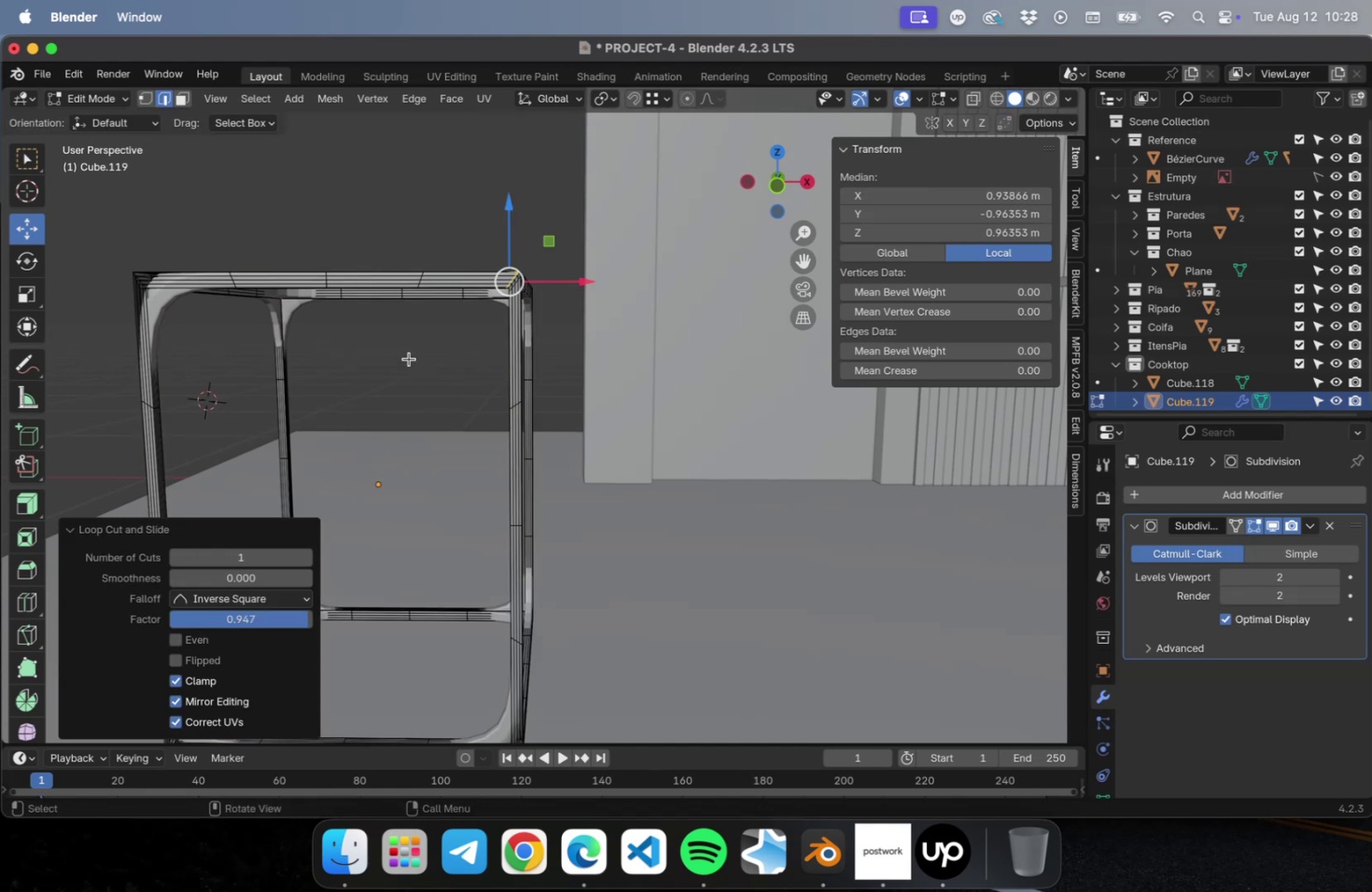 
hold_key(key=ShiftLeft, duration=0.74)
 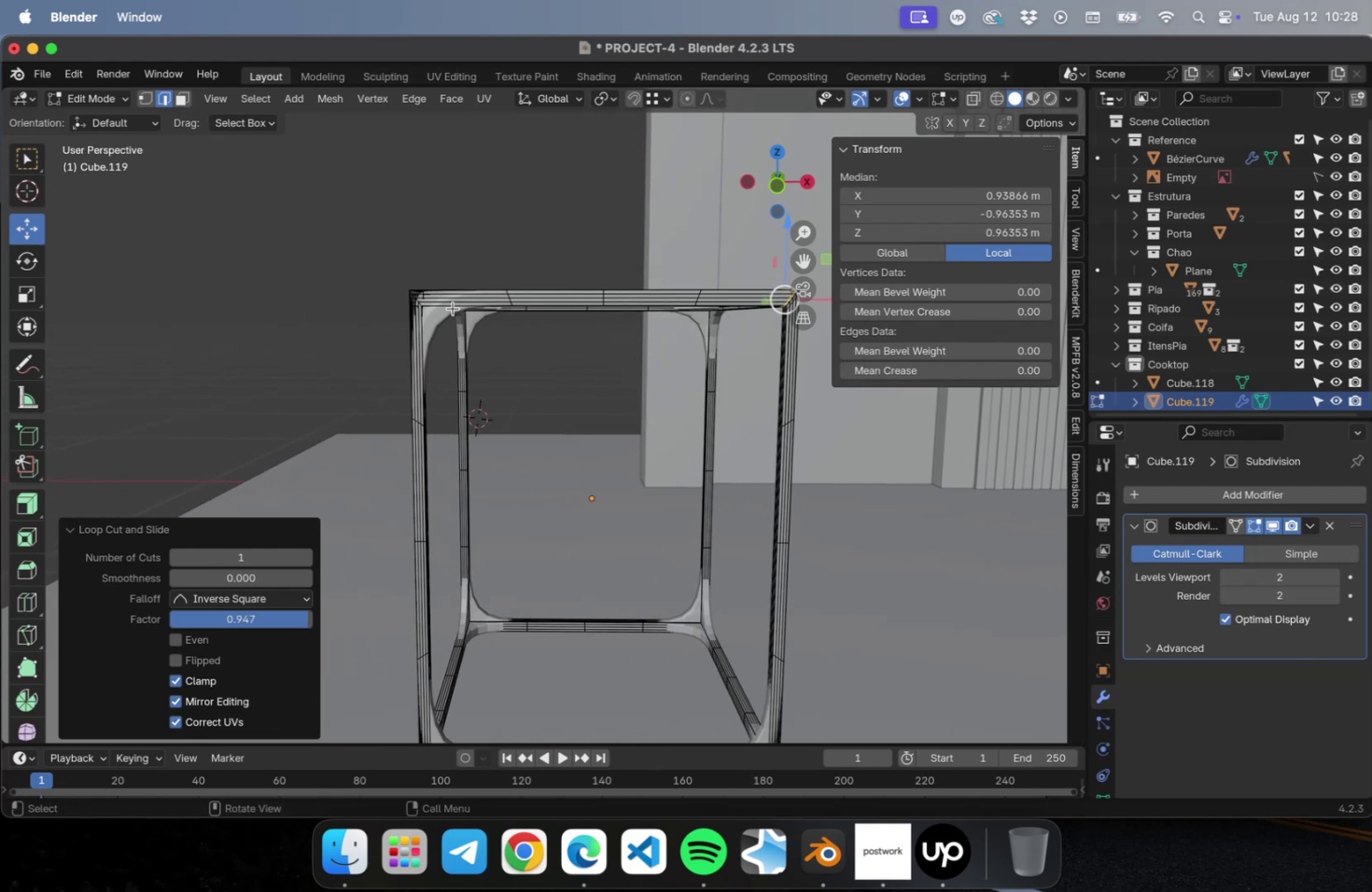 
key(Meta+R)
 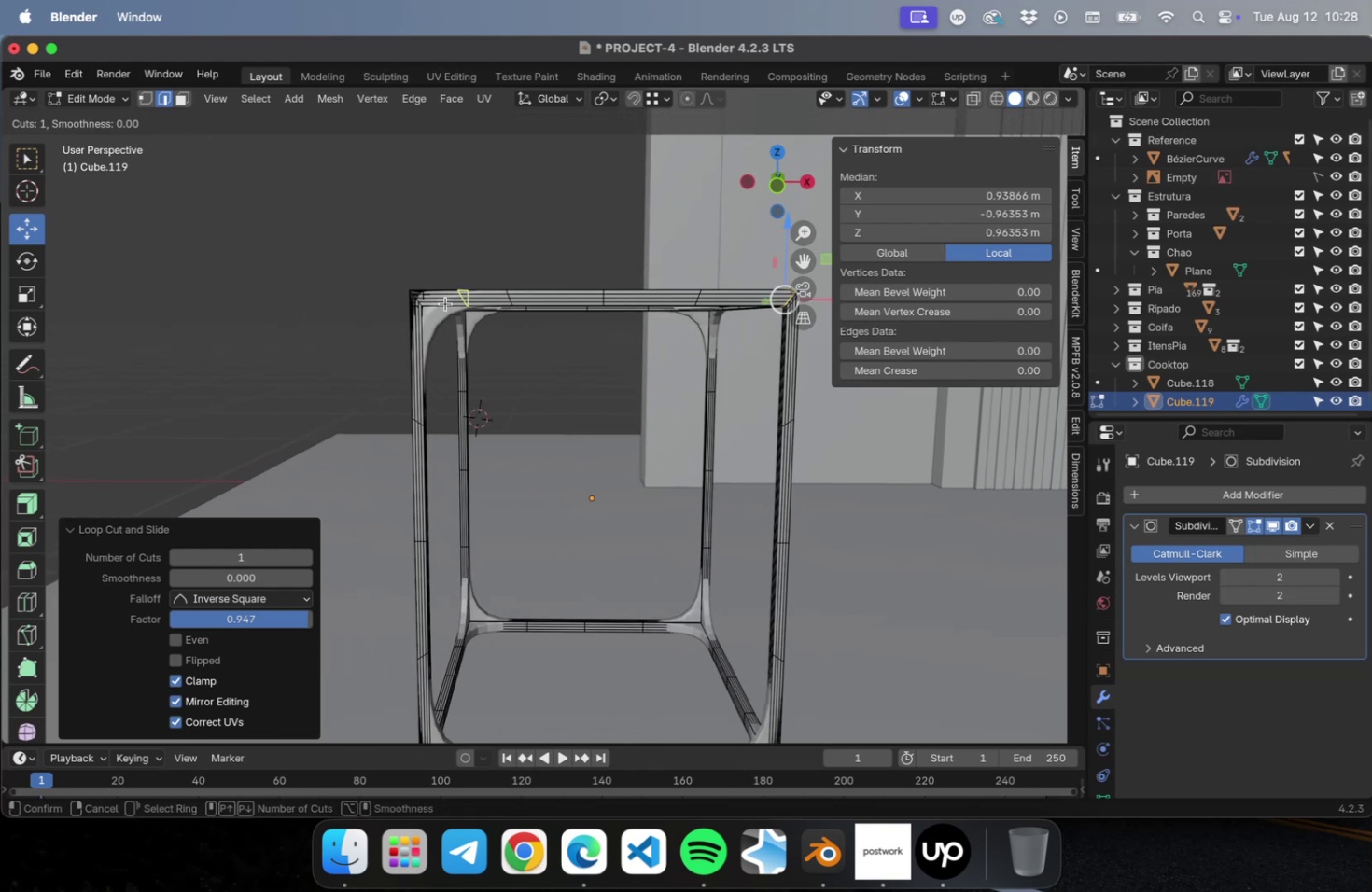 
left_click([445, 303])
 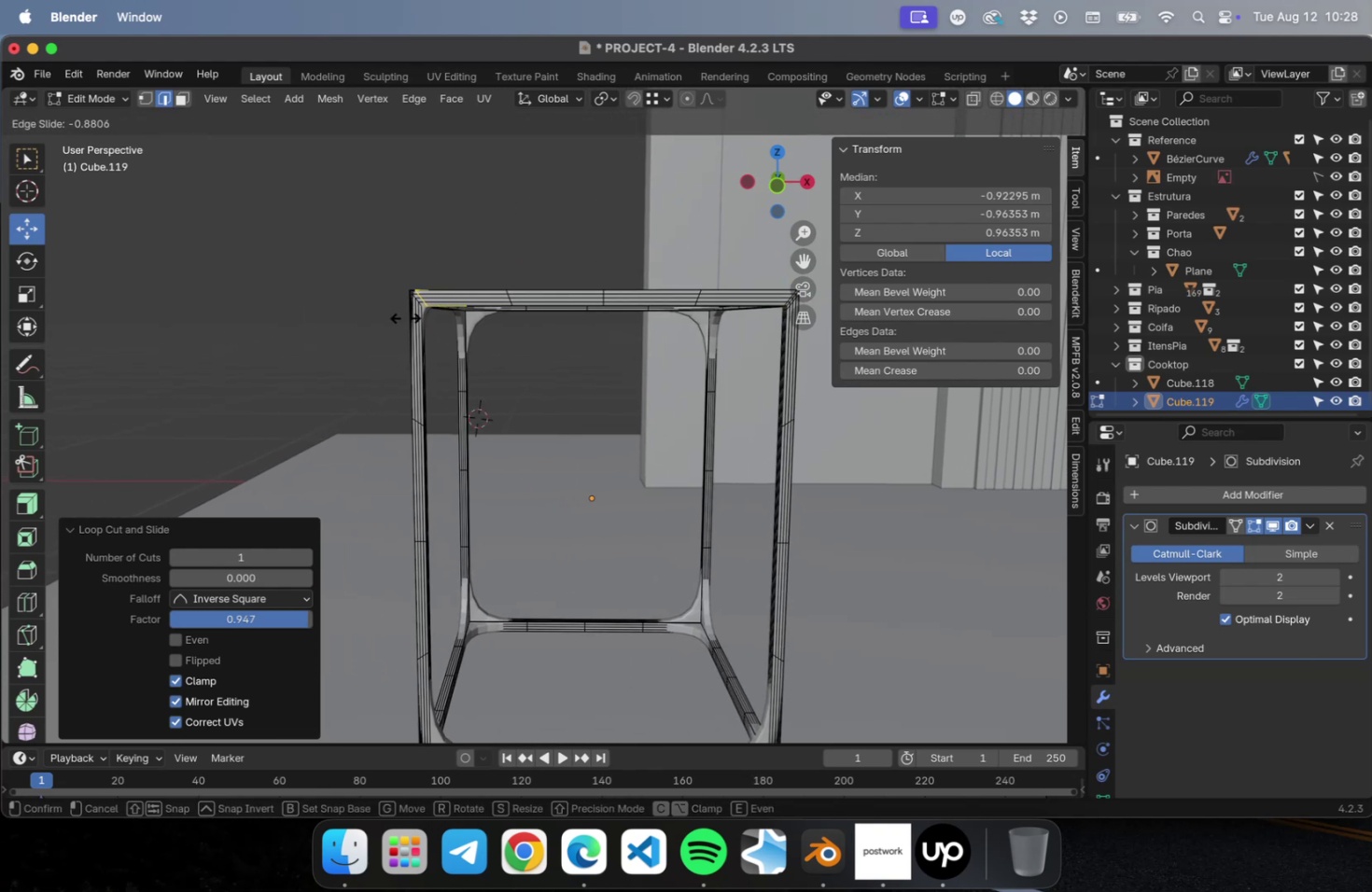 
left_click([405, 317])
 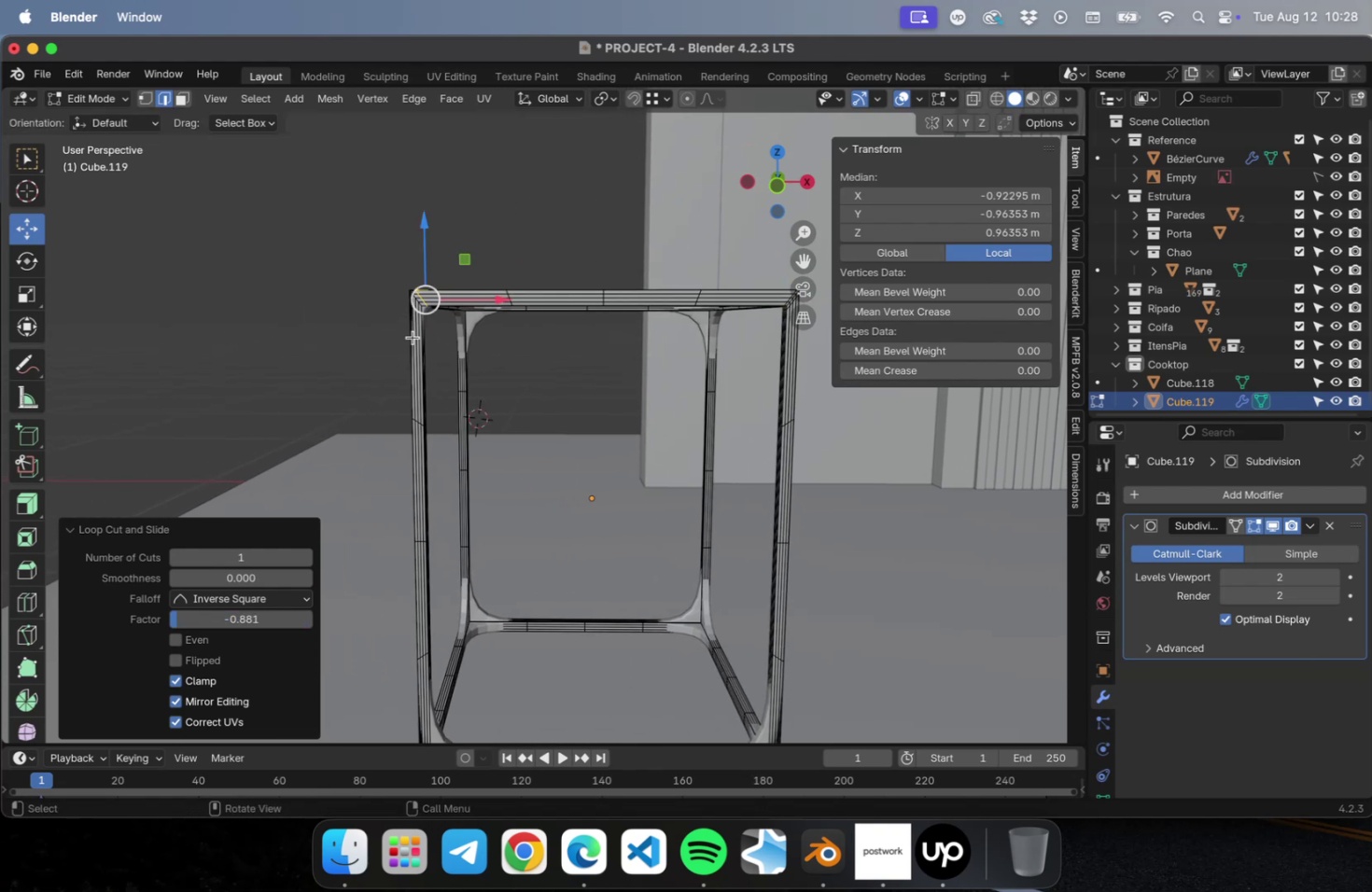 
key(Meta+R)
 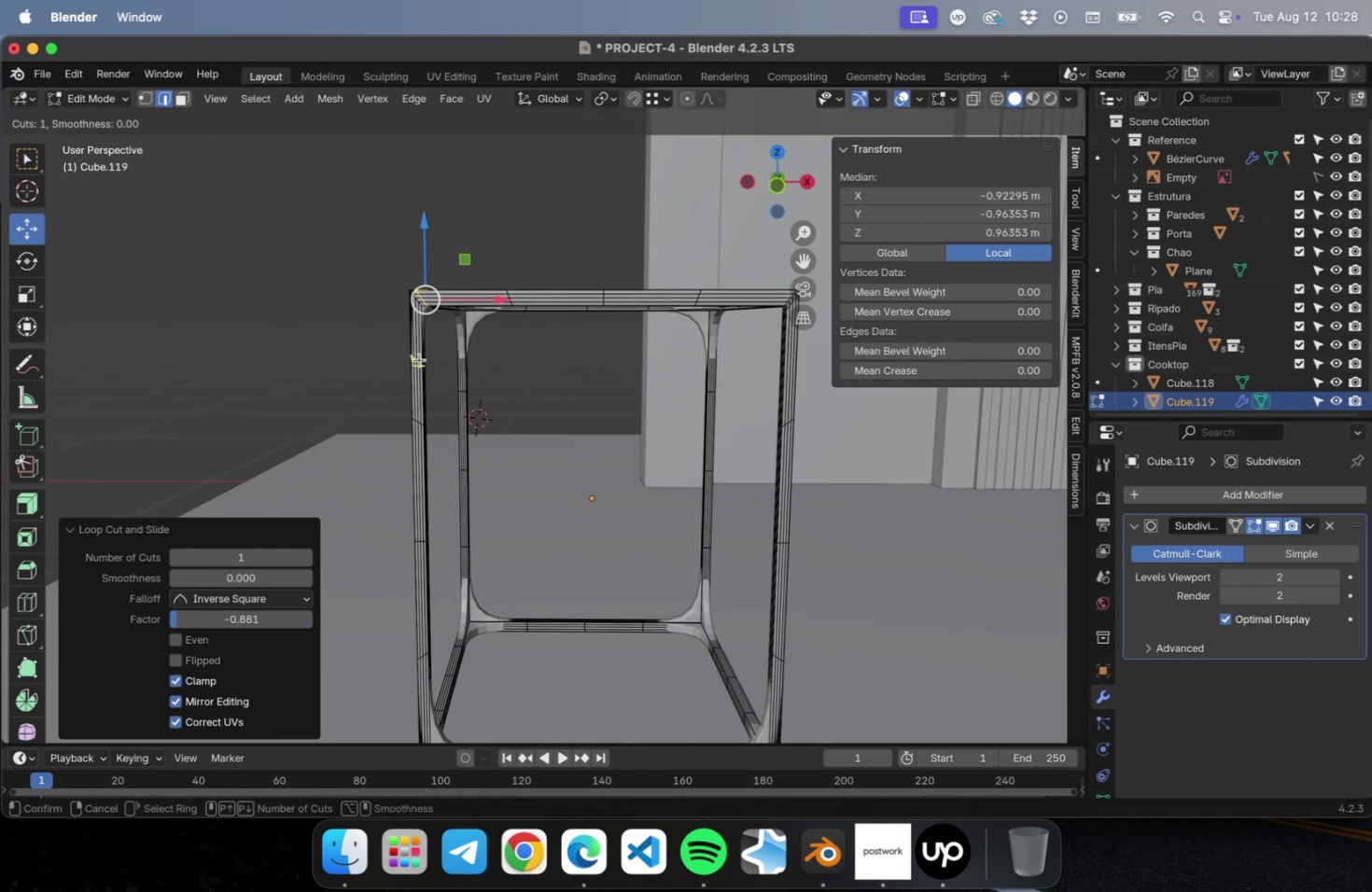 
left_click([419, 359])
 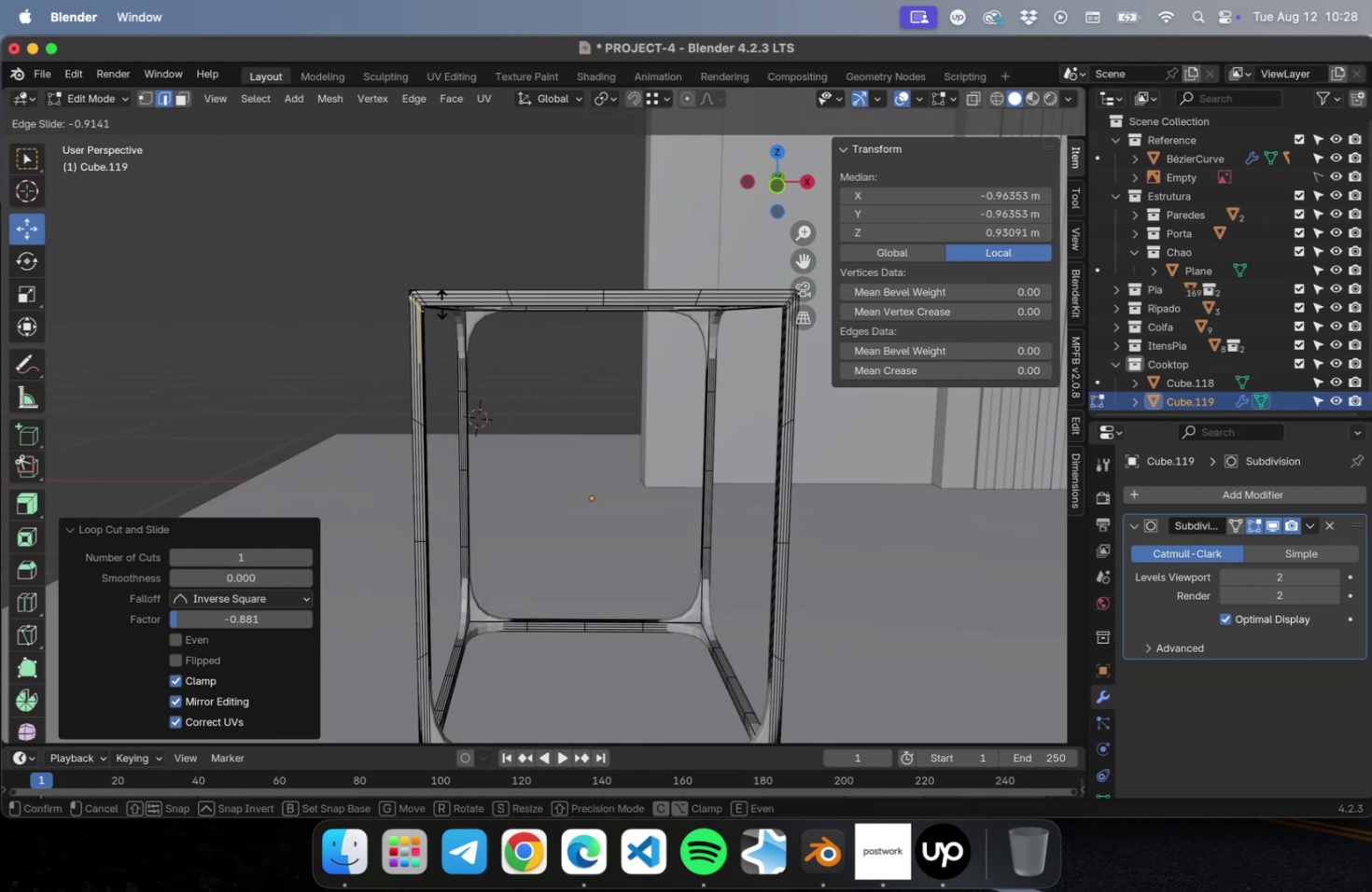 
left_click([441, 303])
 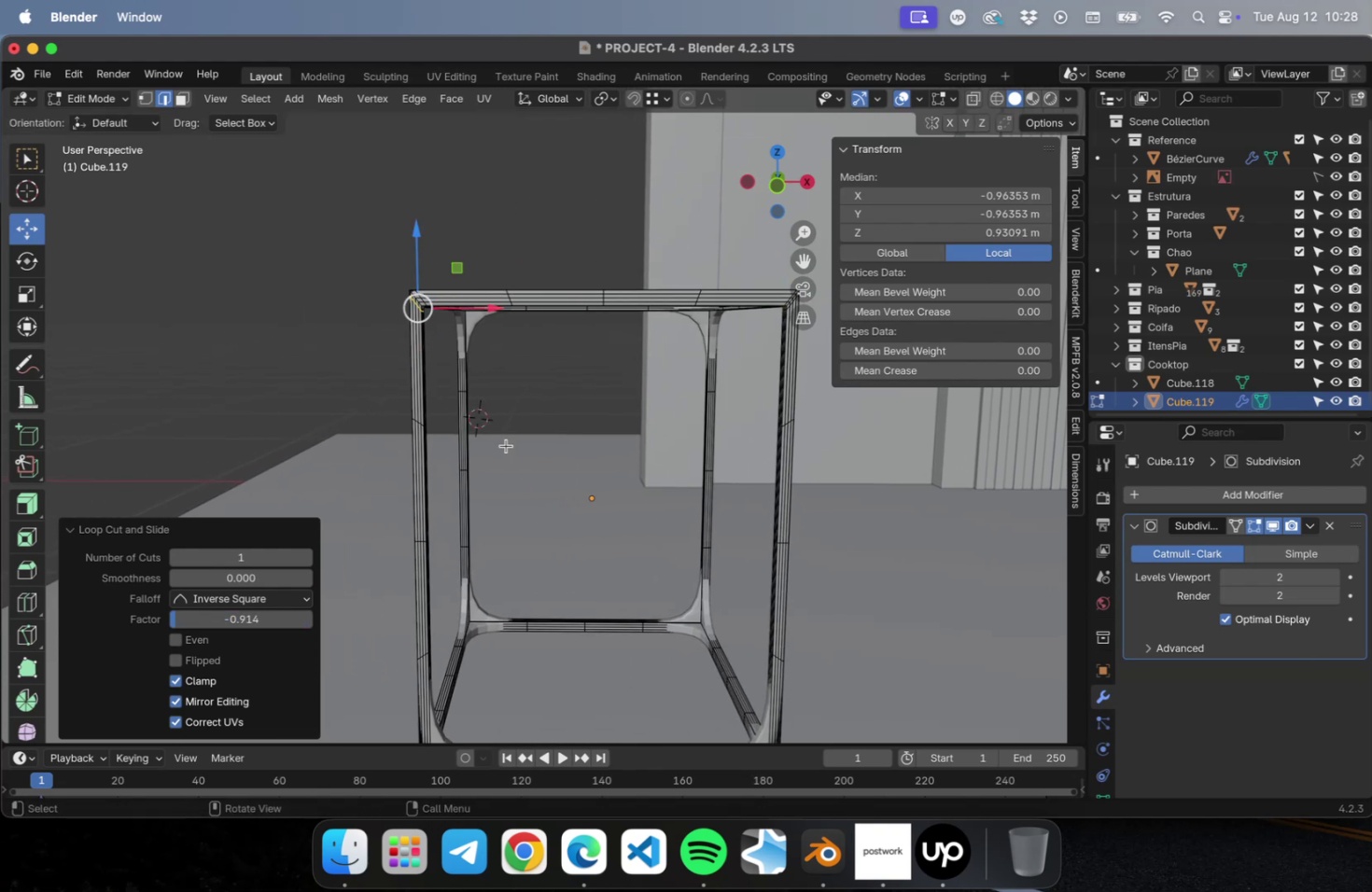 
hold_key(key=ShiftLeft, duration=0.56)
 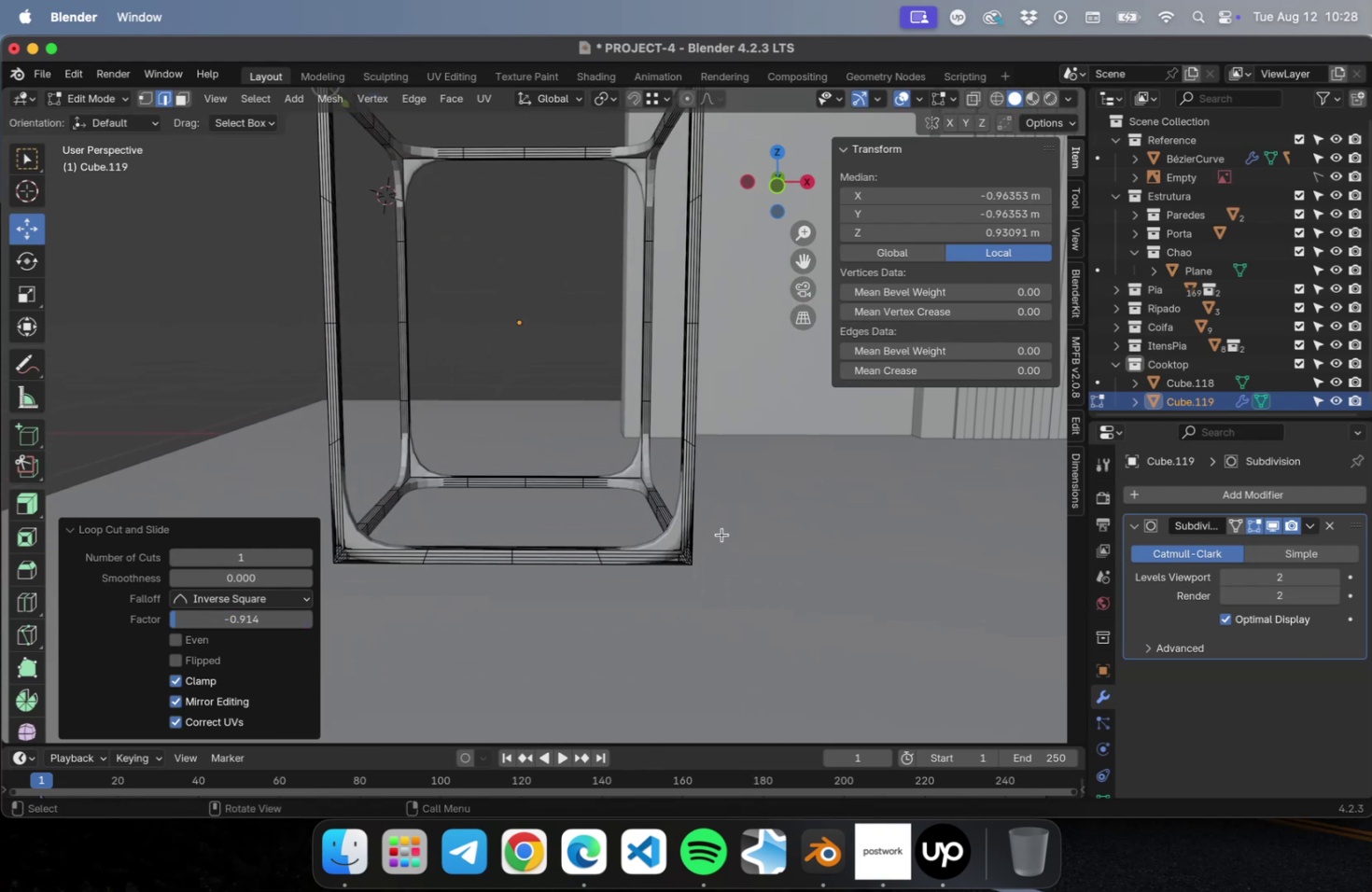 
key(Meta+R)
 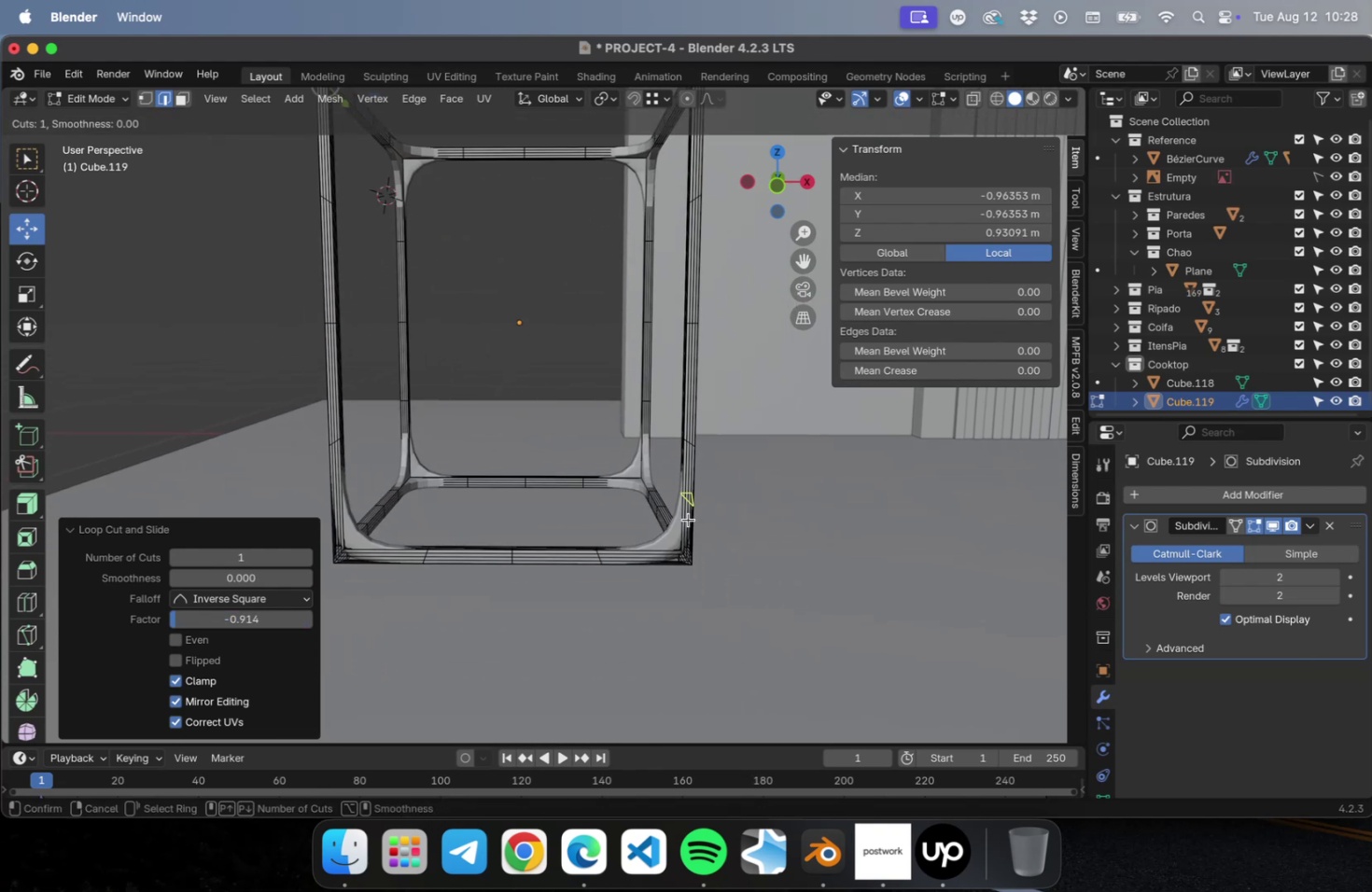 
left_click([688, 519])
 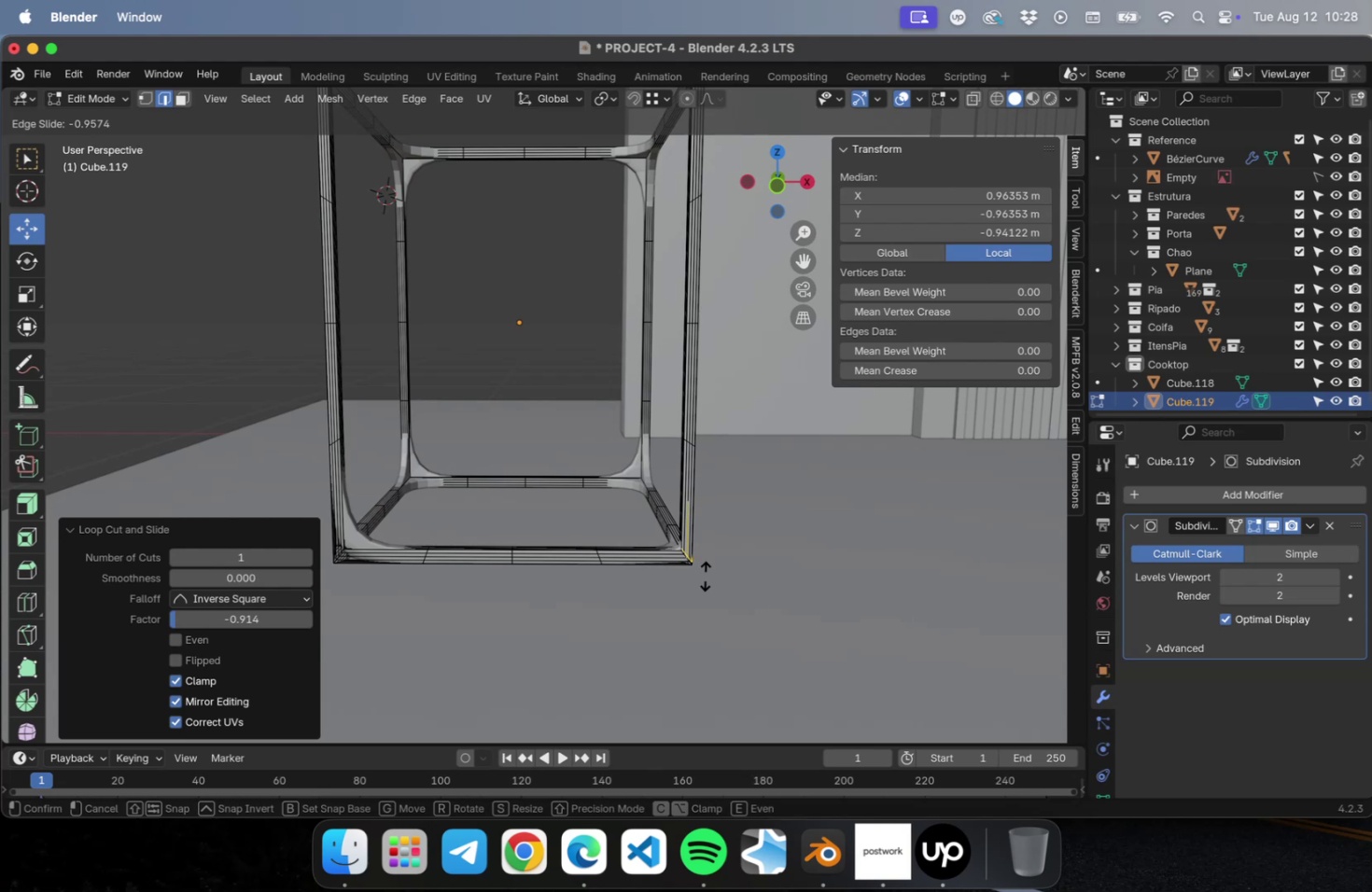 
left_click([705, 575])
 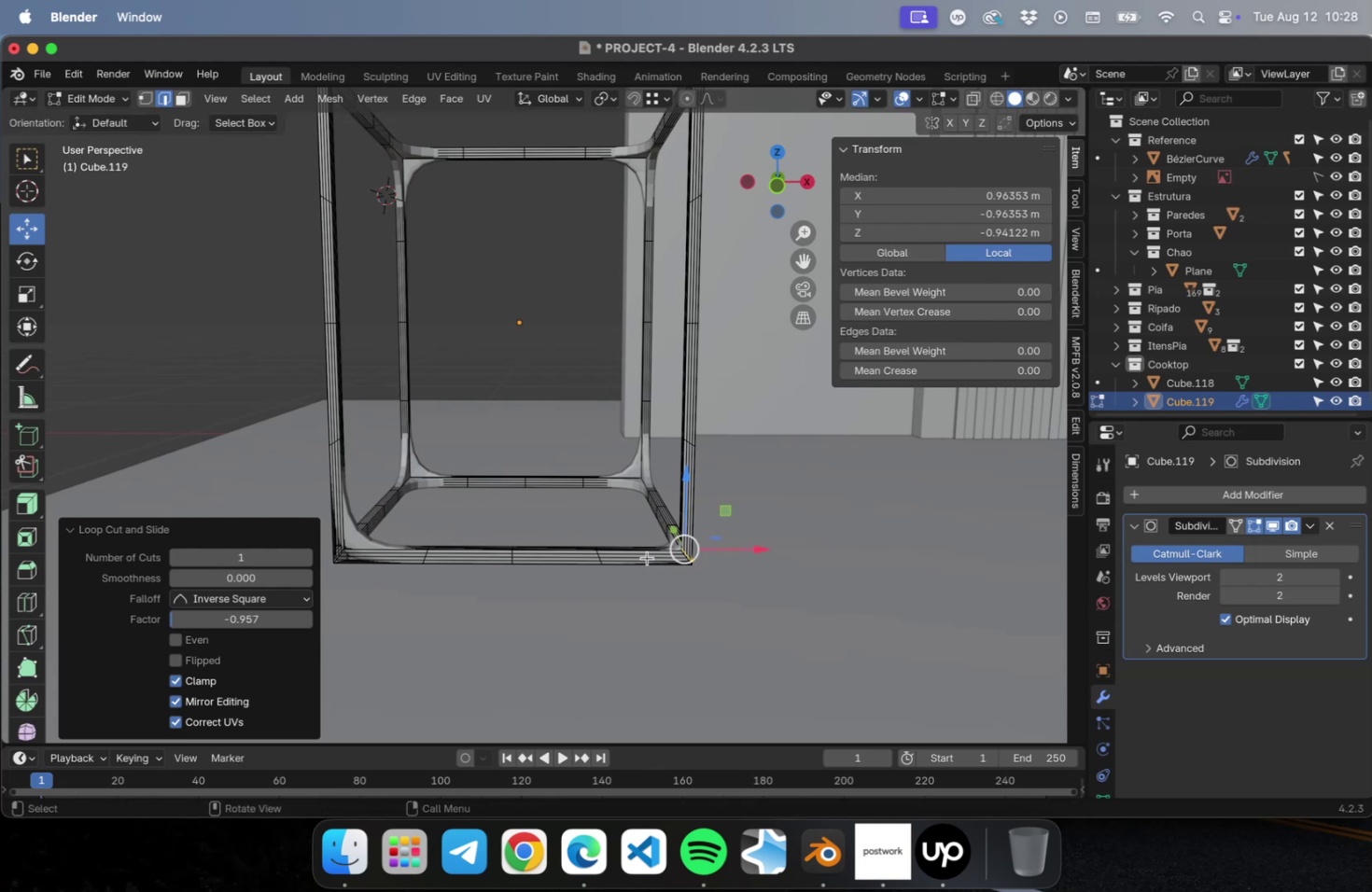 
key(Meta+CommandLeft)
 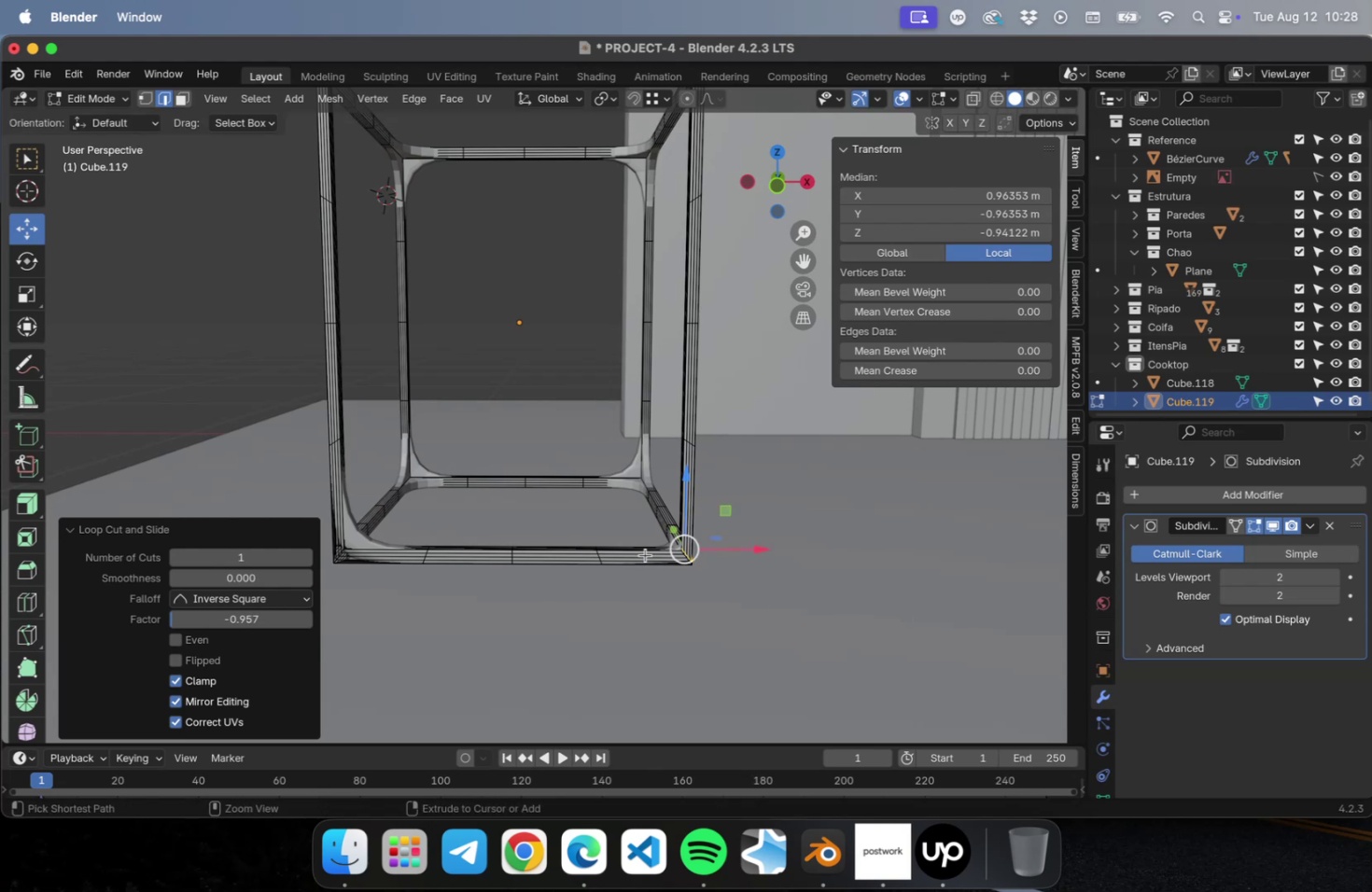 
key(Meta+R)
 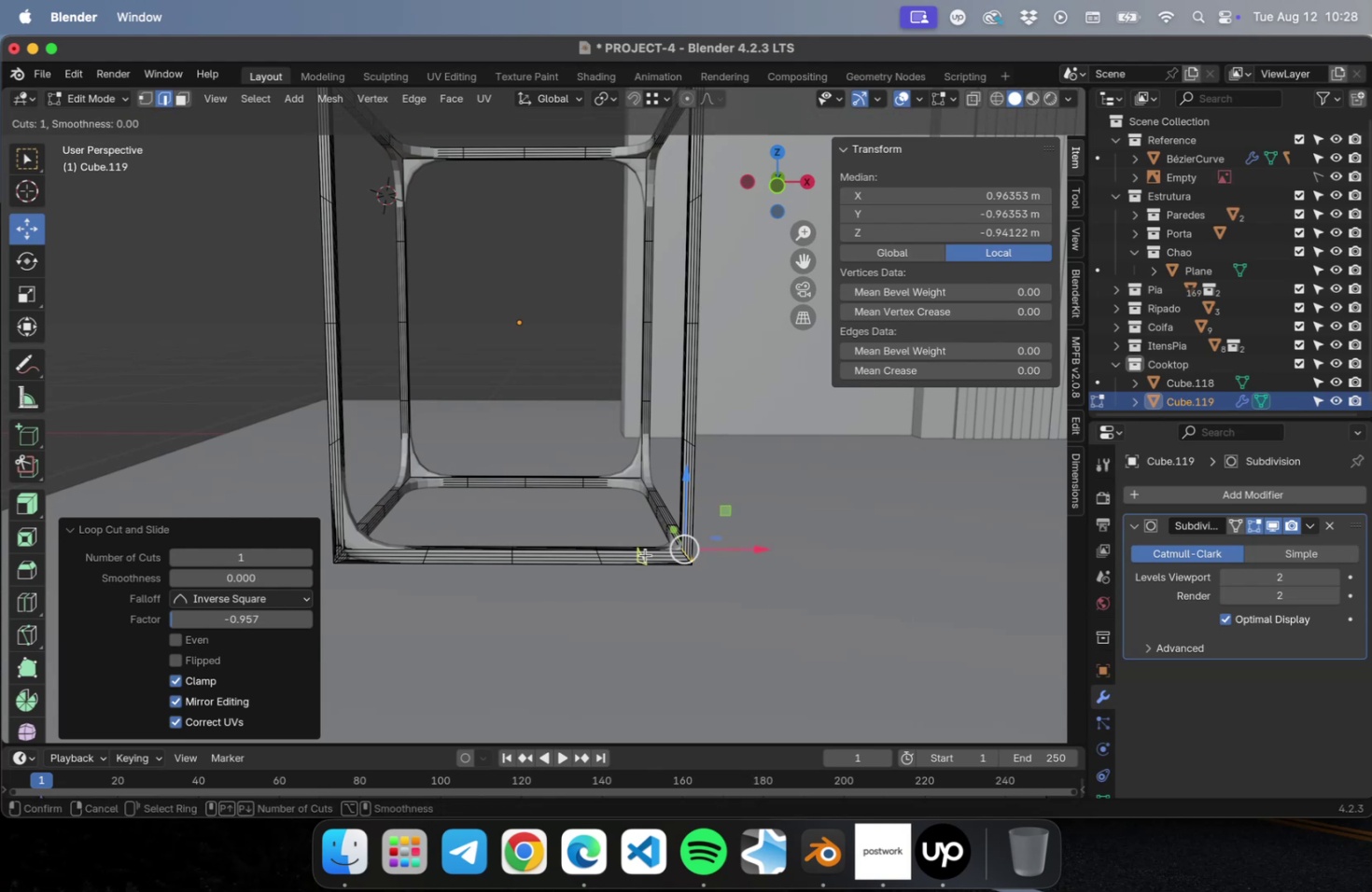 
left_click([645, 554])
 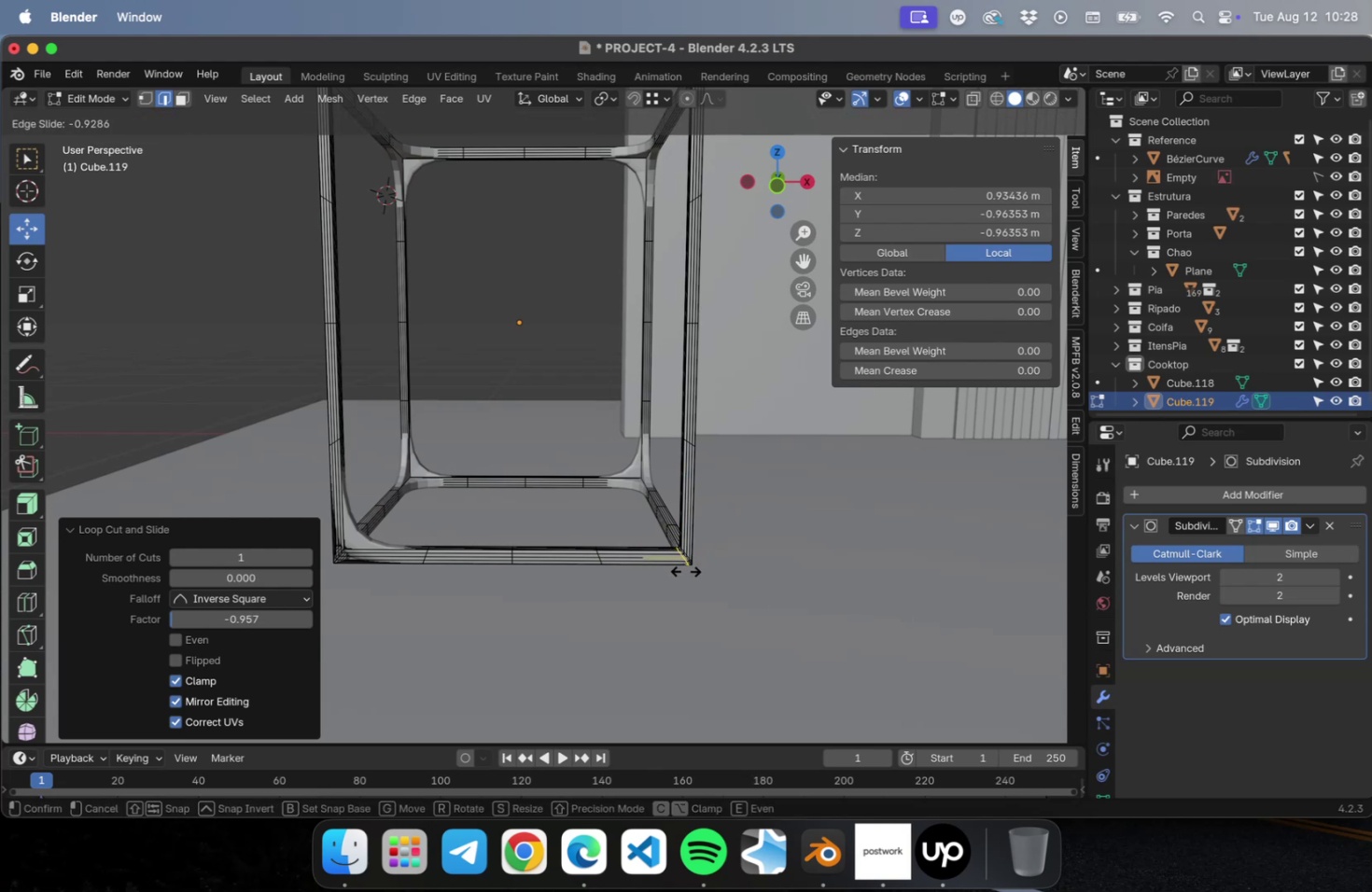 
left_click([685, 570])
 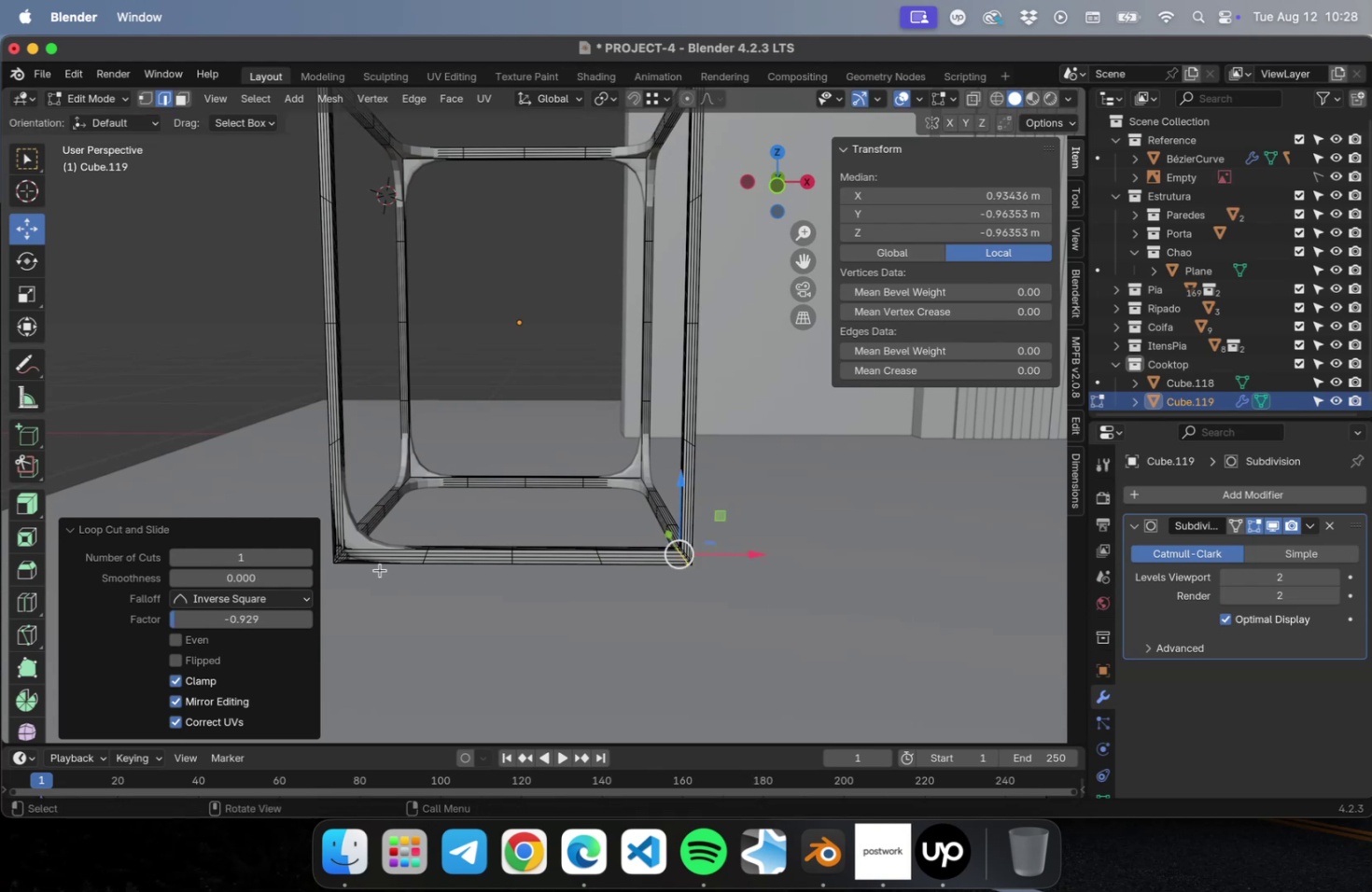 
key(Meta+CommandLeft)
 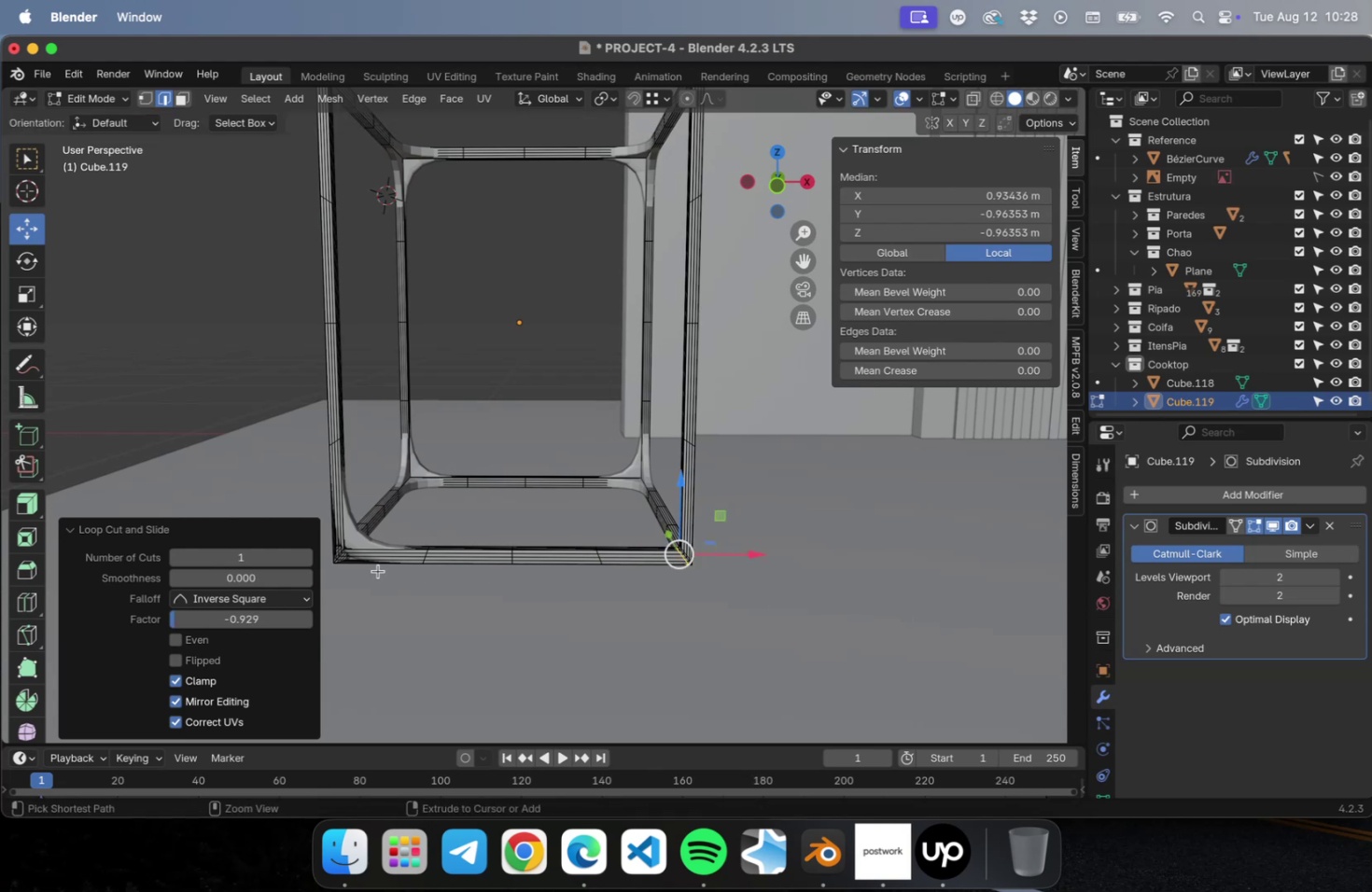 
key(Meta+R)
 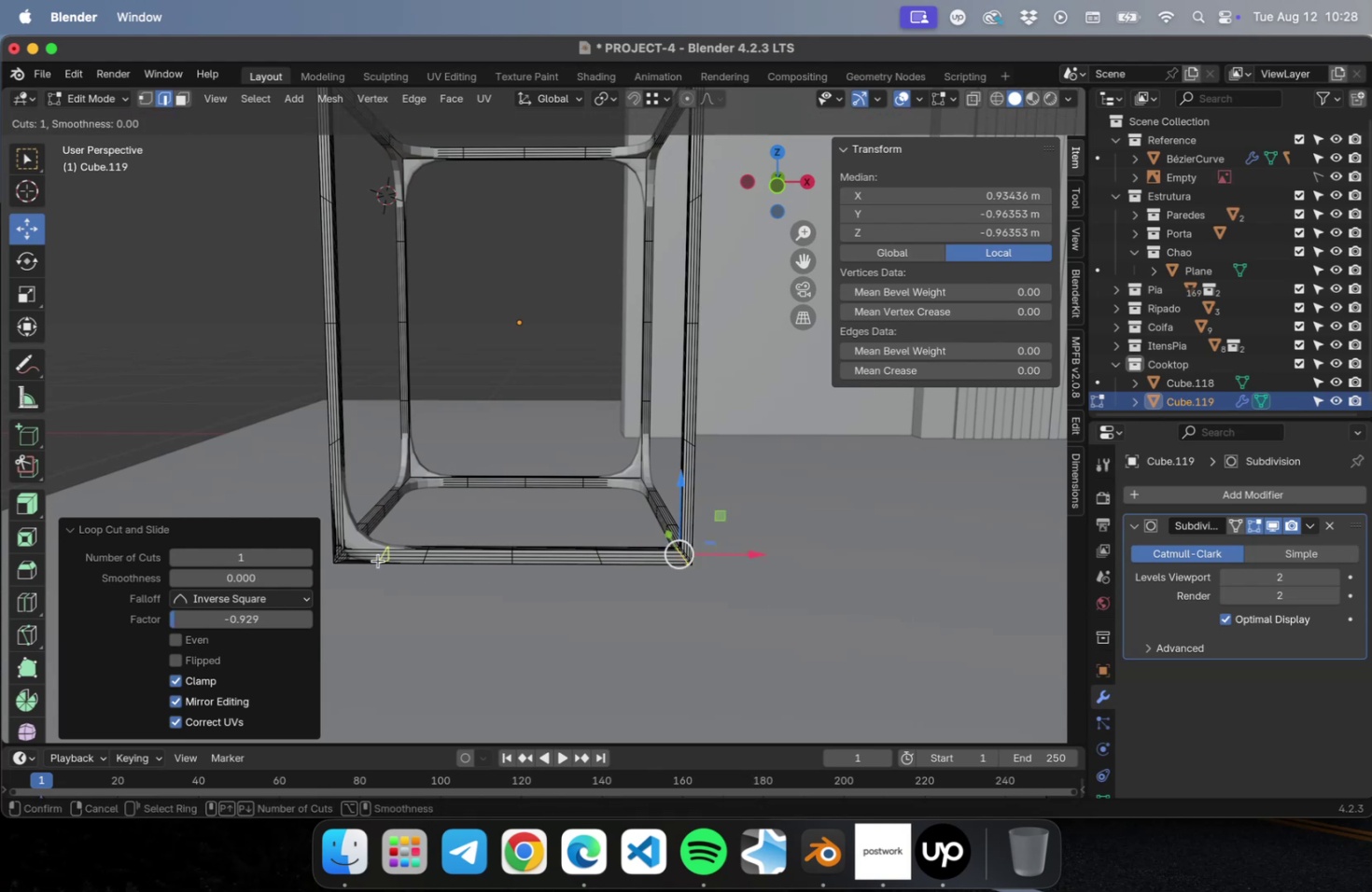 
left_click([378, 560])
 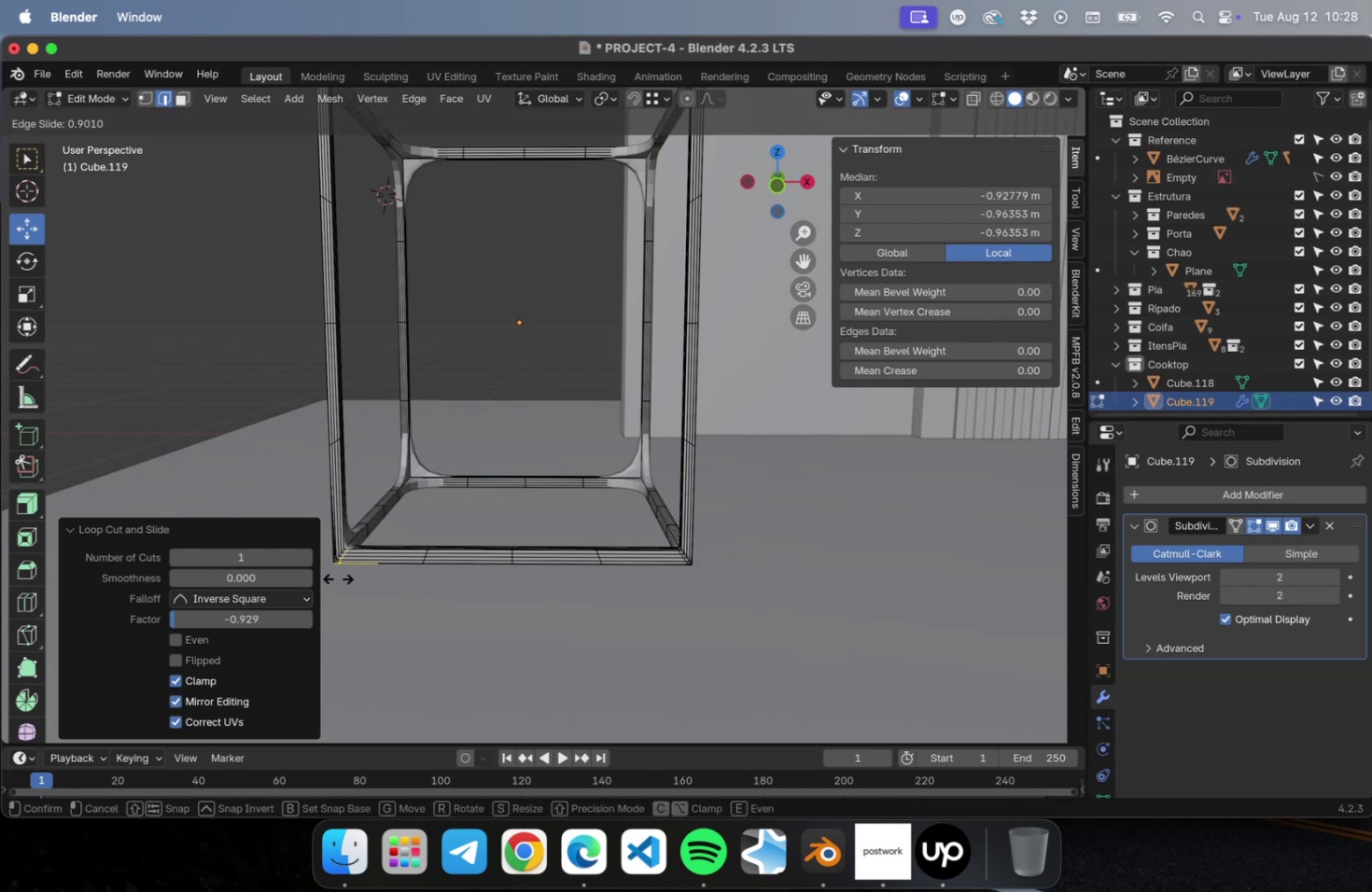 
left_click([338, 578])
 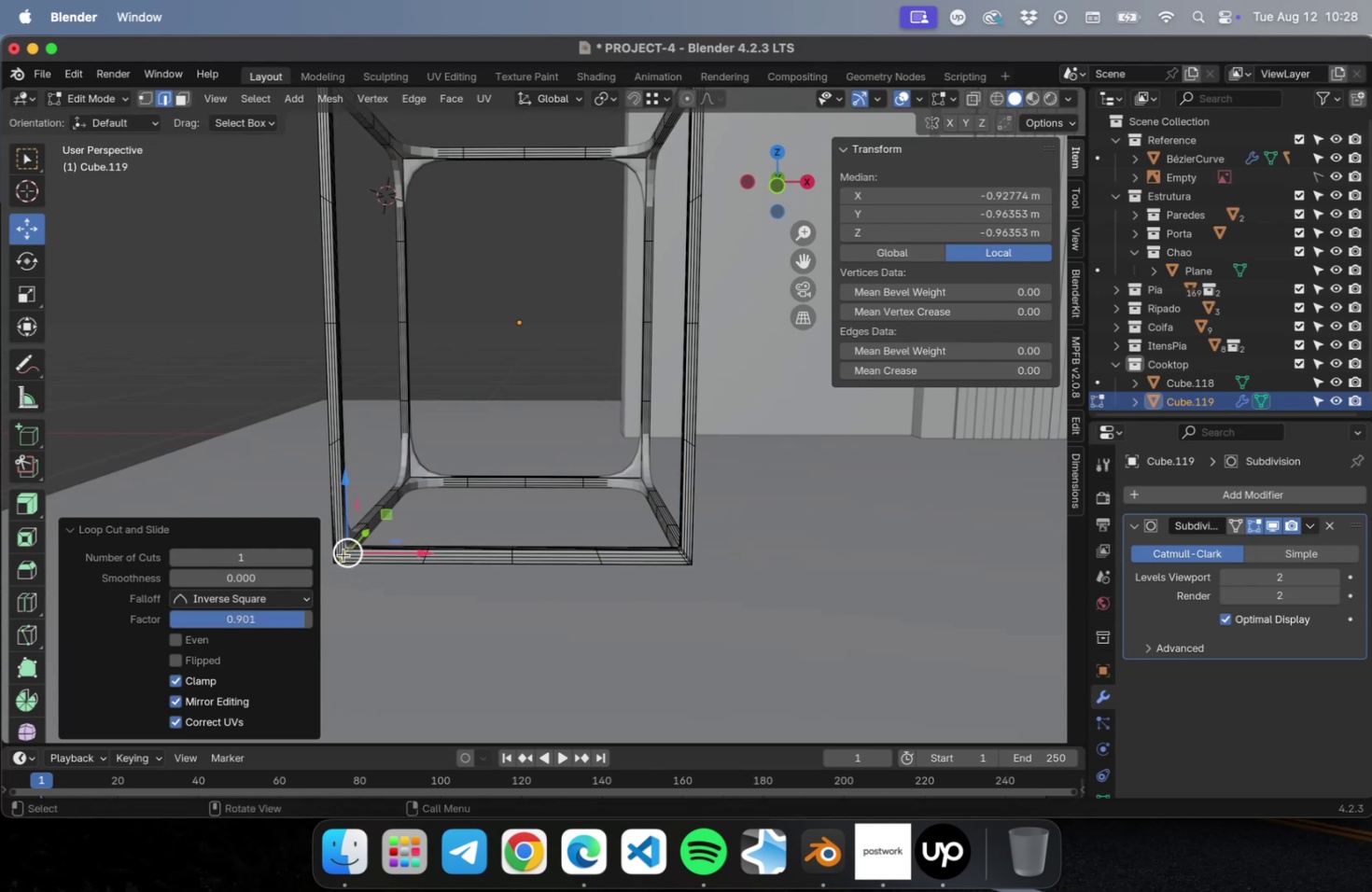 
key(Meta+CommandLeft)
 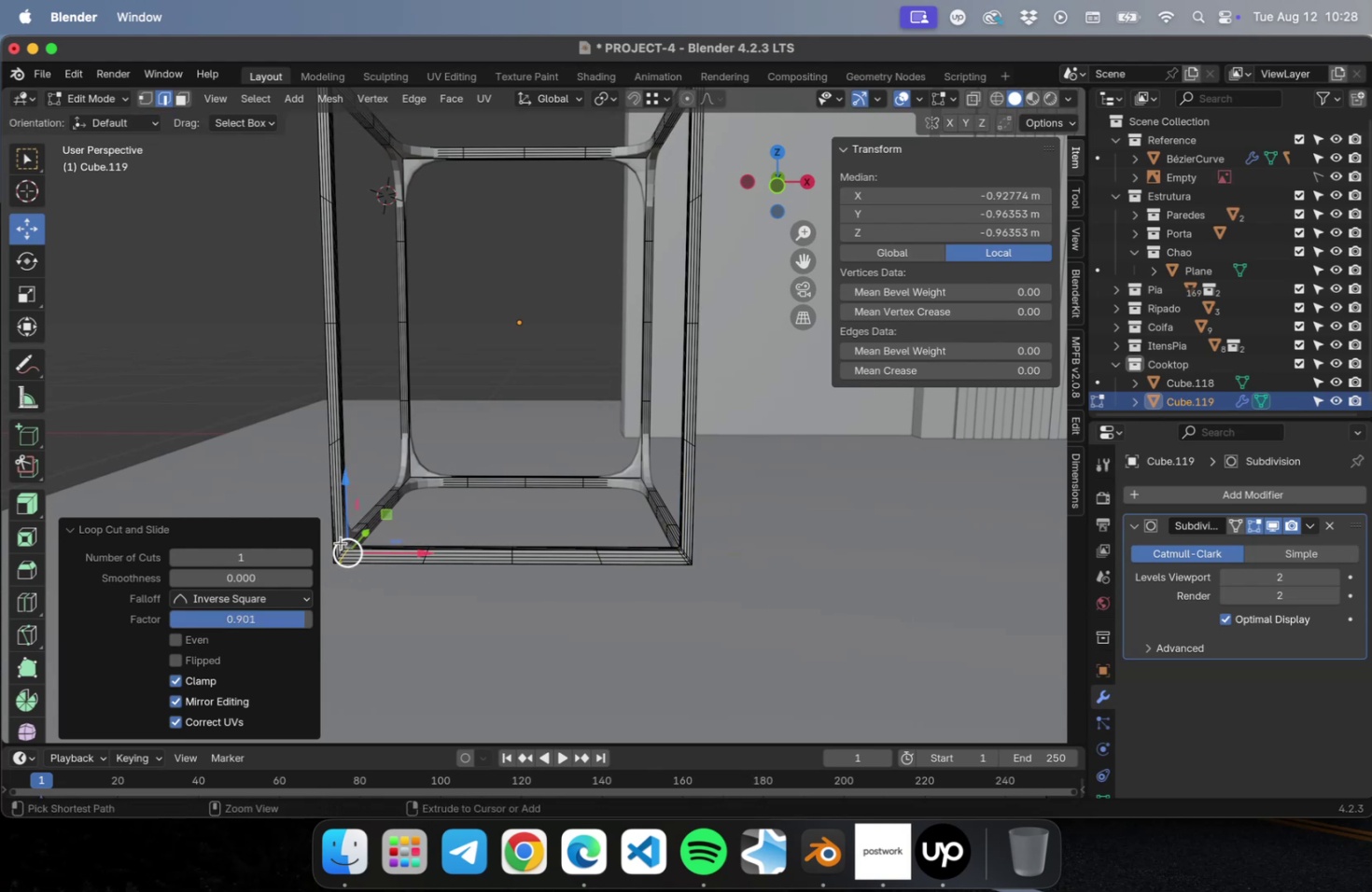 
key(Meta+R)
 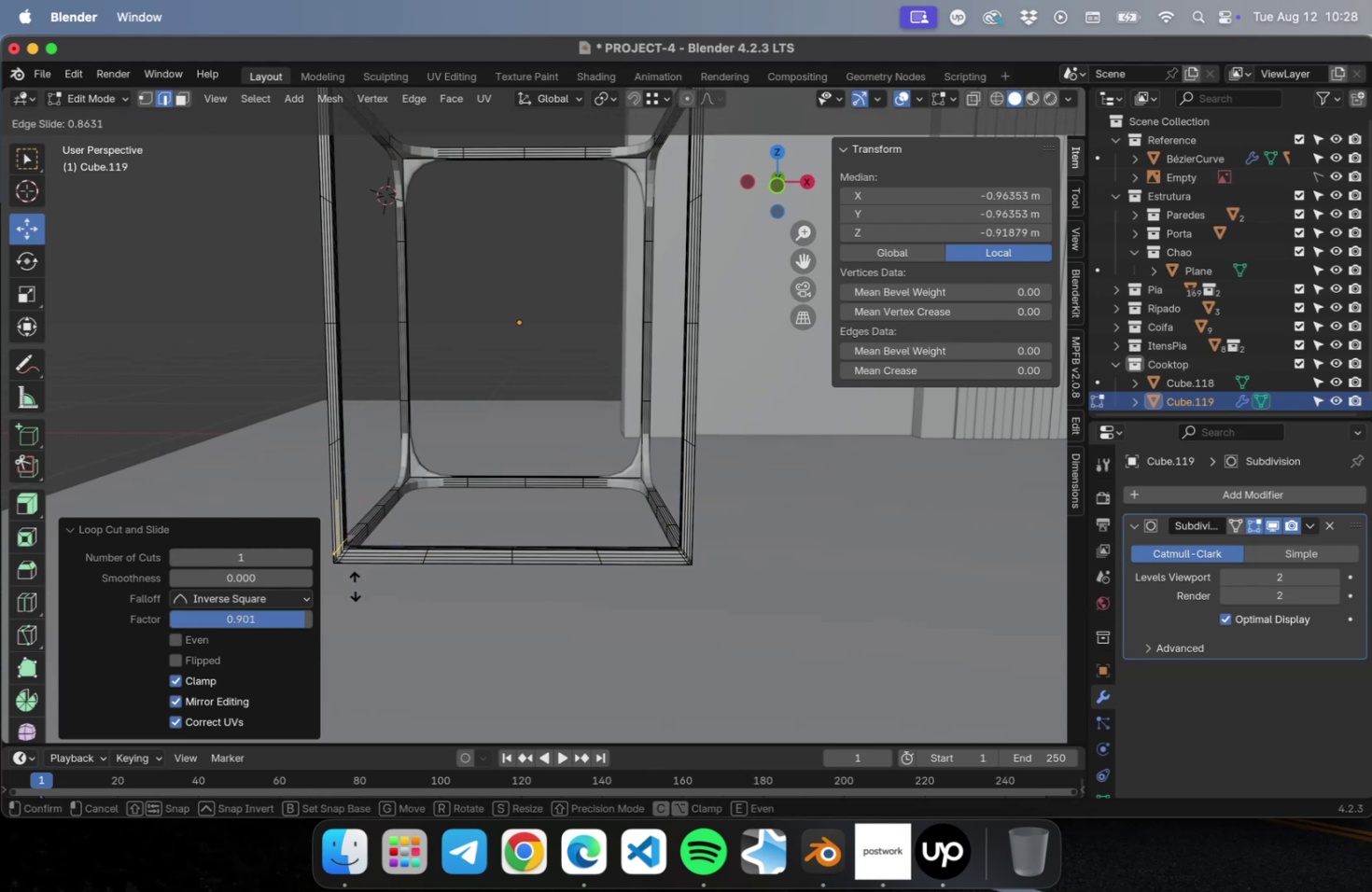 
left_click([355, 587])
 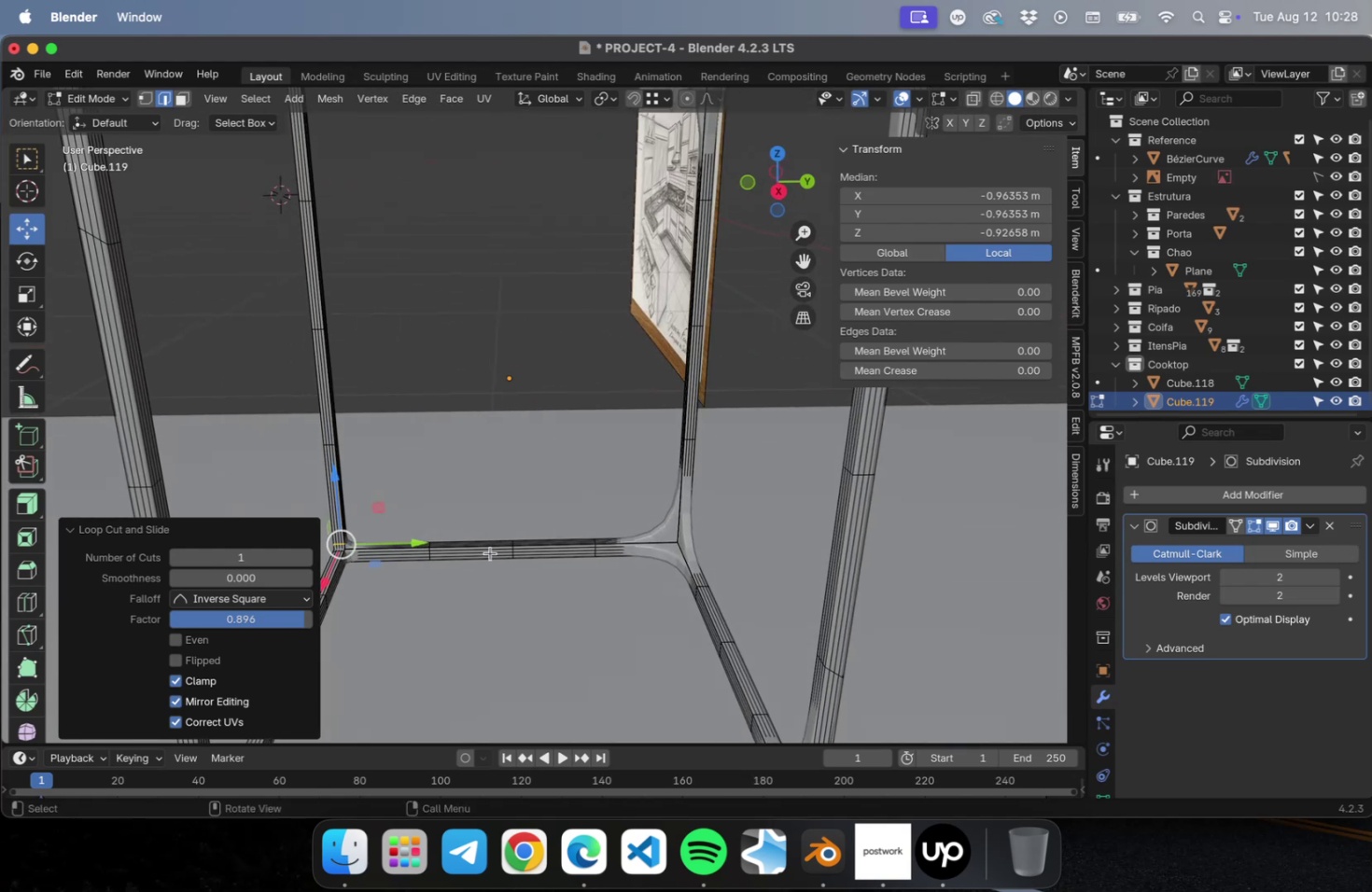 
scroll: coordinate [584, 551], scroll_direction: down, amount: 1.0
 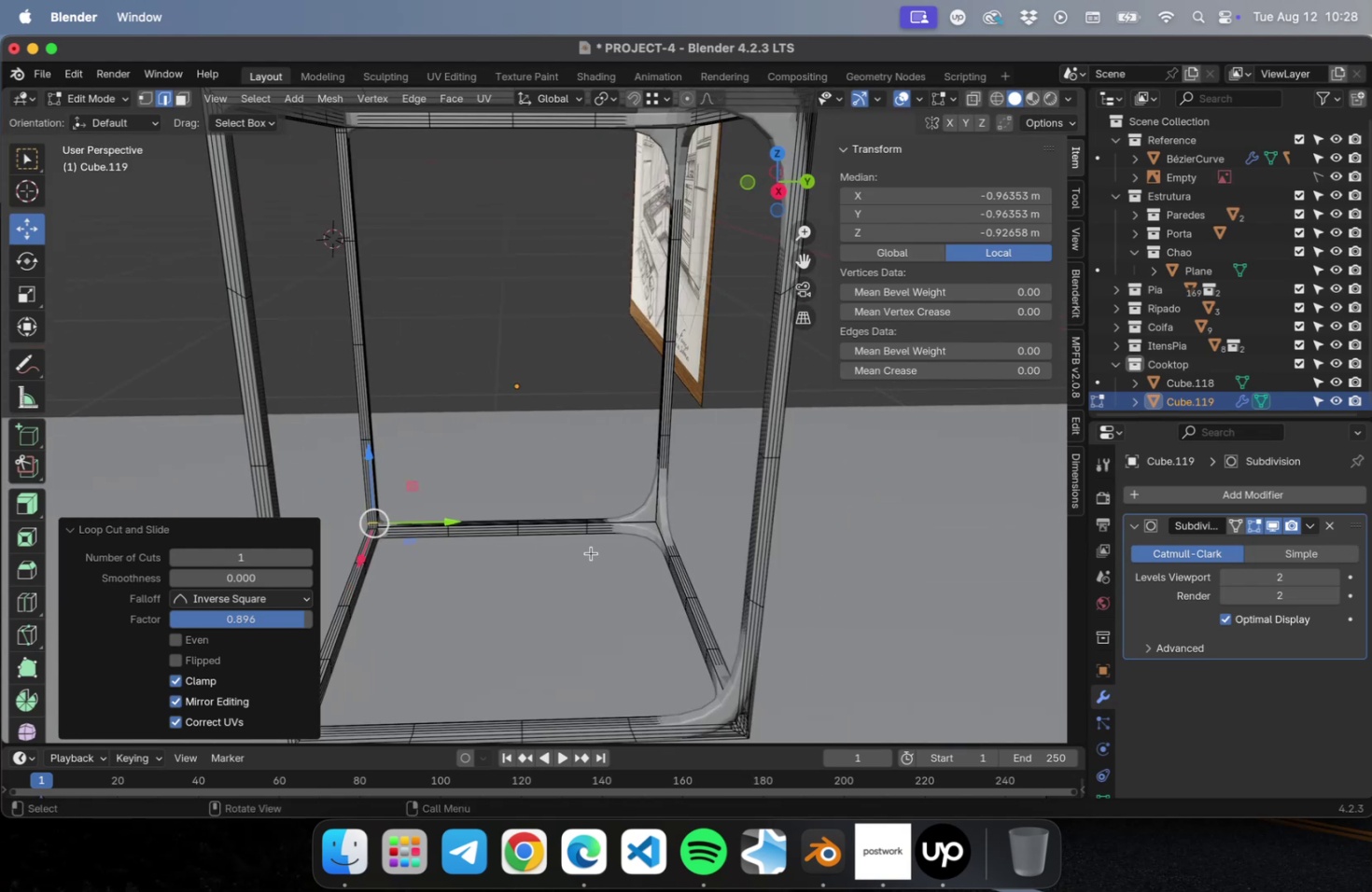 
hold_key(key=ShiftLeft, duration=0.51)
 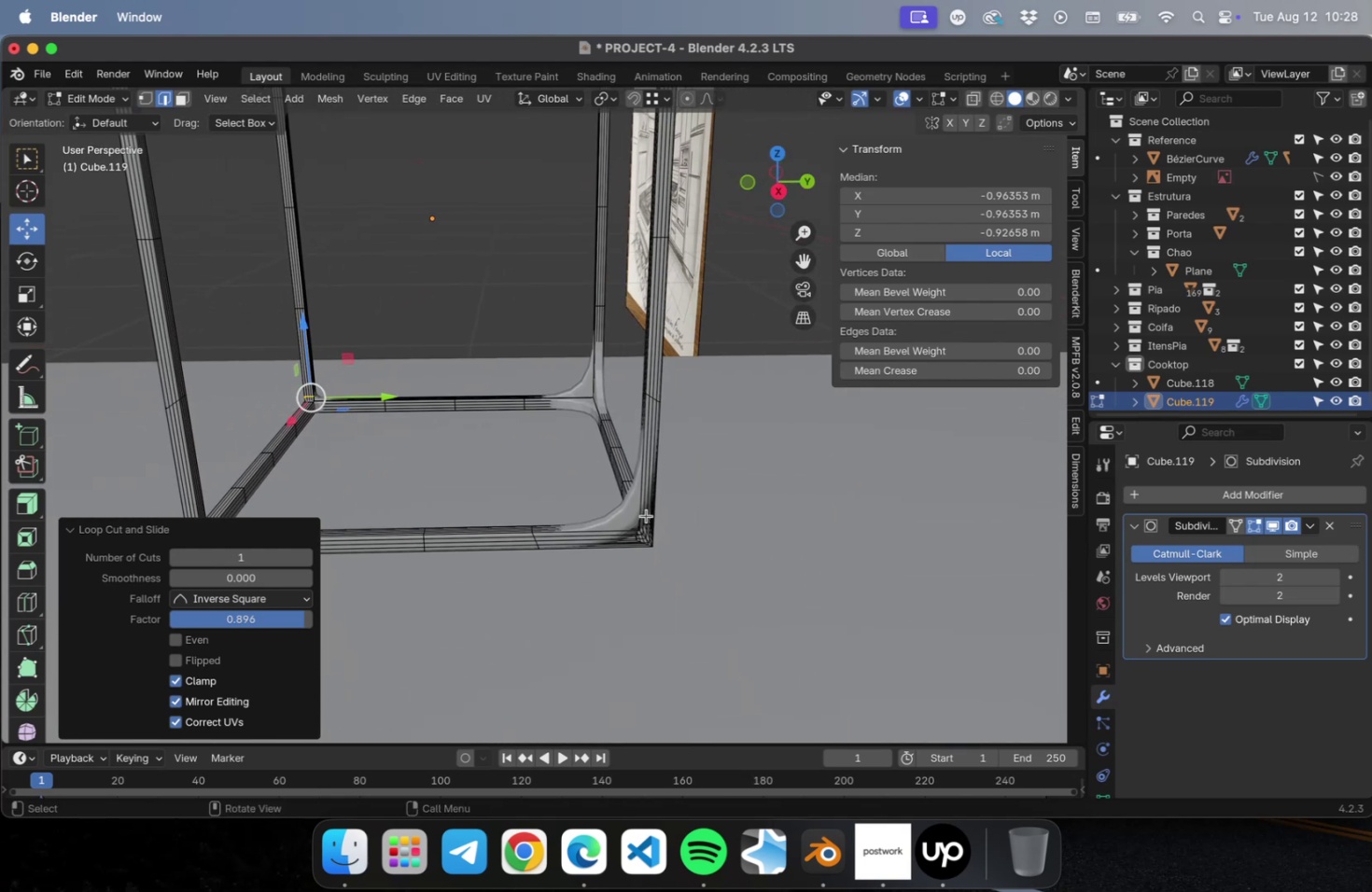 
key(Meta+R)
 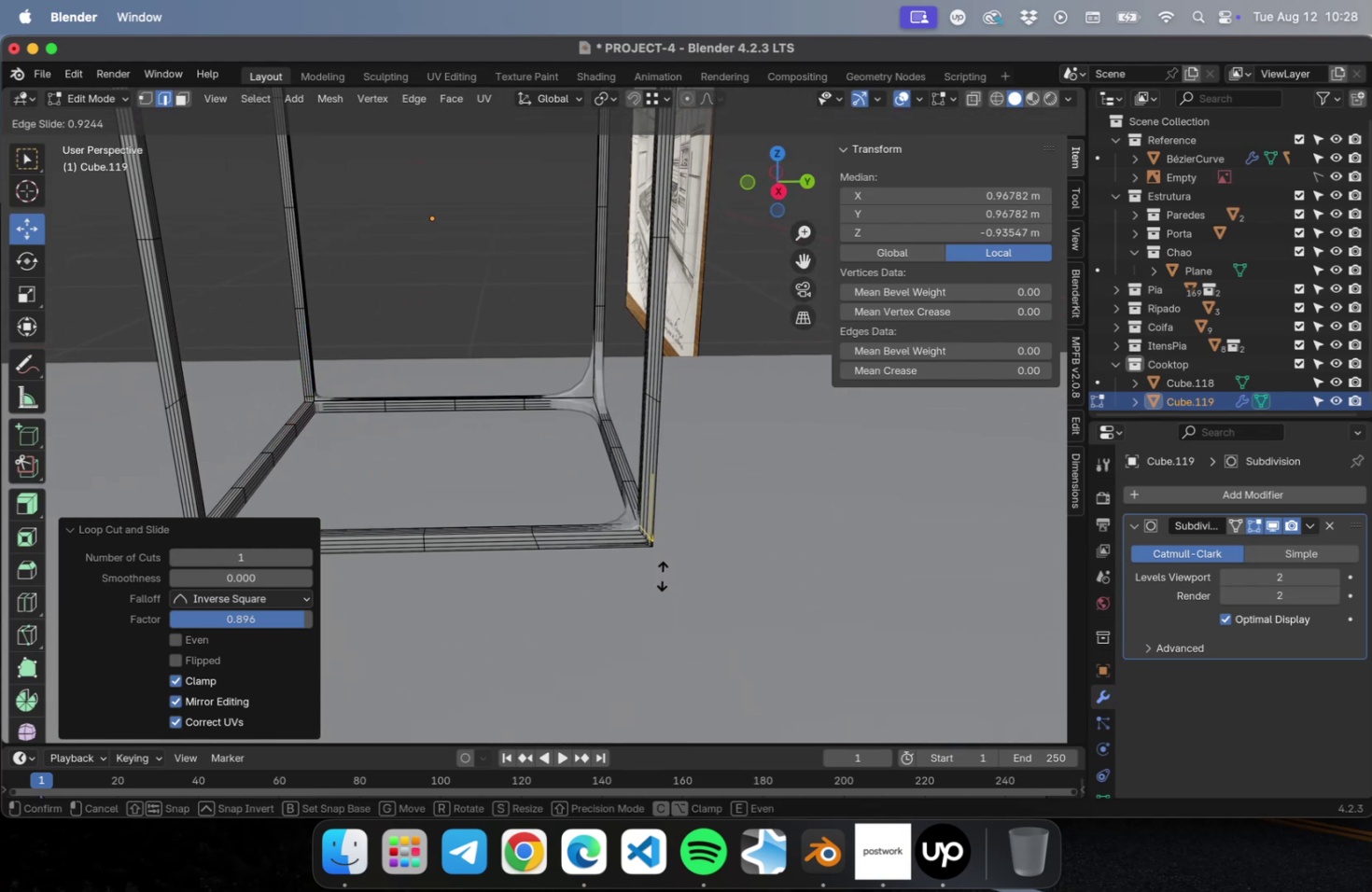 
left_click([662, 574])
 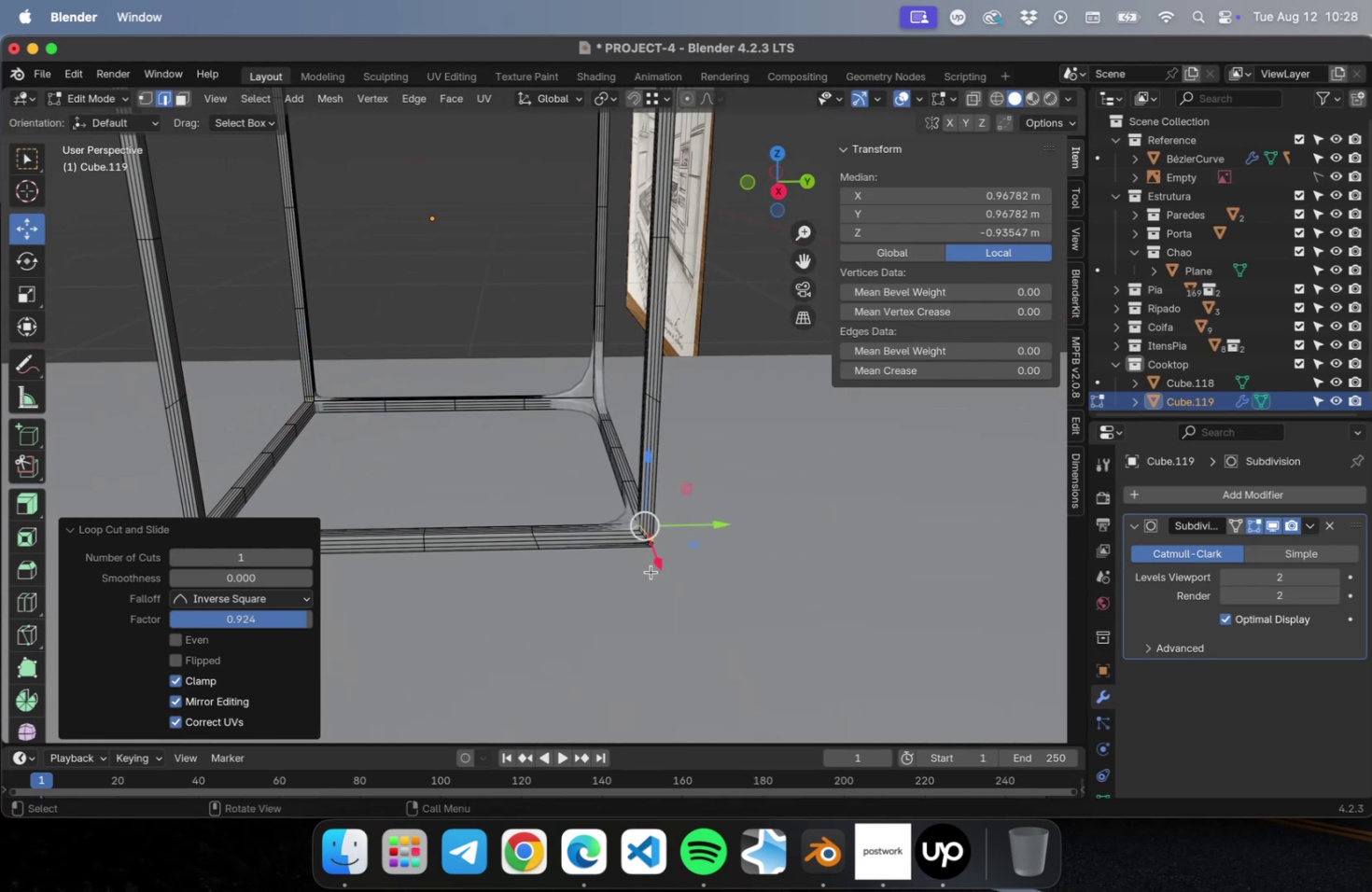 
key(Meta+R)
 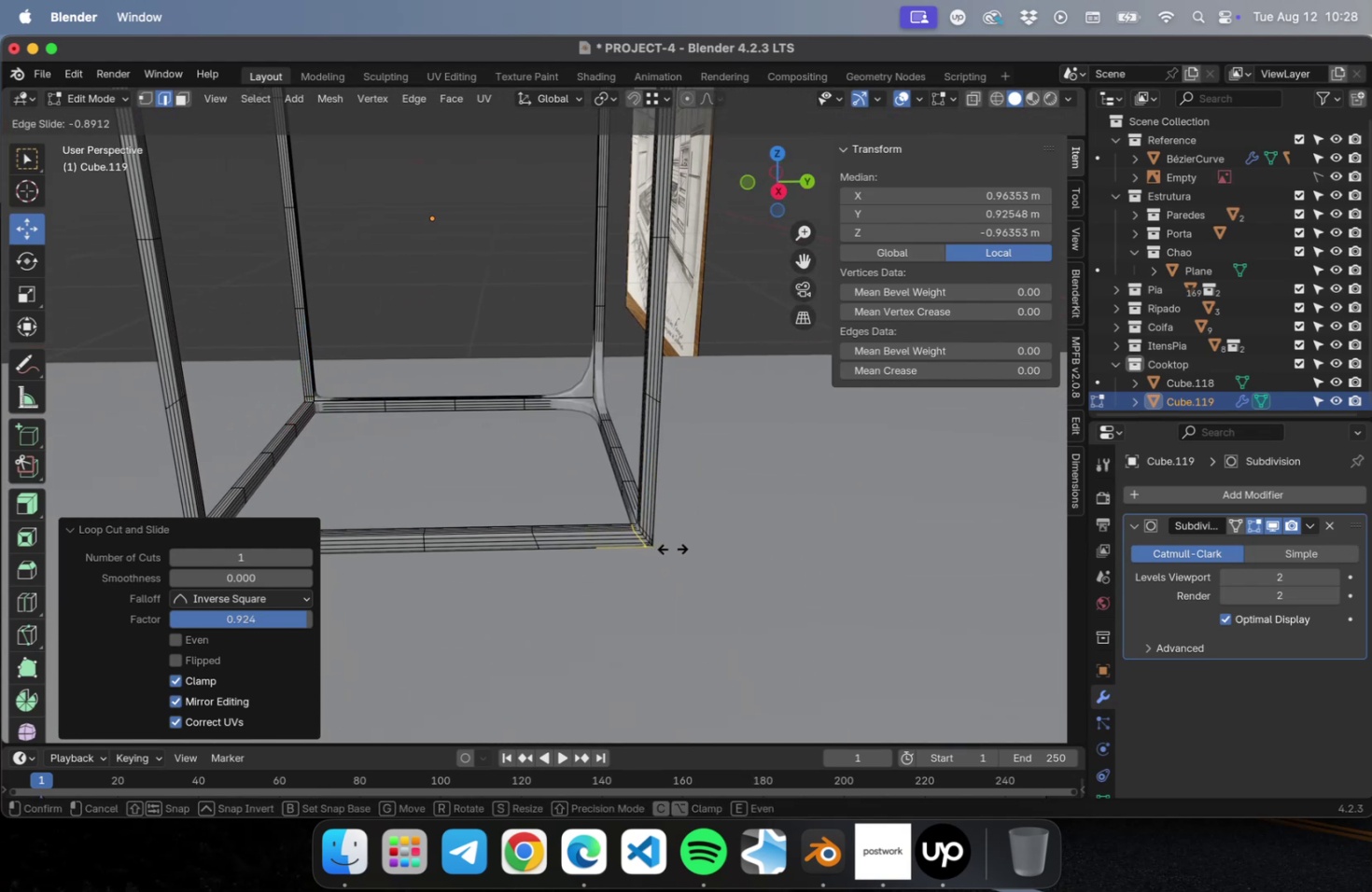 
hold_key(key=ShiftLeft, duration=0.72)
 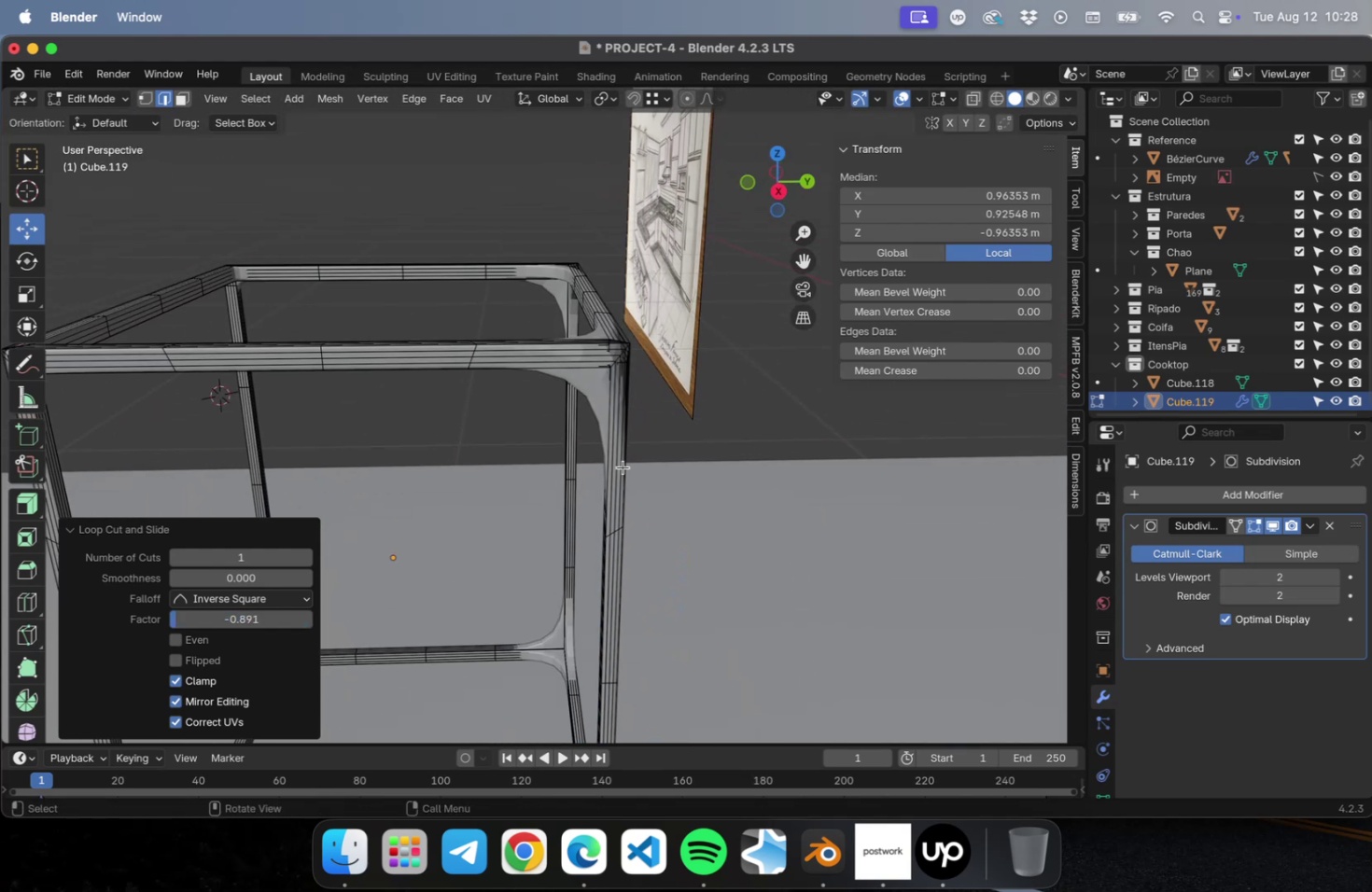 
key(Meta+R)
 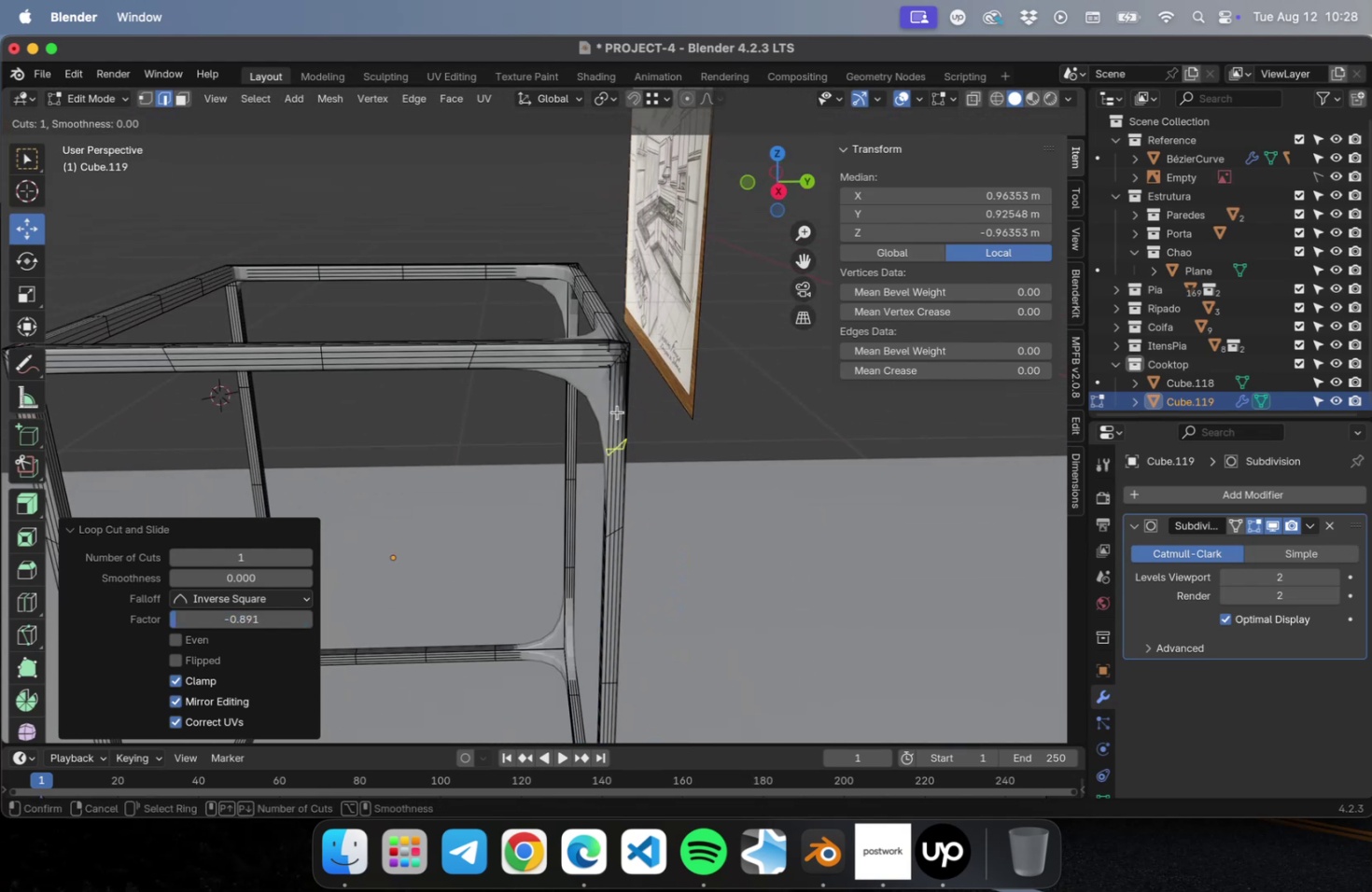 
left_click([617, 411])
 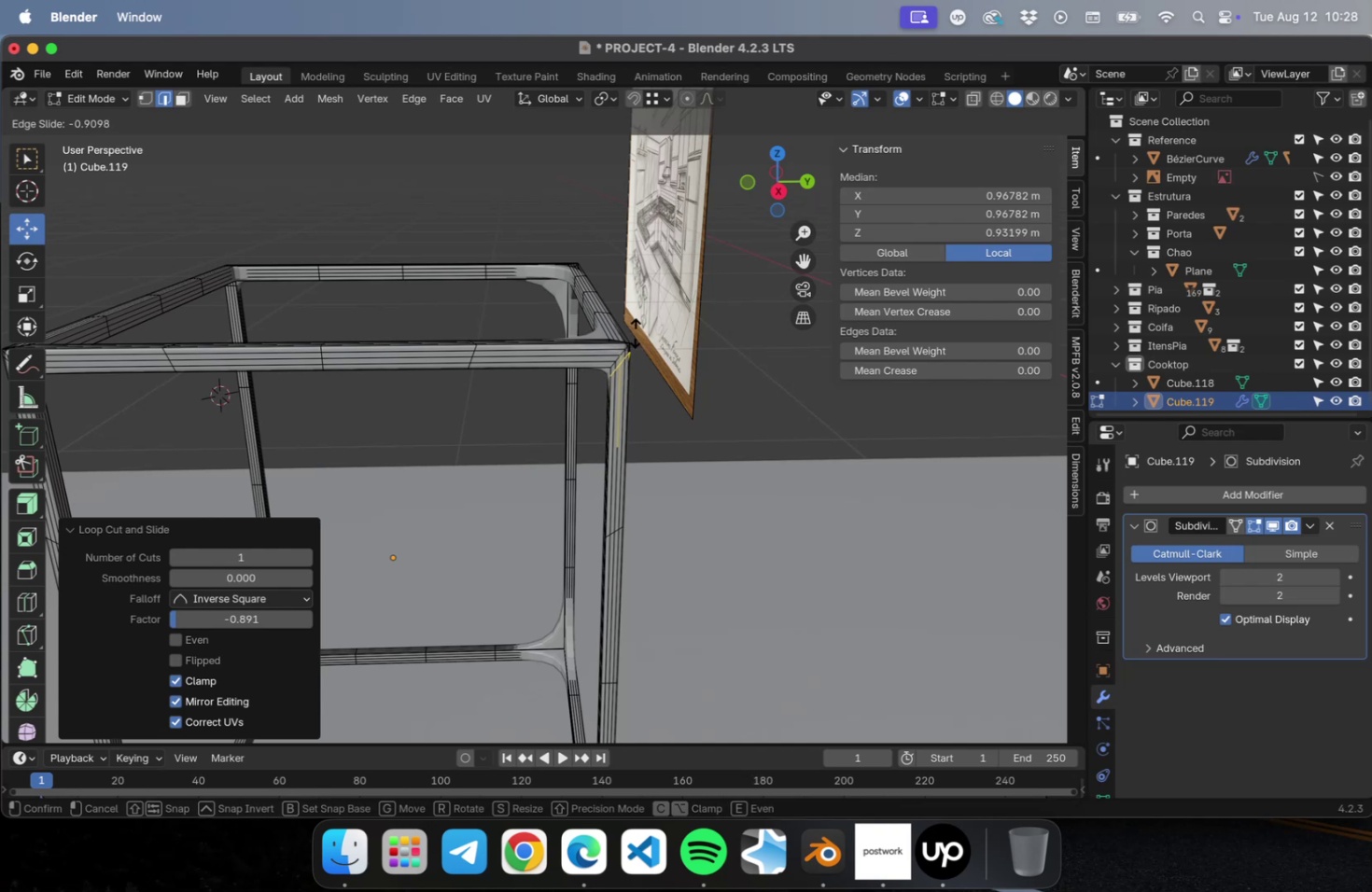 
left_click([635, 331])
 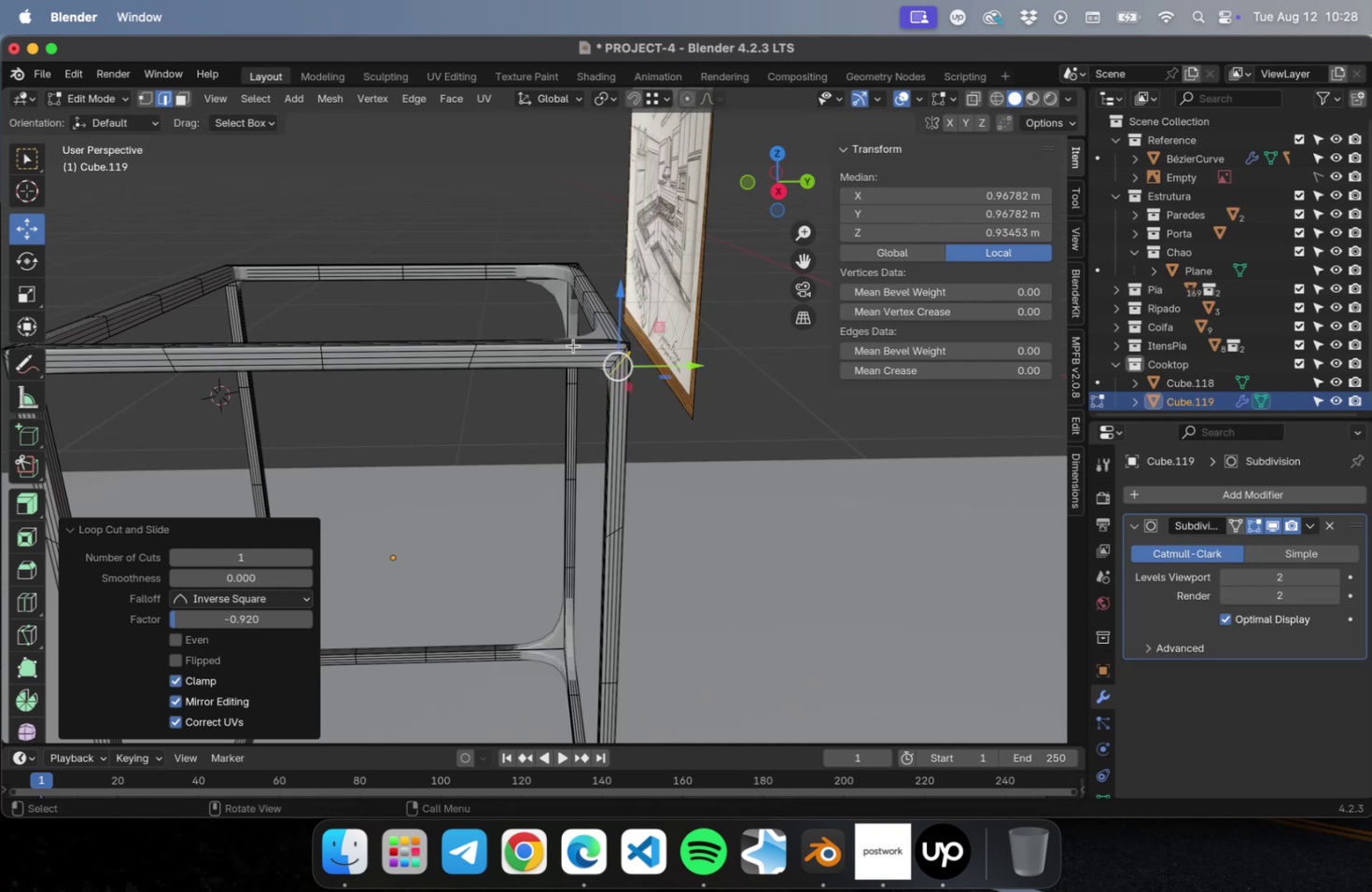 
key(Meta+CommandLeft)
 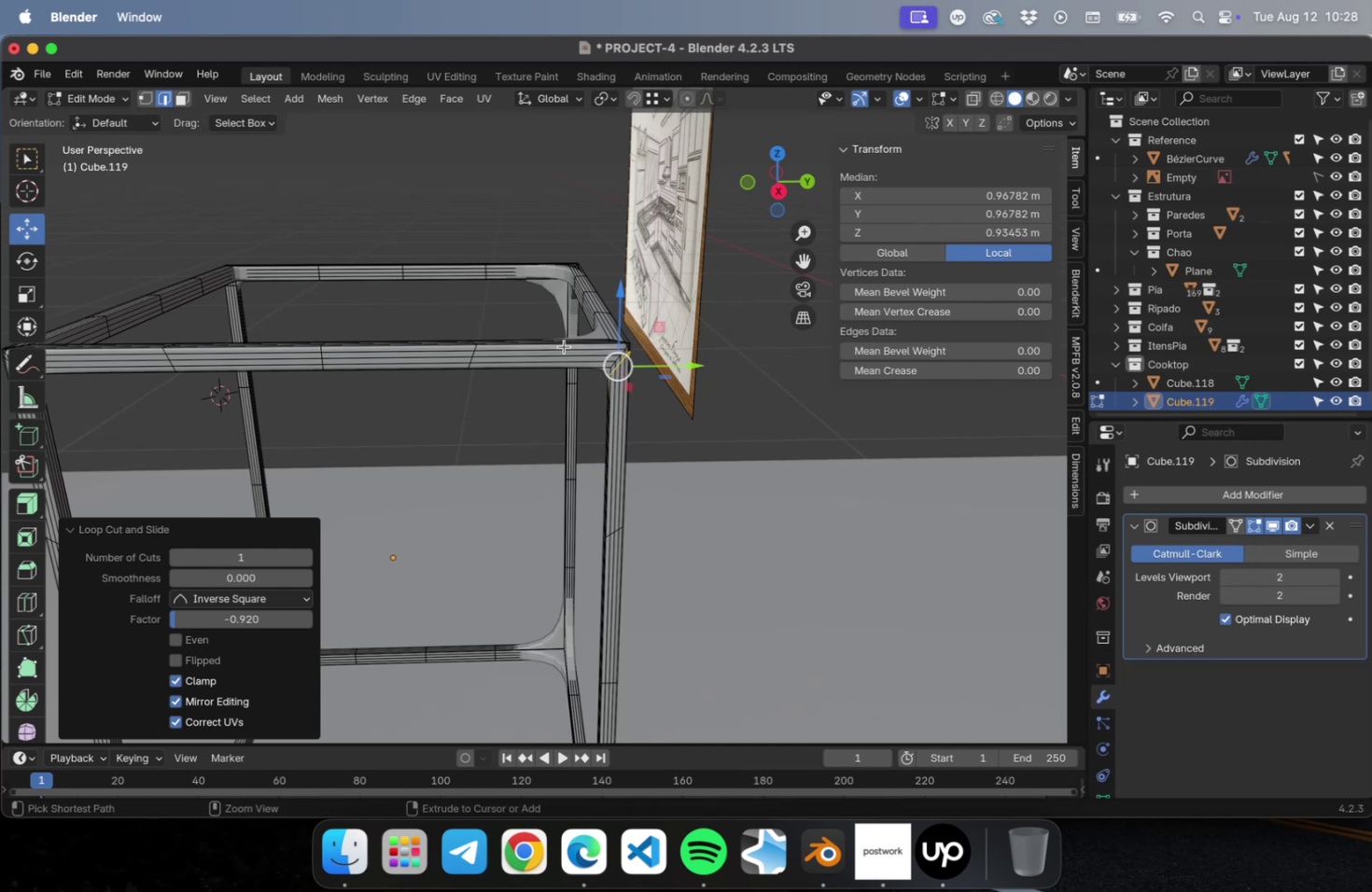 
key(Meta+R)
 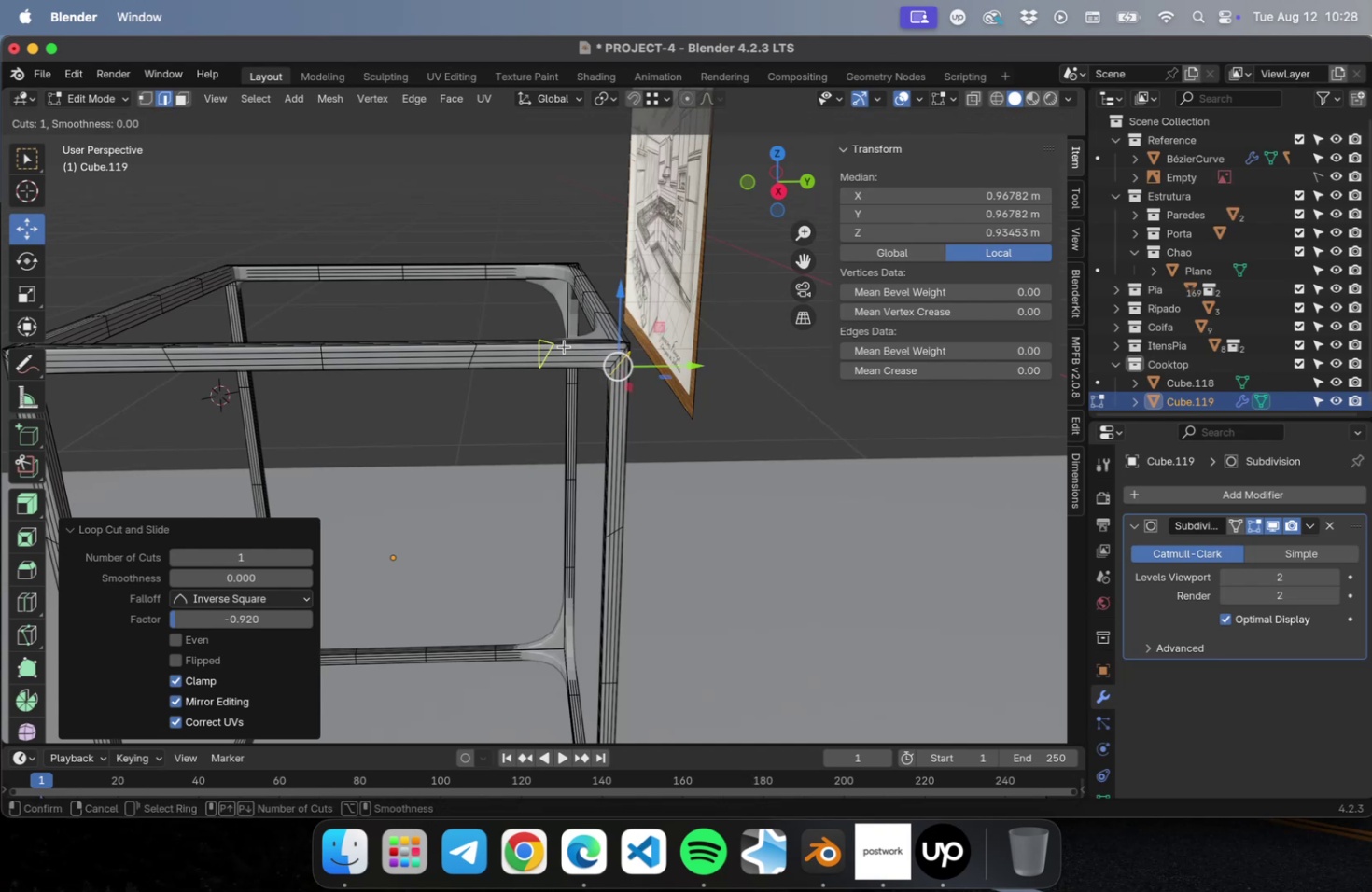 
left_click([564, 346])
 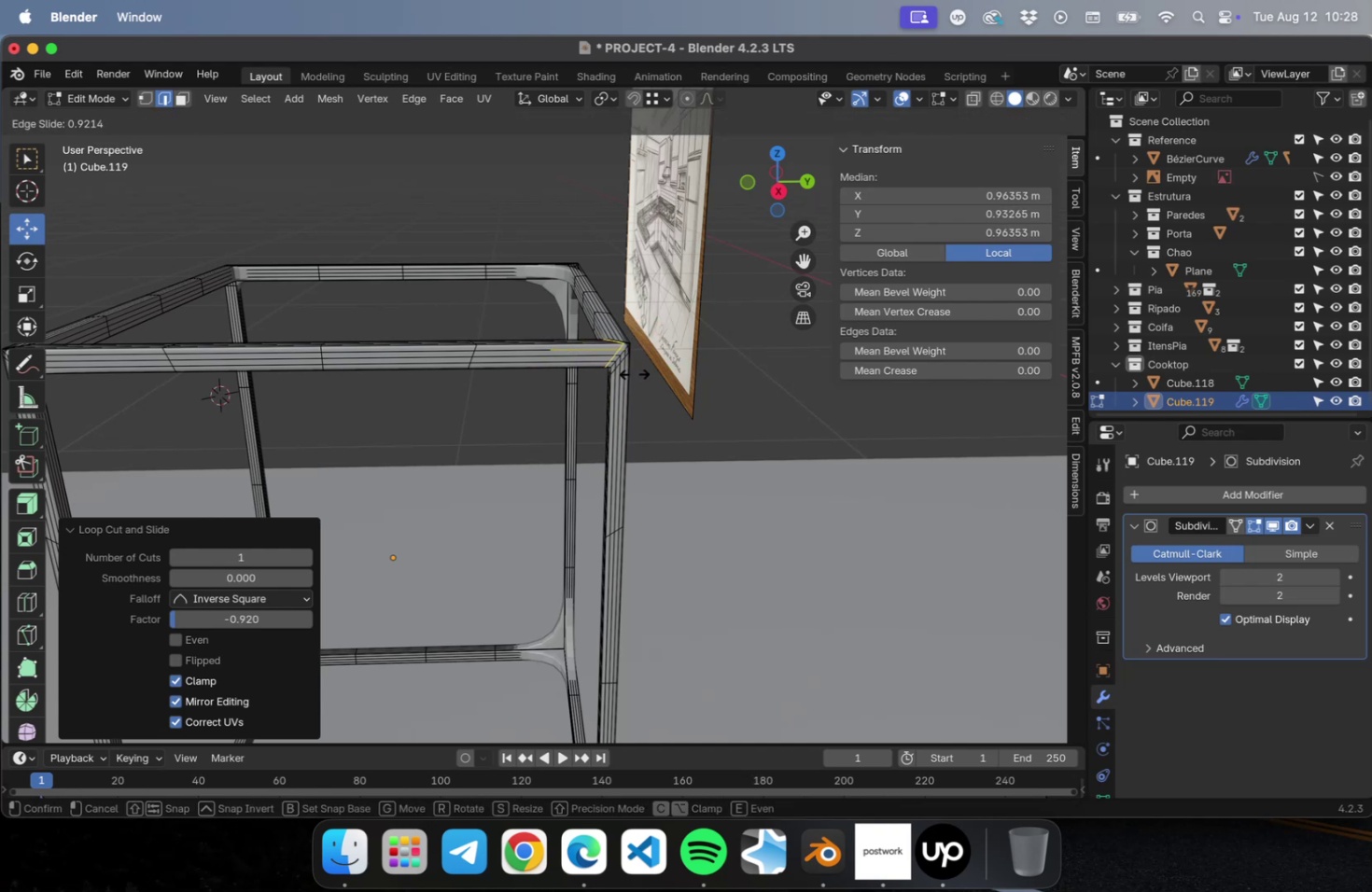 
left_click([634, 373])
 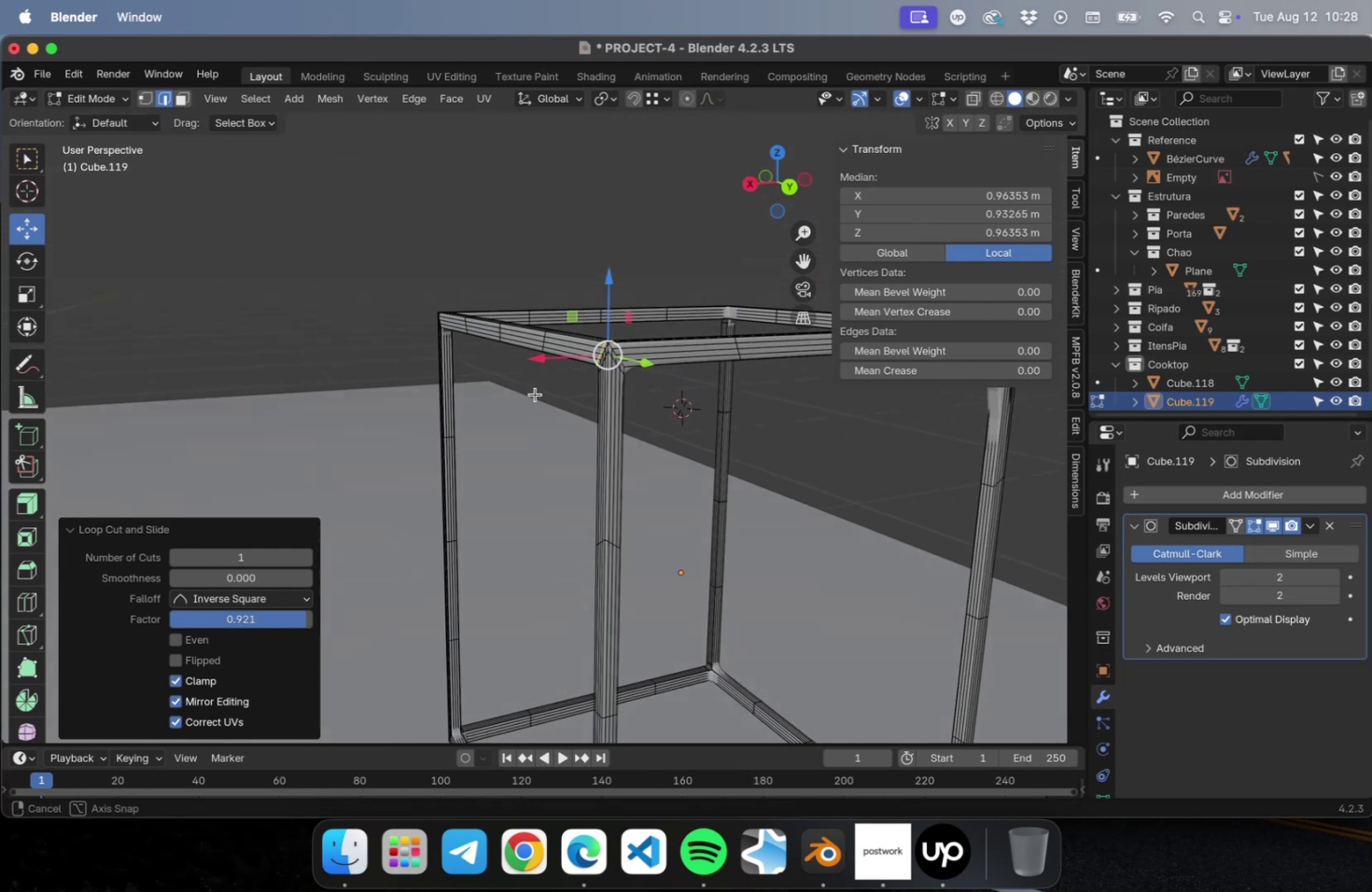 
hold_key(key=ShiftLeft, duration=0.56)
 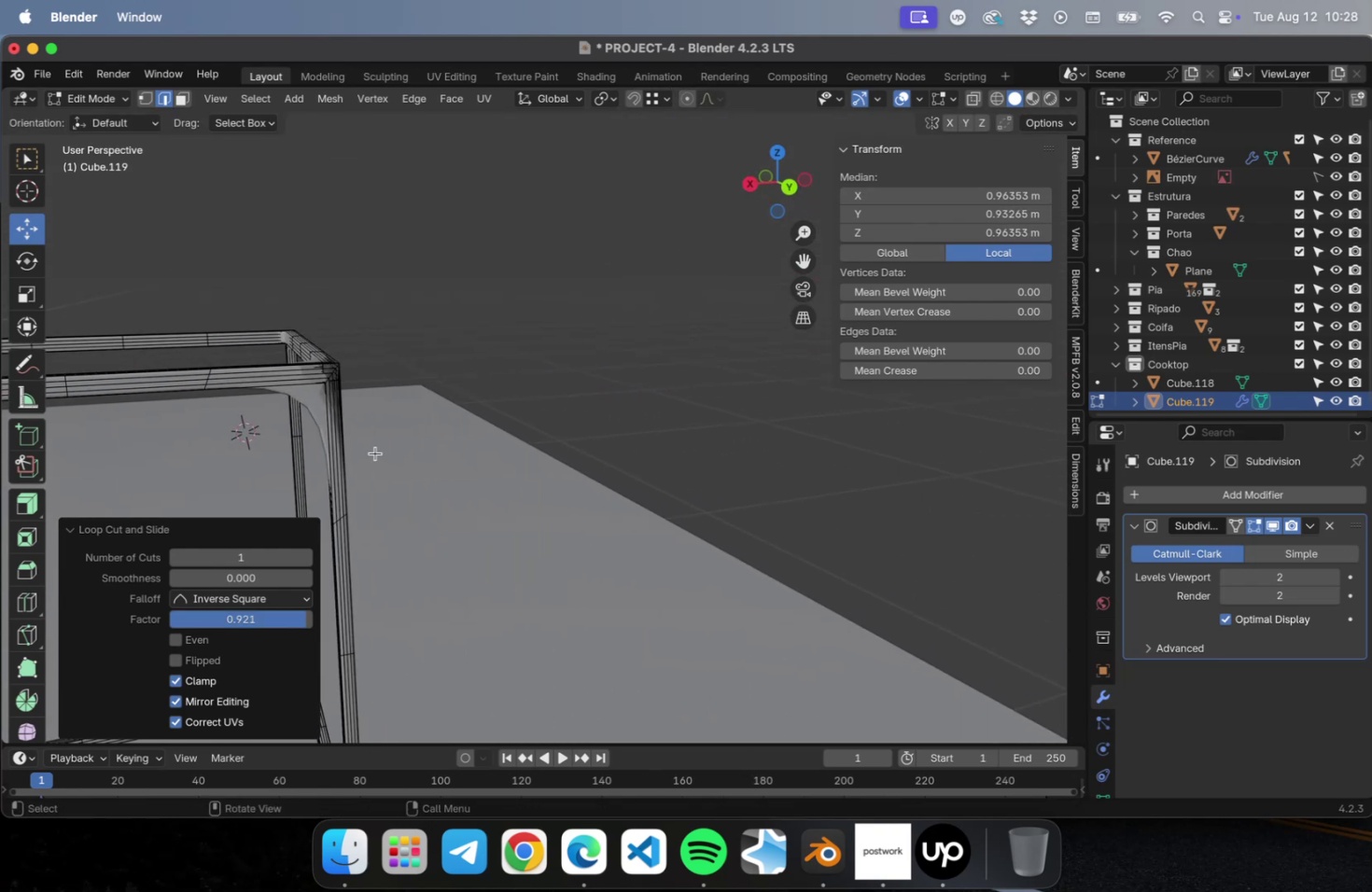 
hold_key(key=ShiftLeft, duration=0.59)
 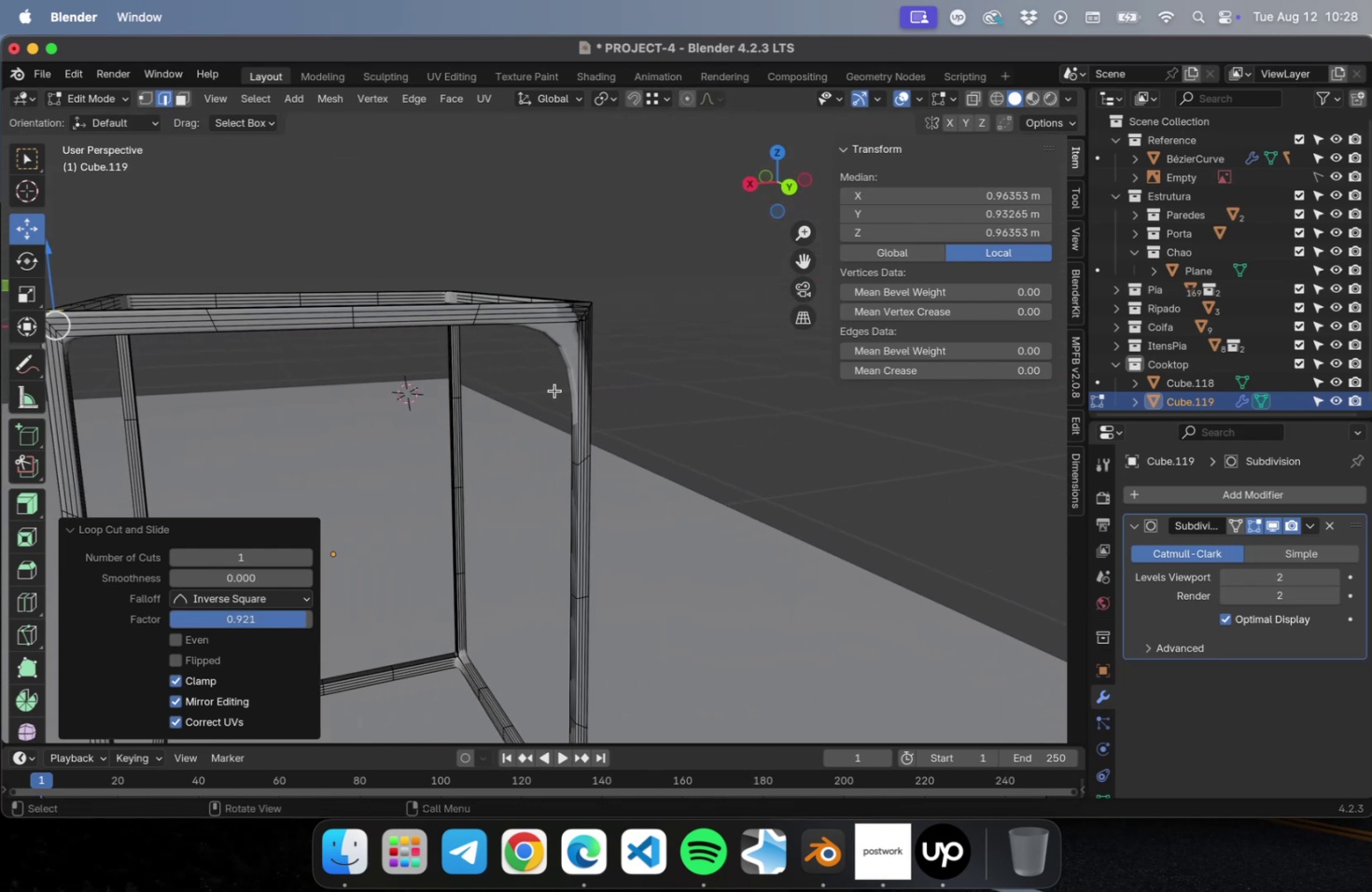 
key(Meta+R)
 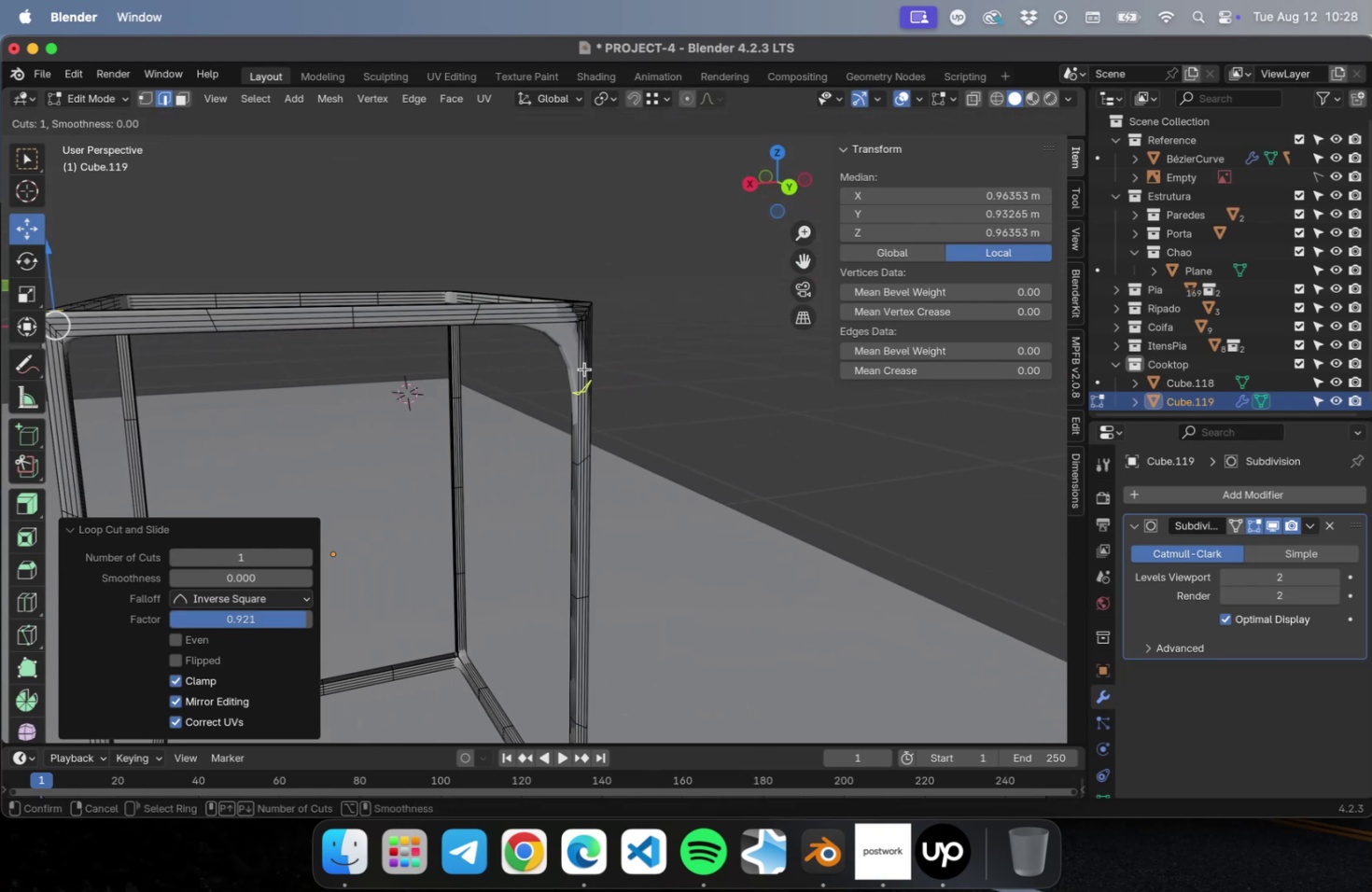 
left_click([584, 369])
 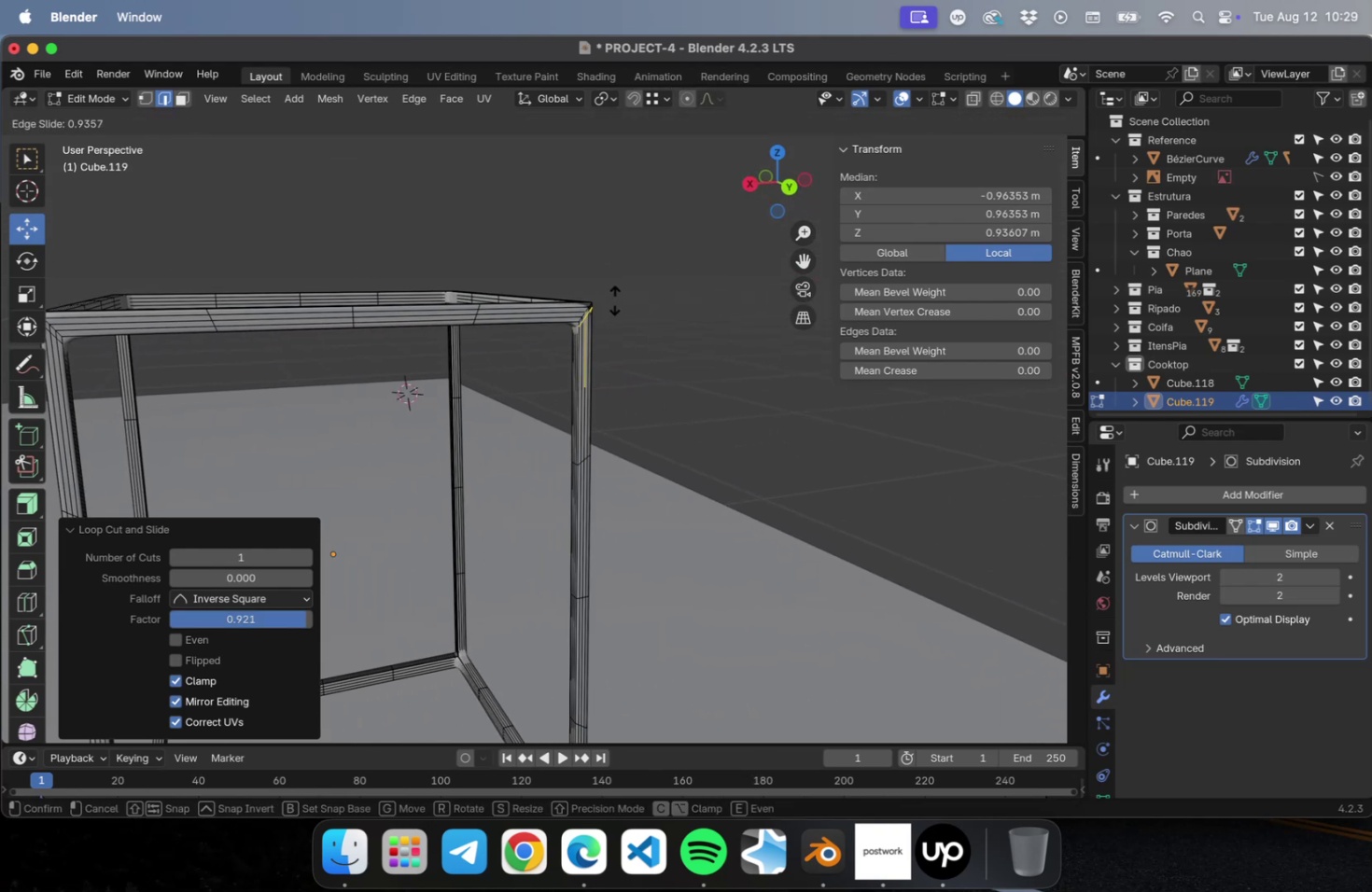 
left_click([614, 300])
 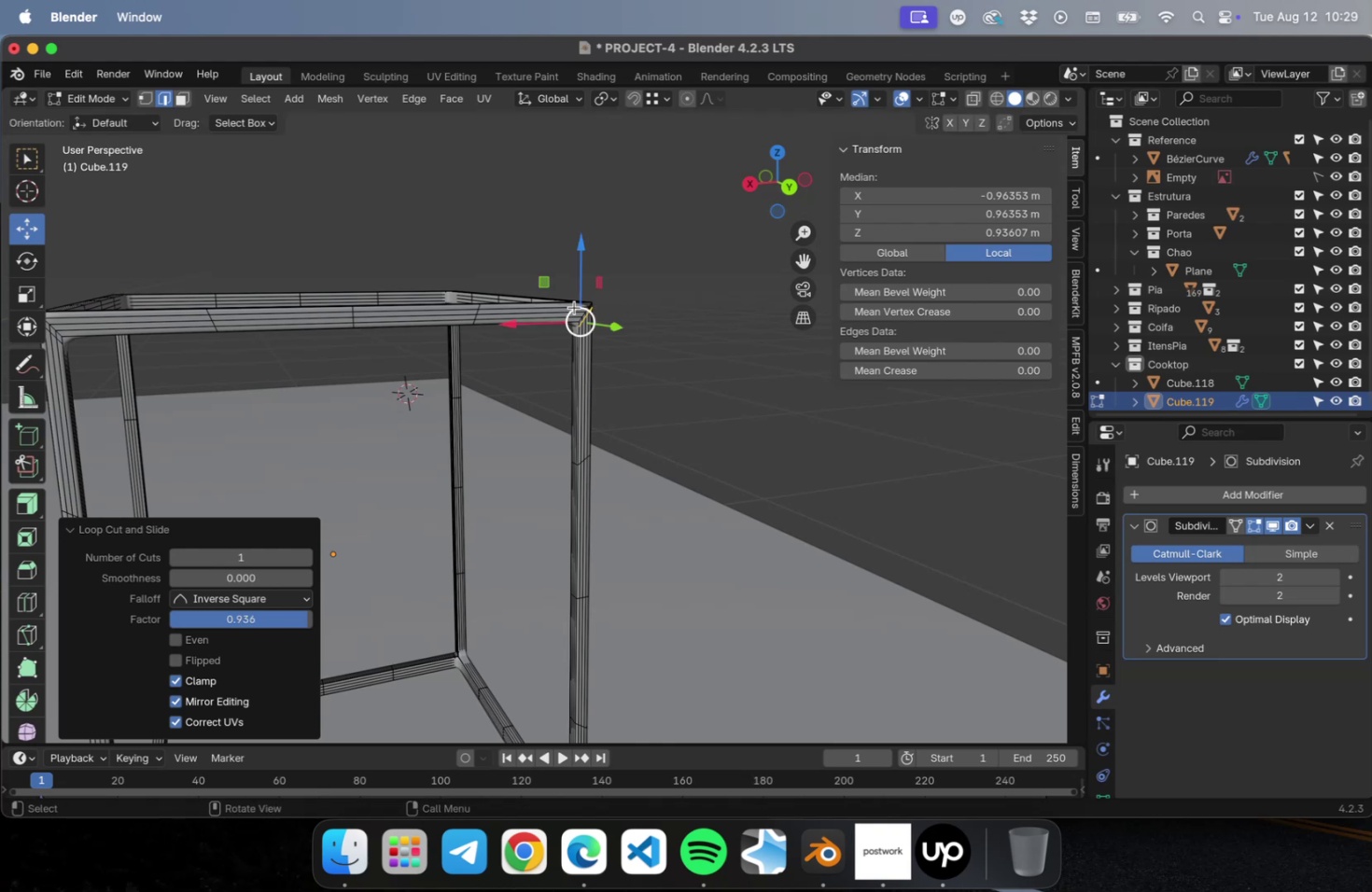 
key(Meta+CommandLeft)
 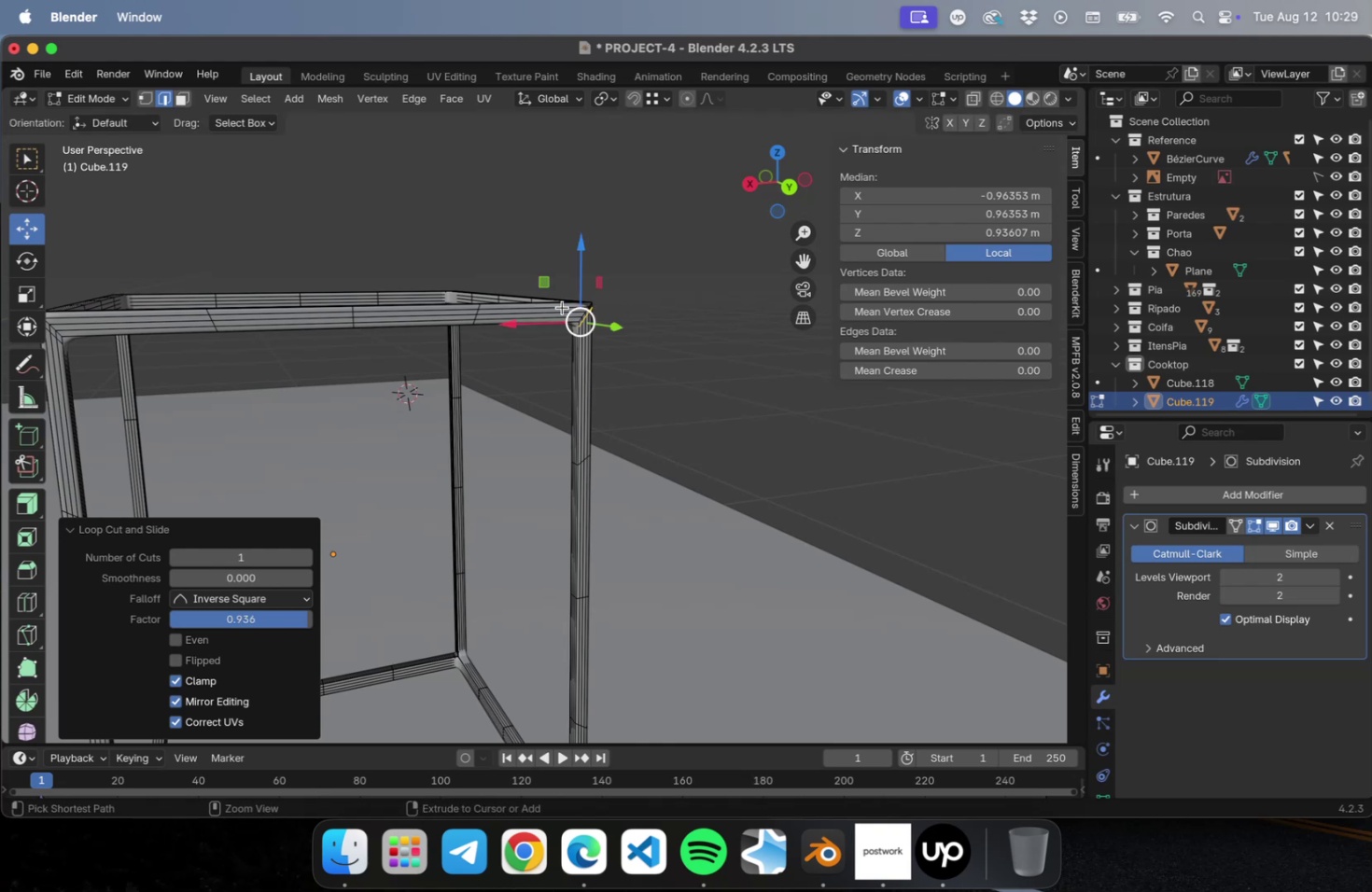 
key(Meta+R)
 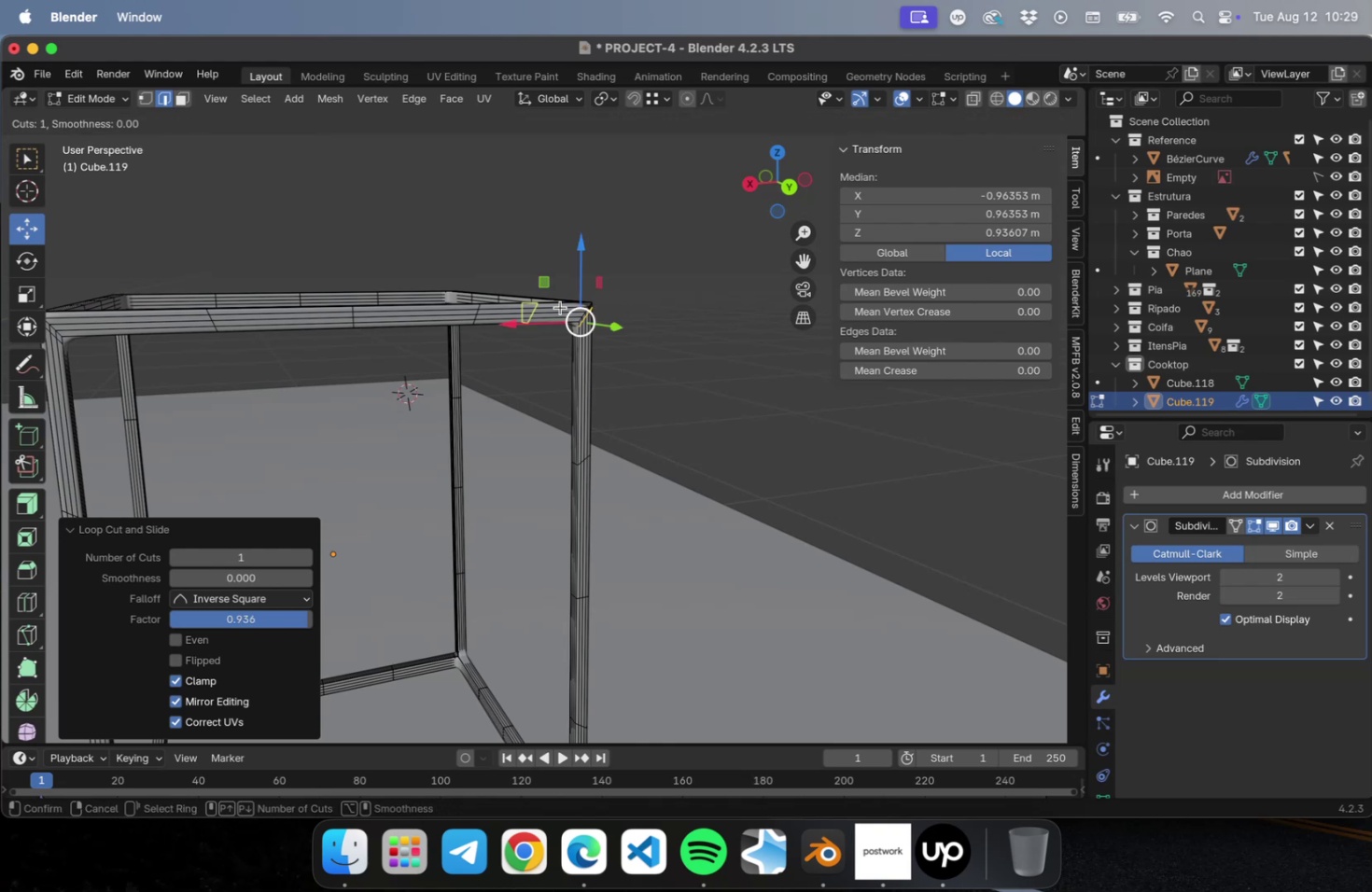 
left_click([560, 307])
 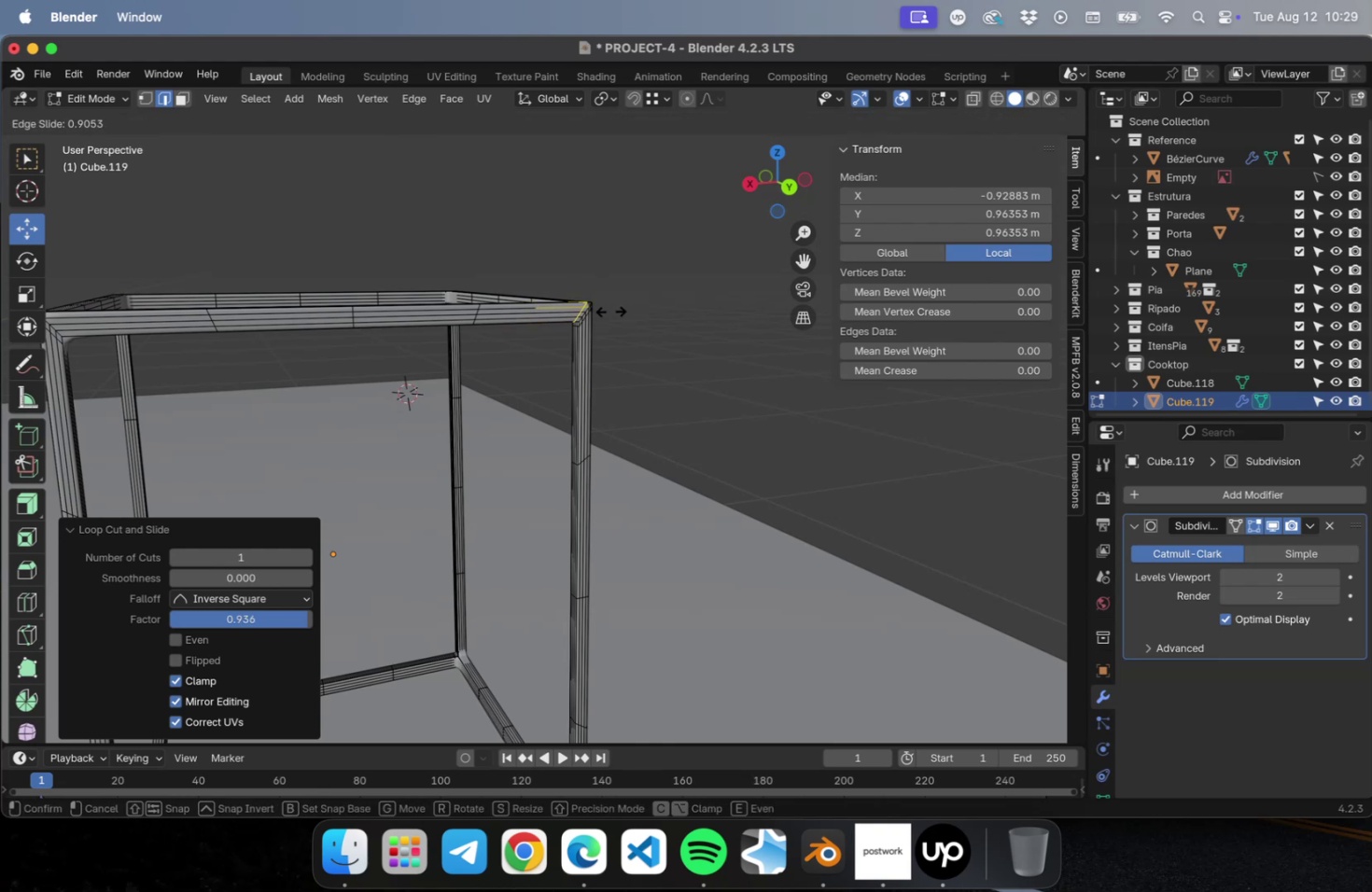 
left_click([611, 311])
 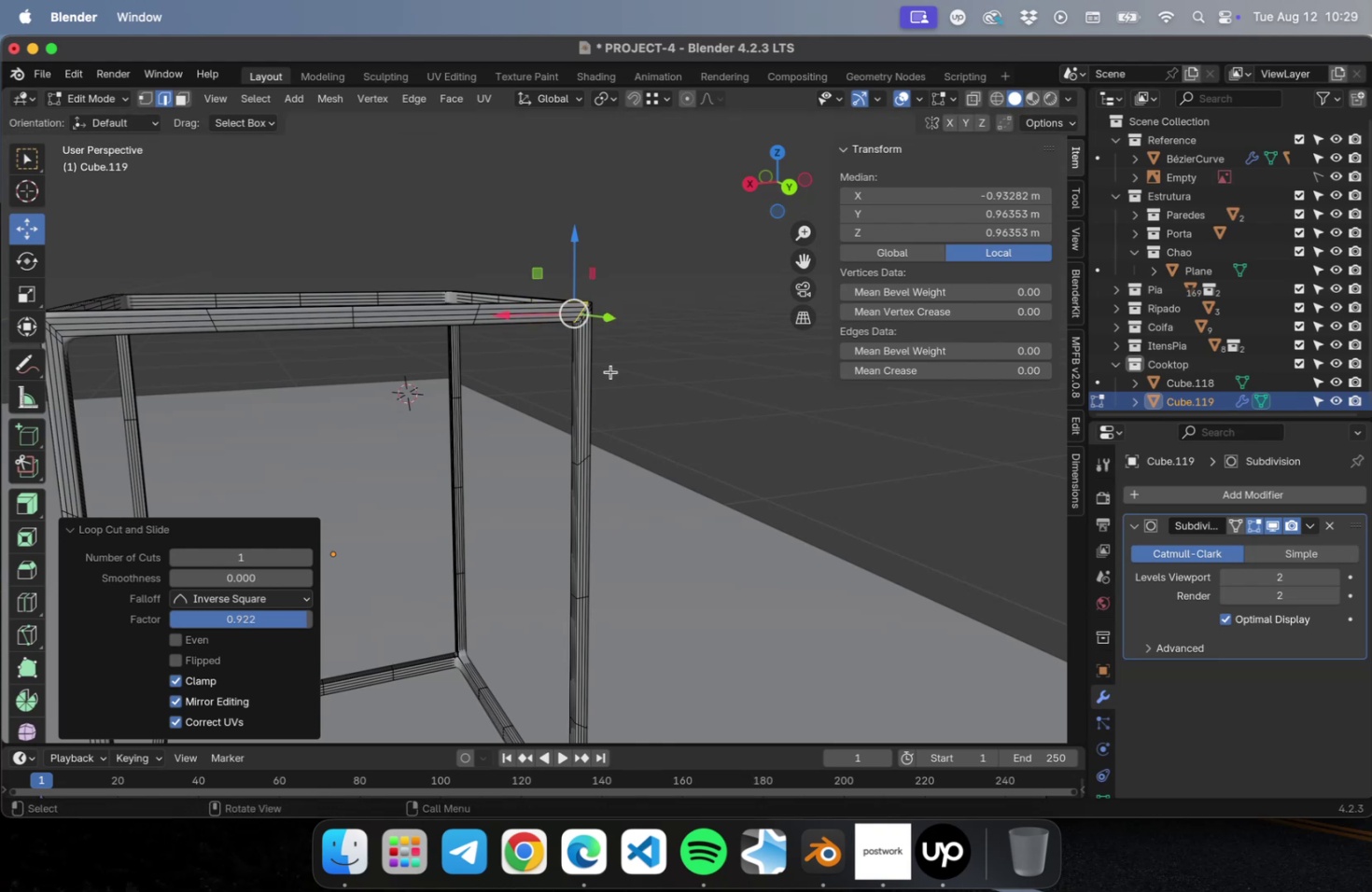 
hold_key(key=ShiftLeft, duration=0.51)
 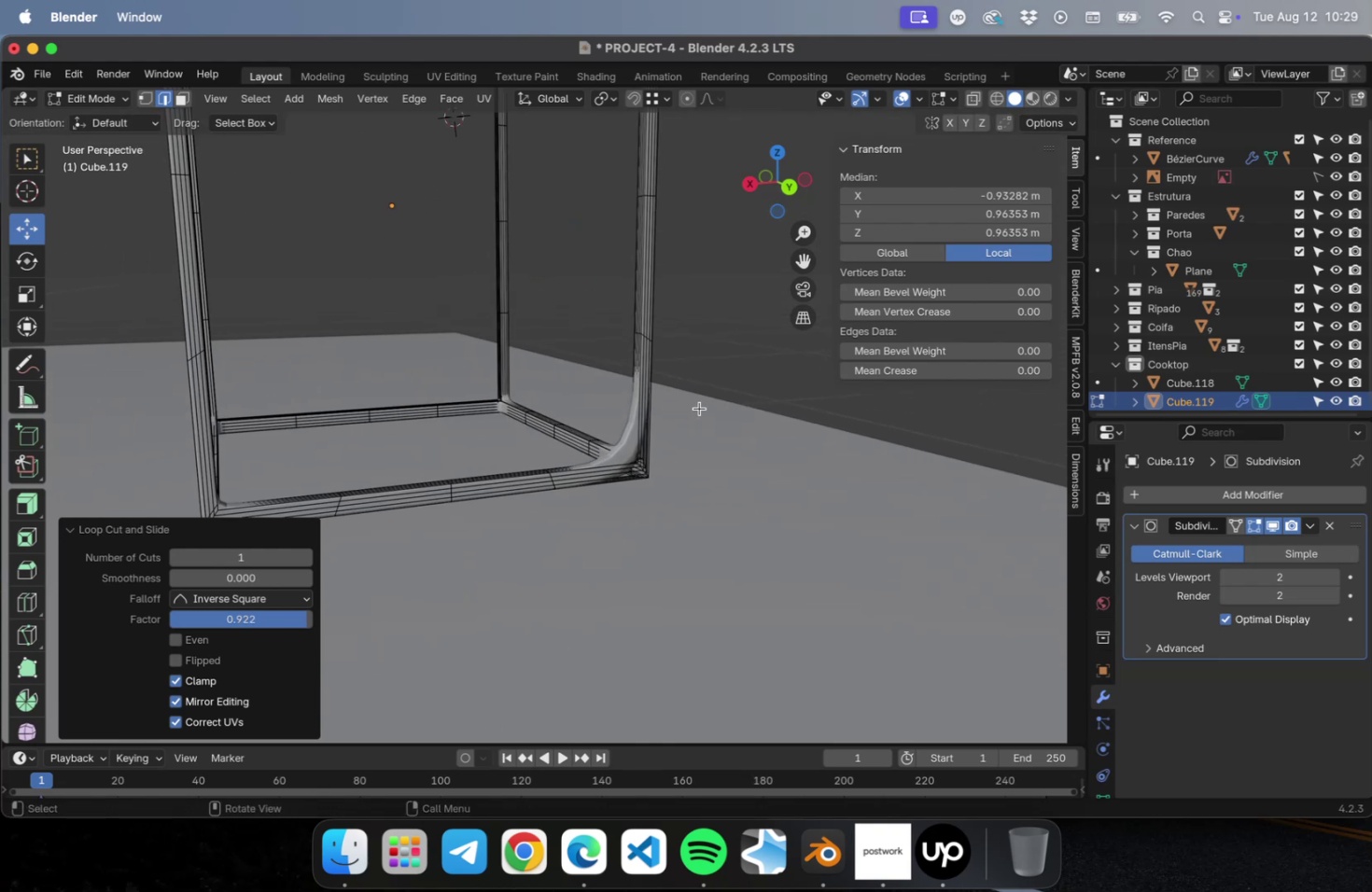 
key(Meta+R)
 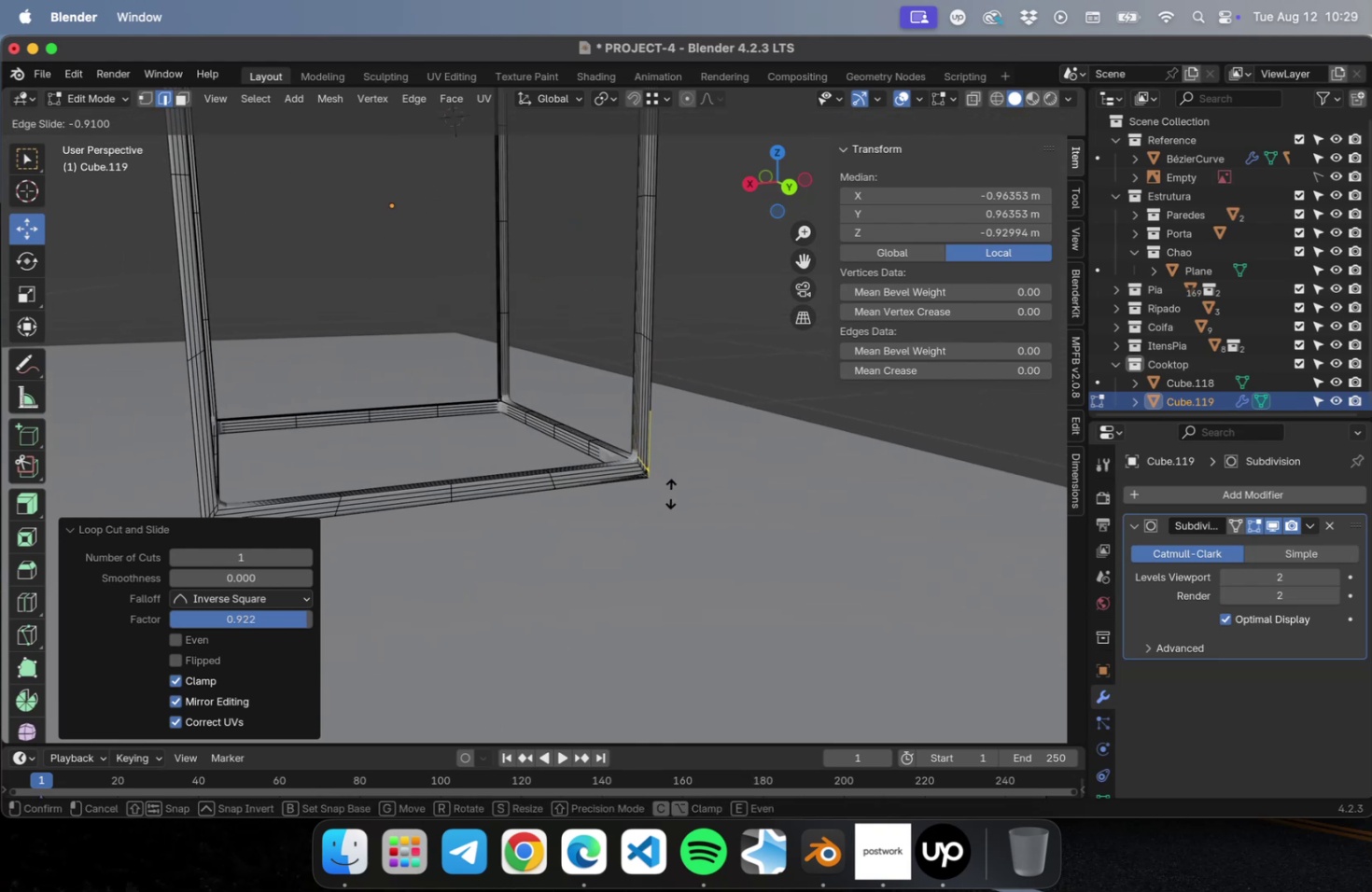 
left_click([670, 495])
 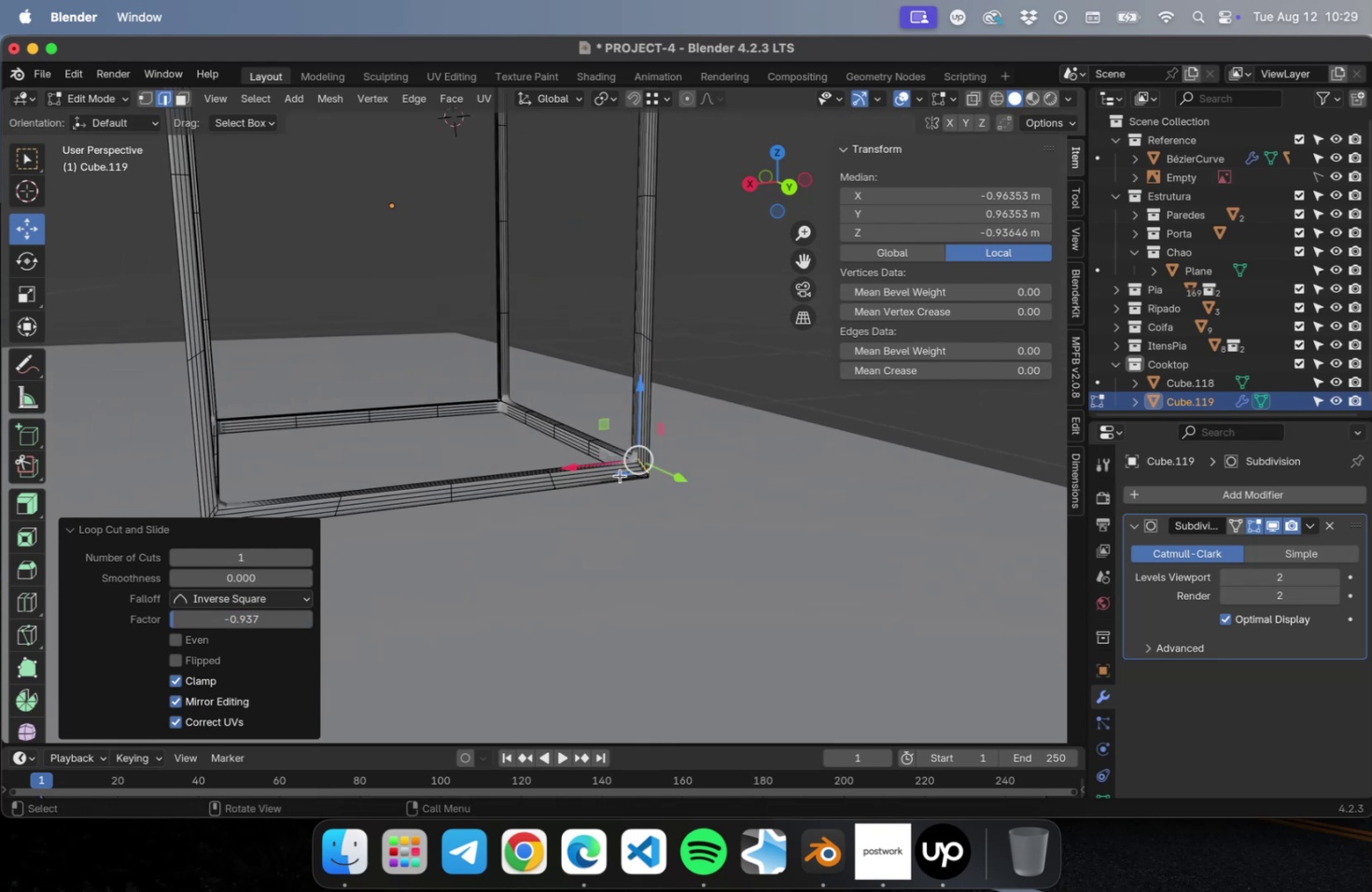 
key(Meta+CommandLeft)
 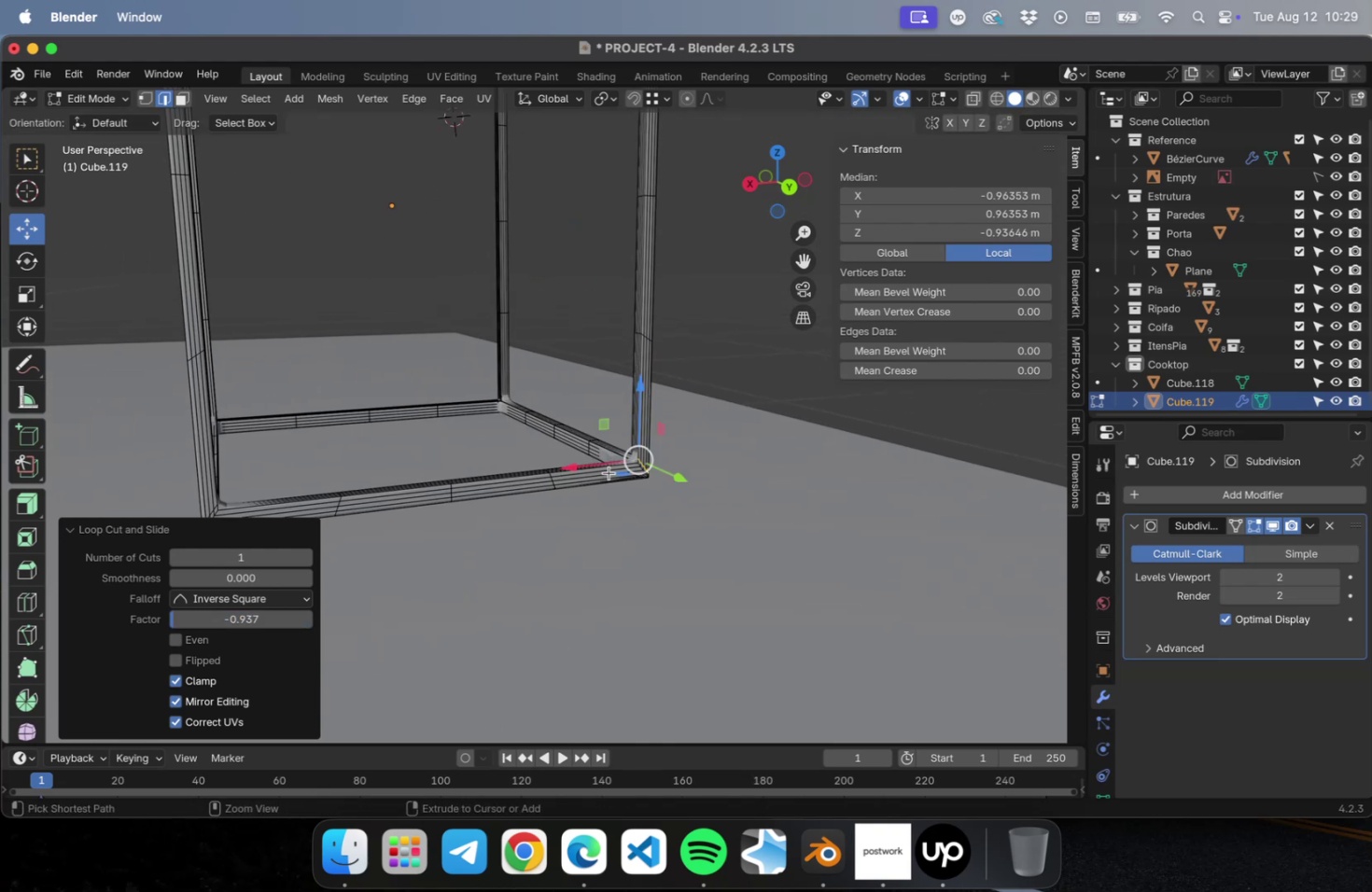 
key(Meta+R)
 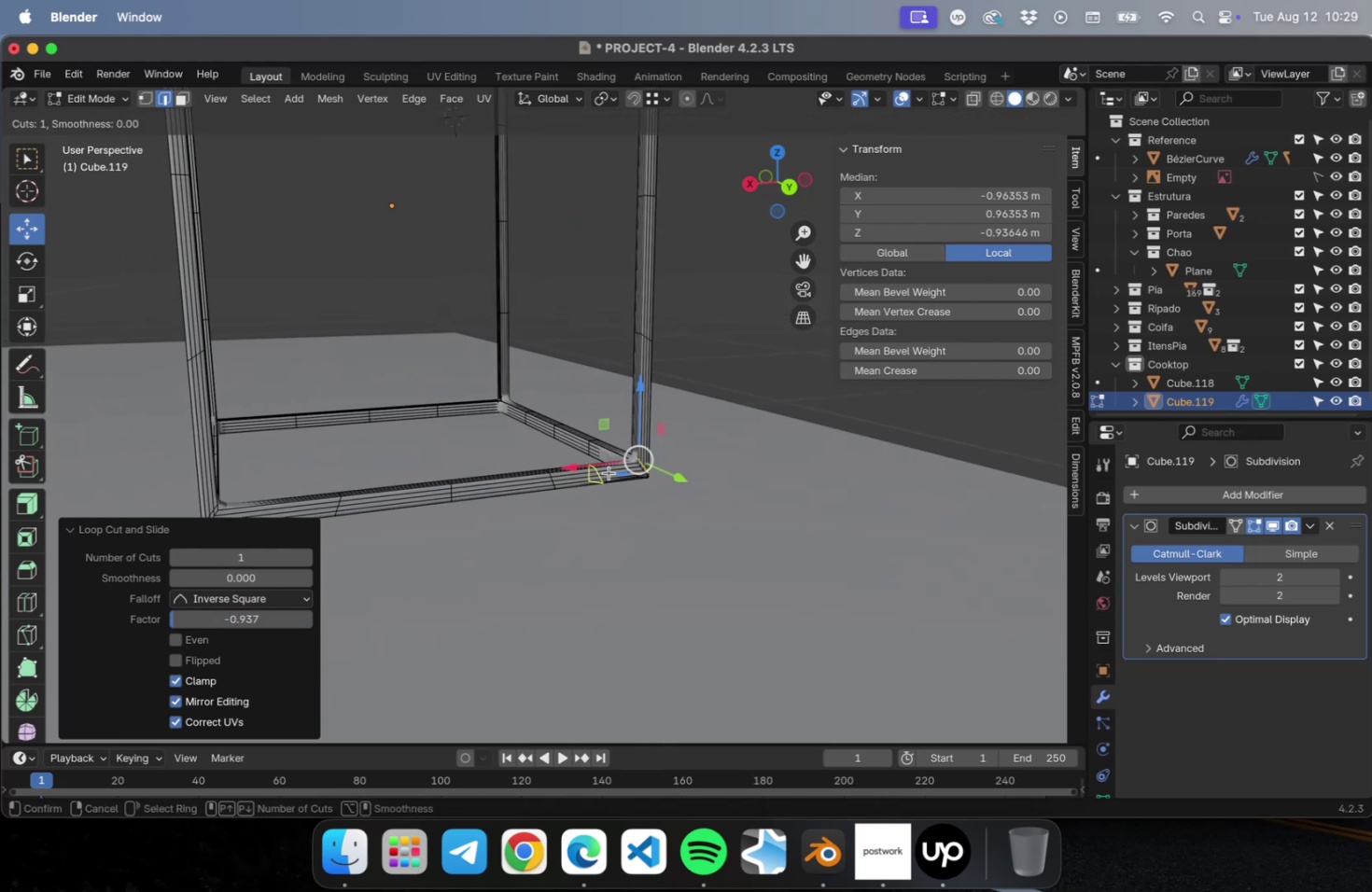 
left_click([609, 472])
 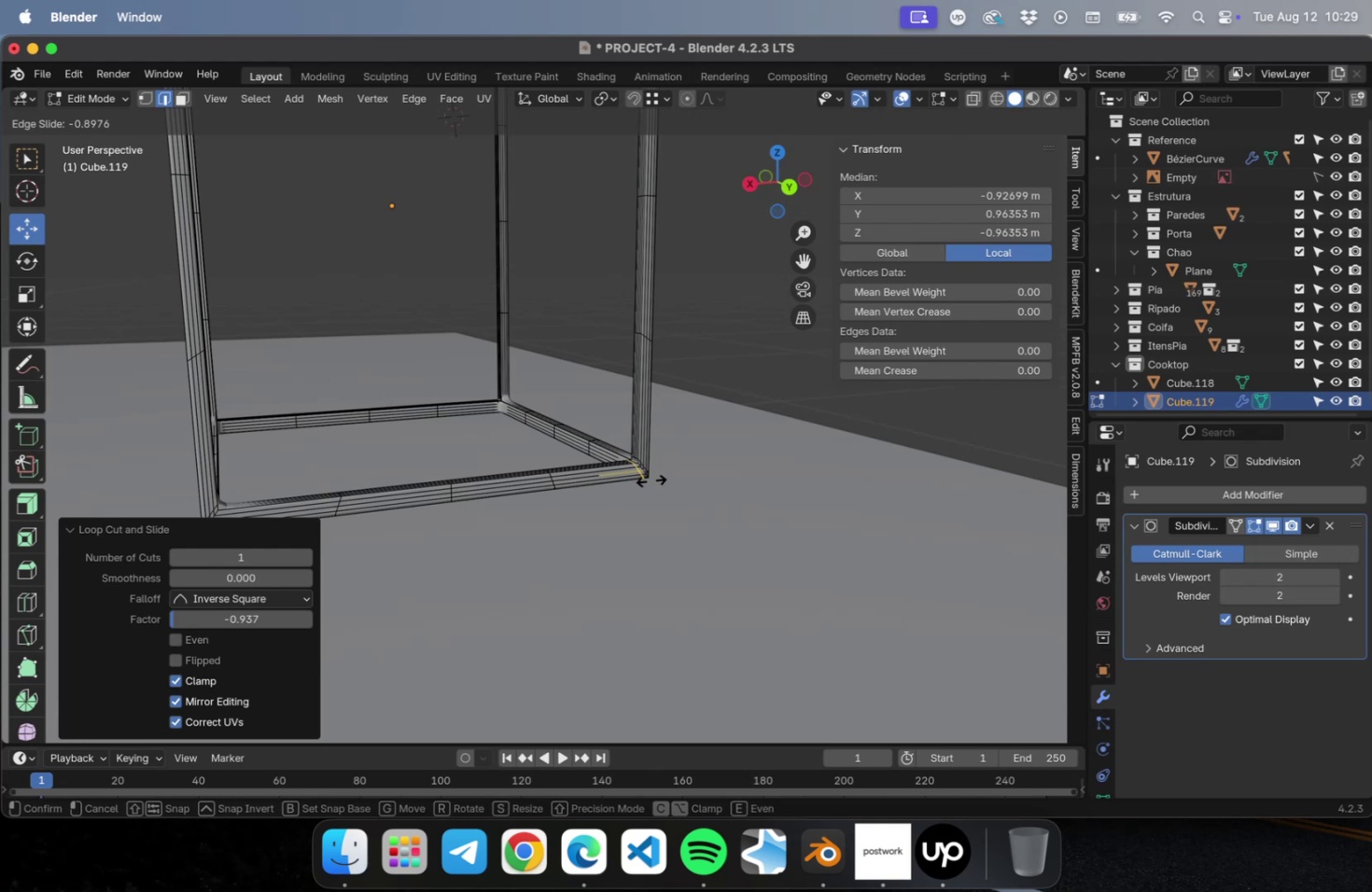 
left_click([651, 480])
 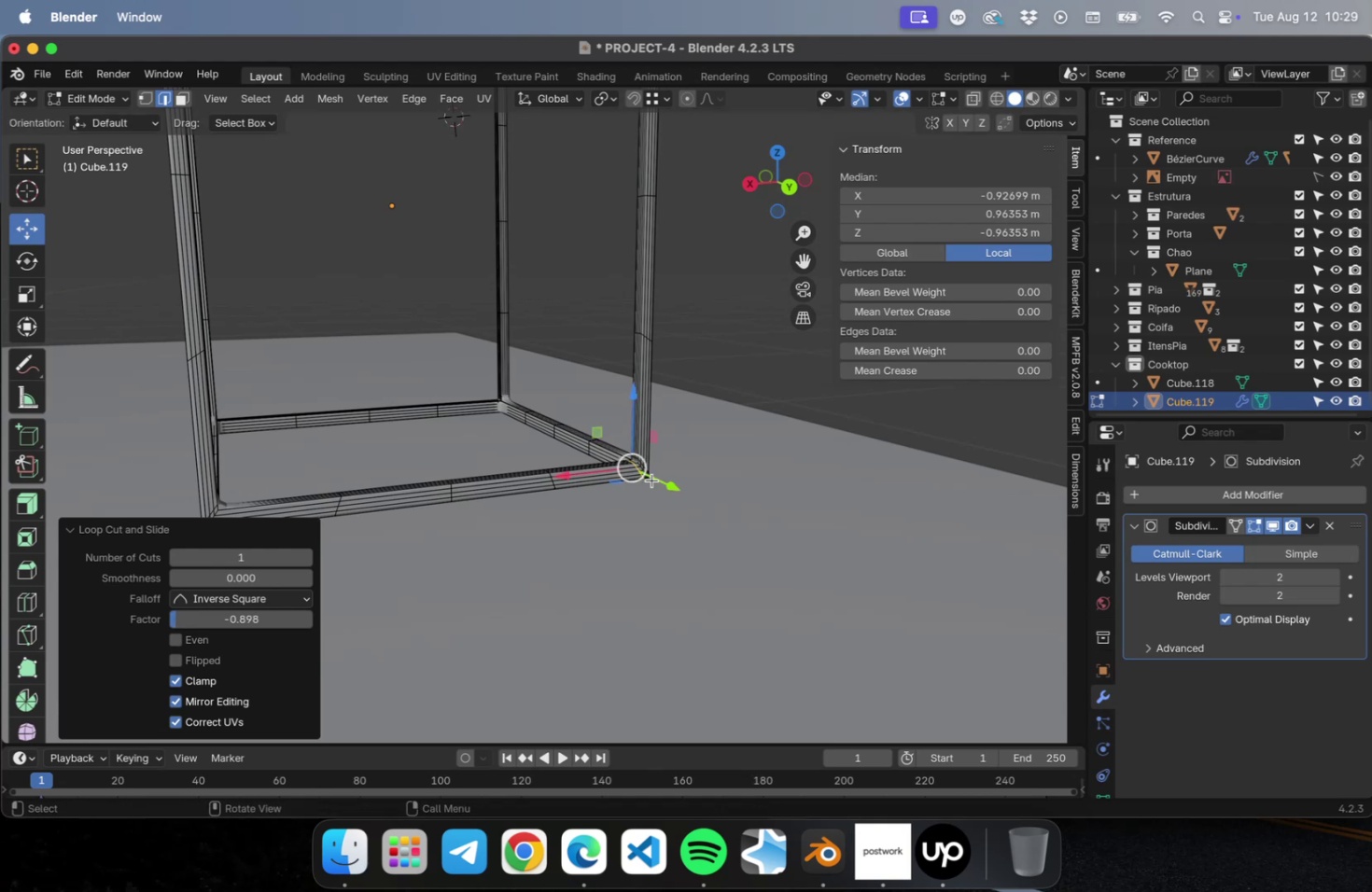 
key(Tab)
 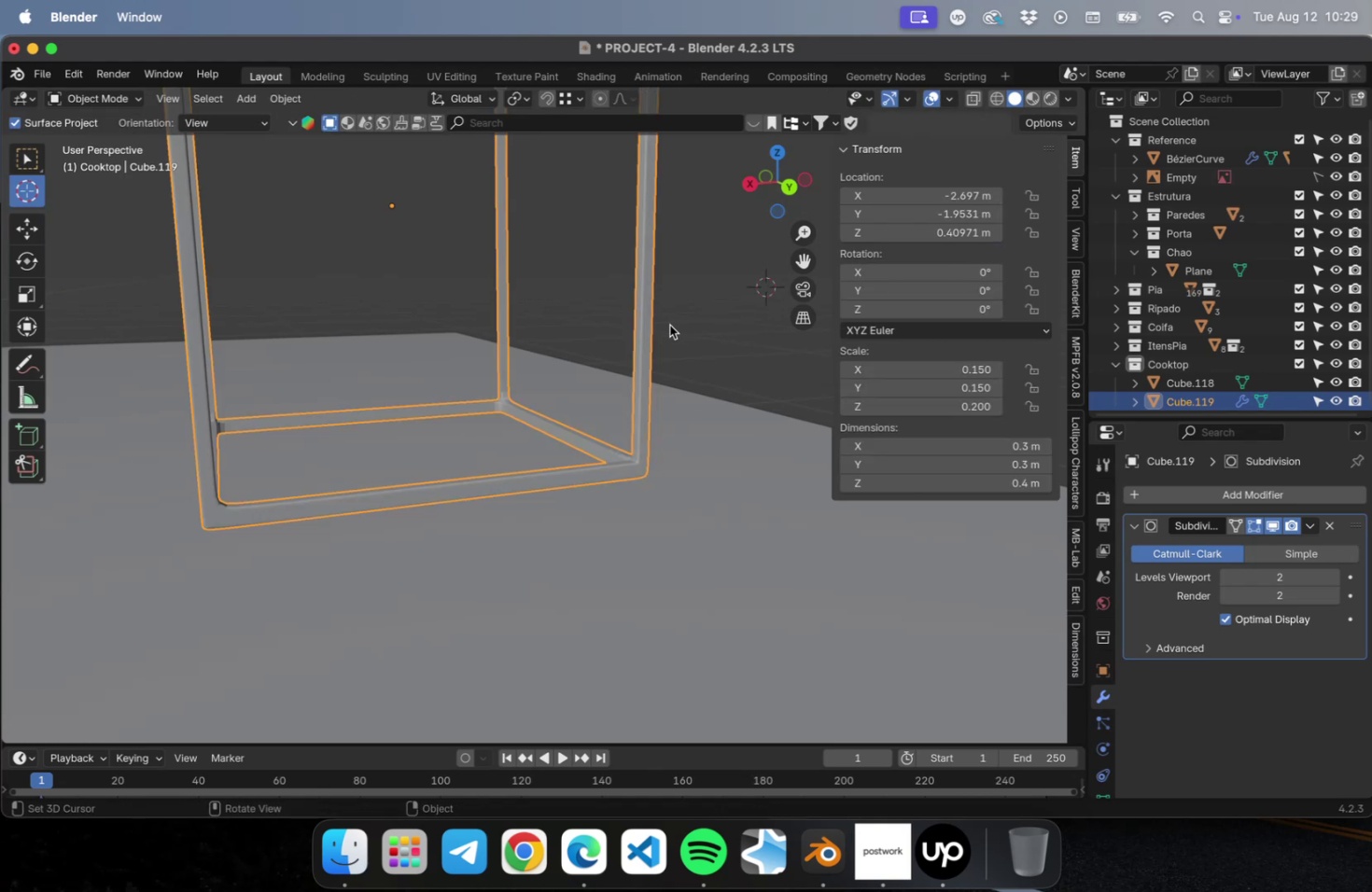 
right_click([649, 328])
 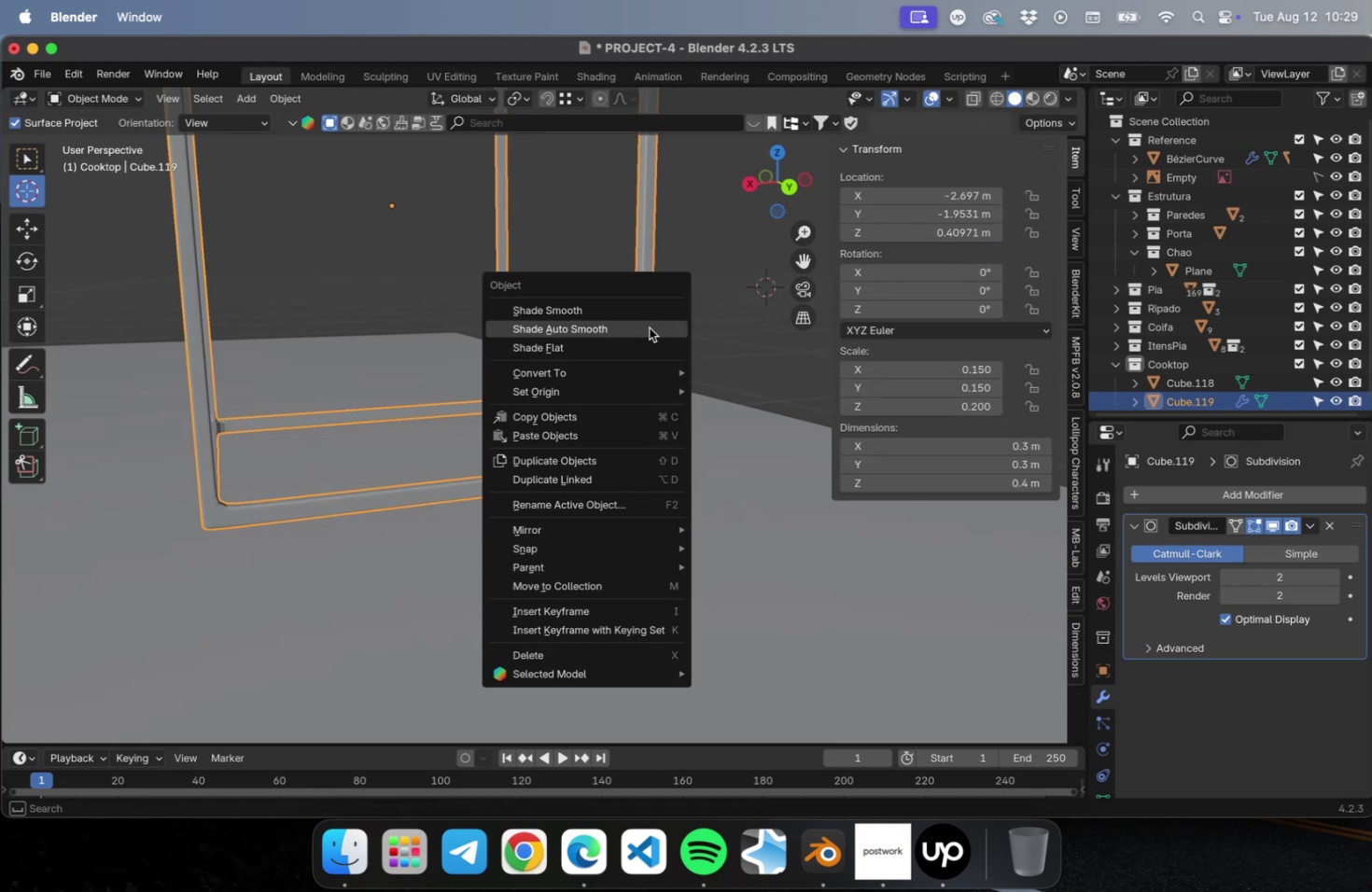 
left_click([649, 328])
 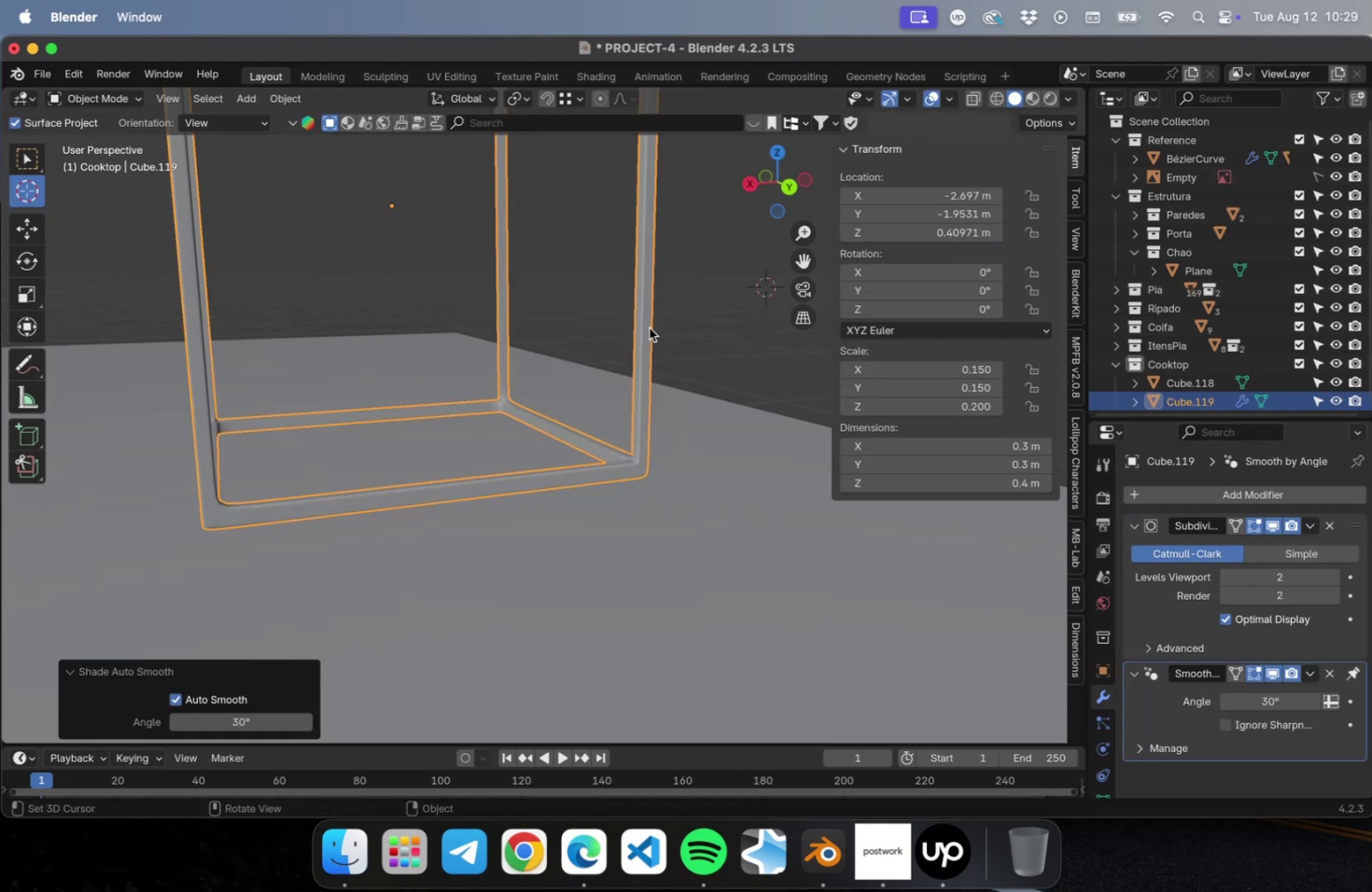 
hold_key(key=ShiftLeft, duration=0.41)
 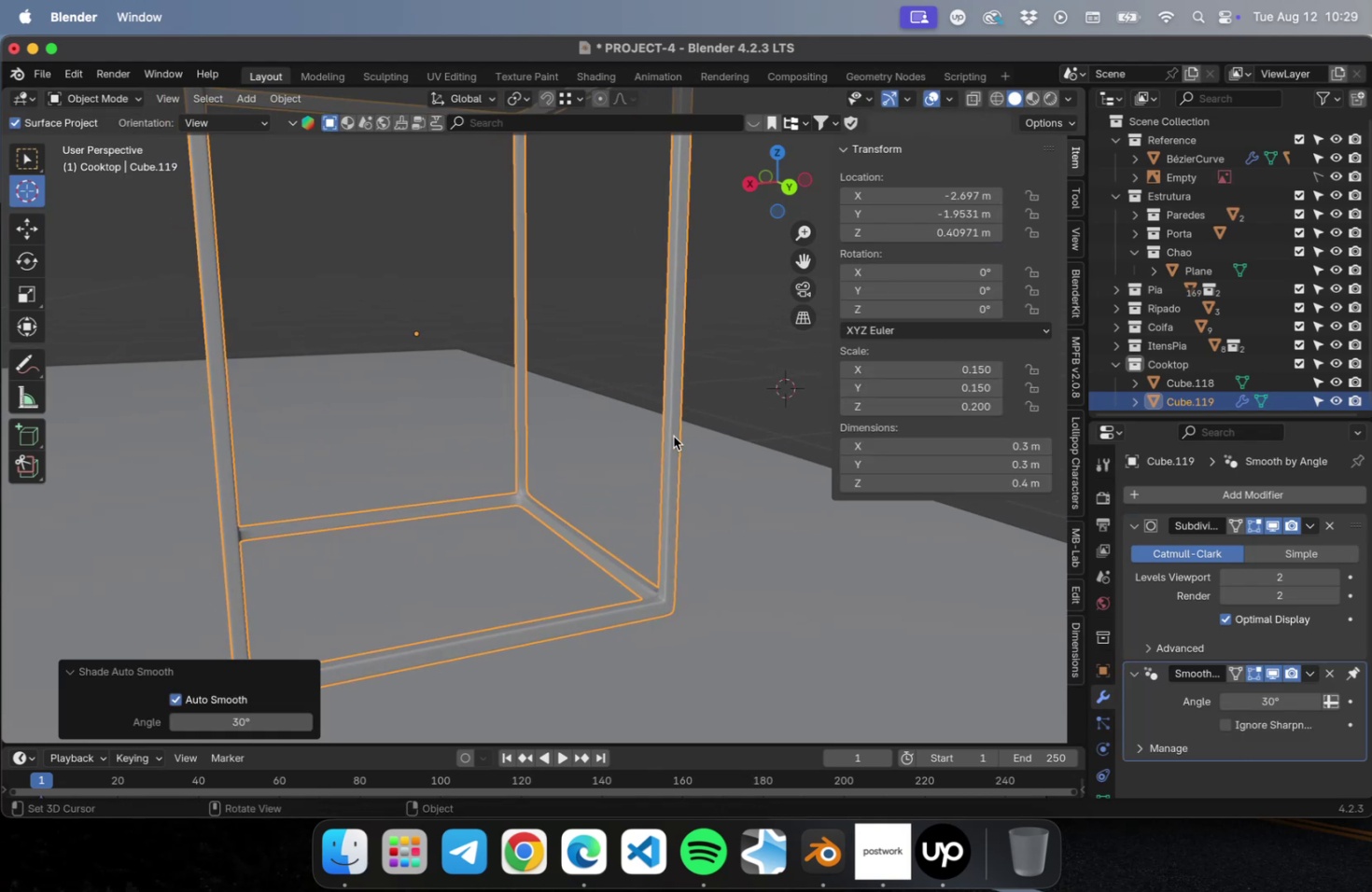 
key(Meta+S)
 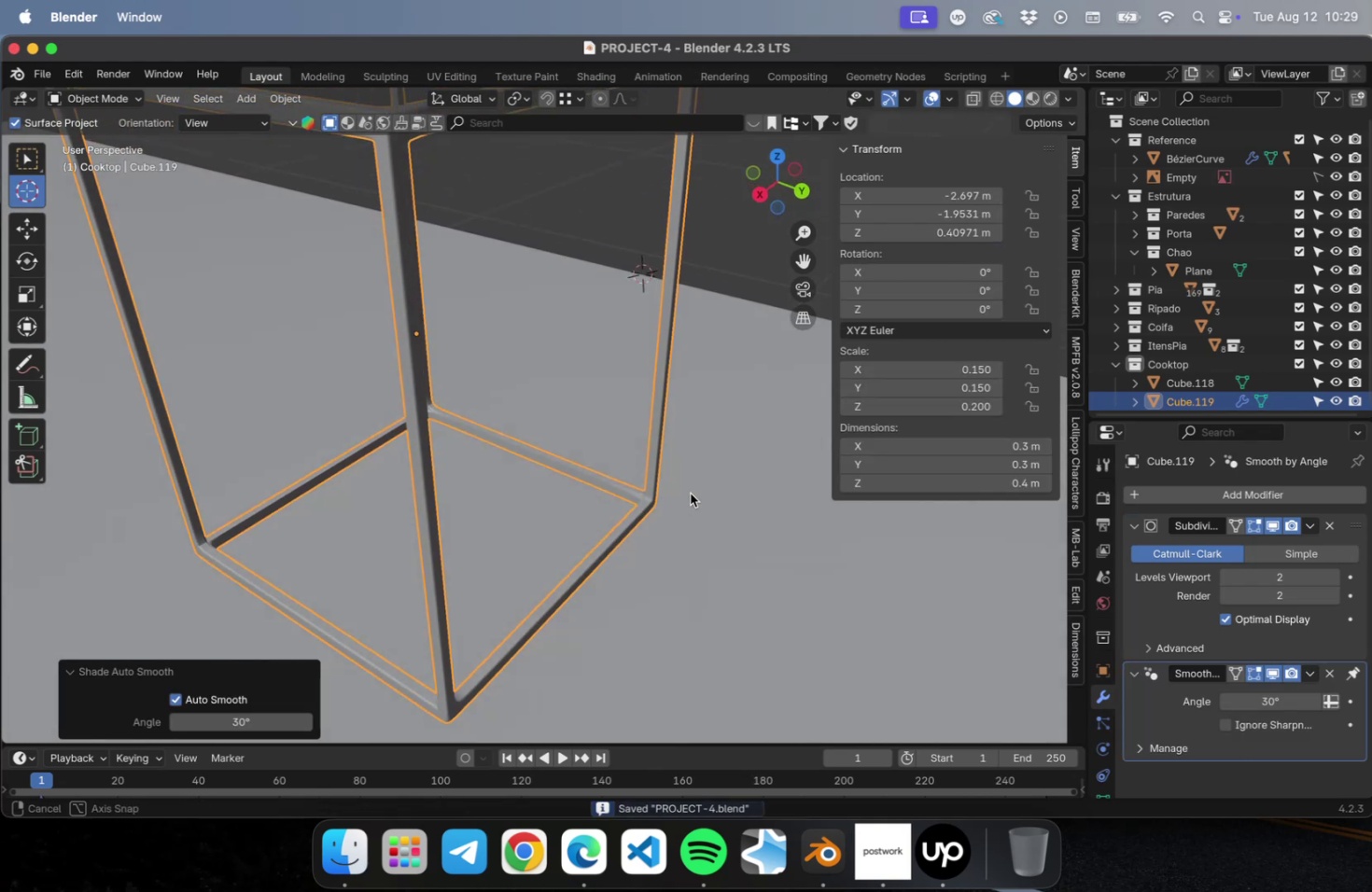 
hold_key(key=ShiftLeft, duration=0.42)
 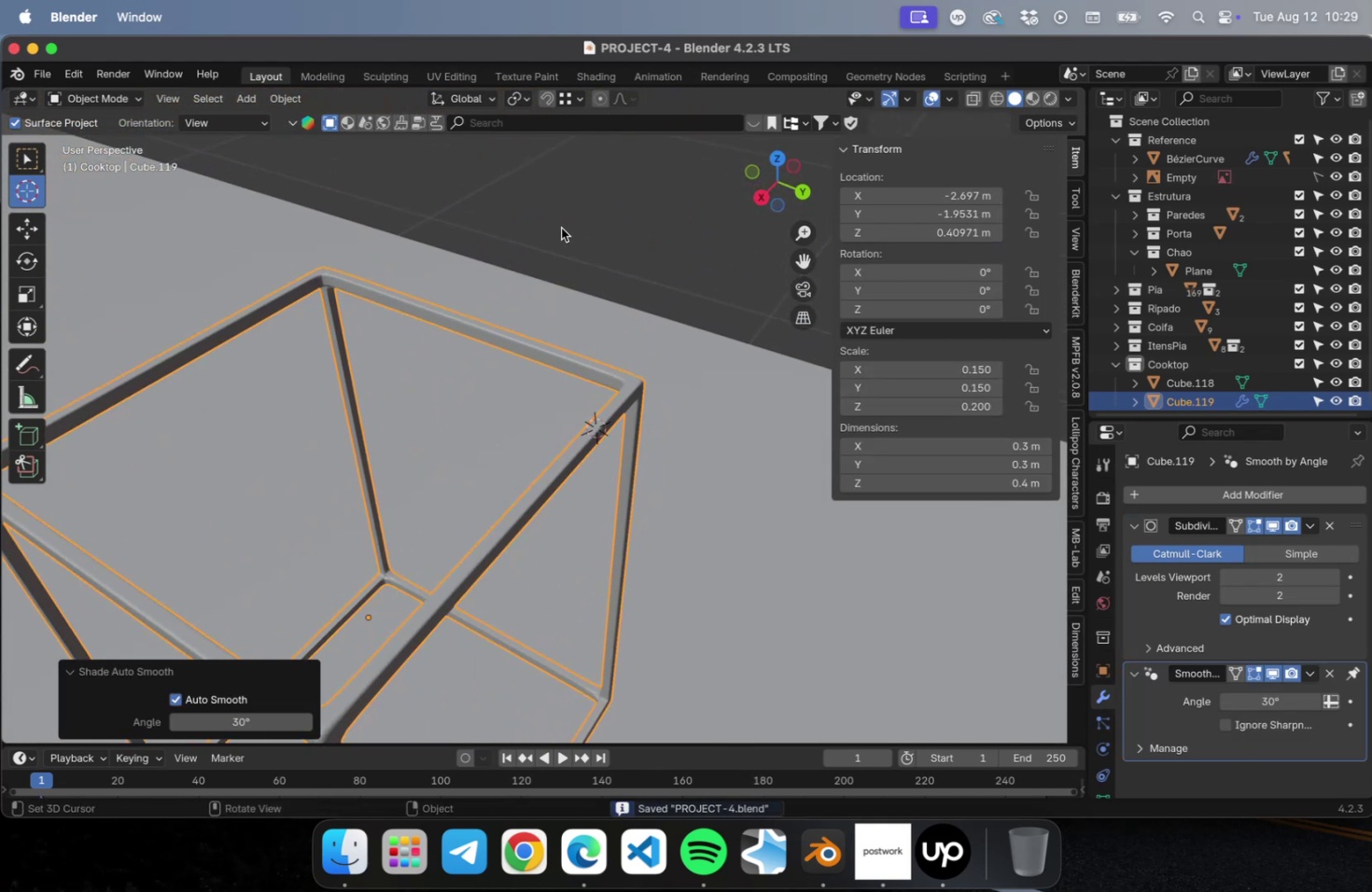 
left_click([575, 216])
 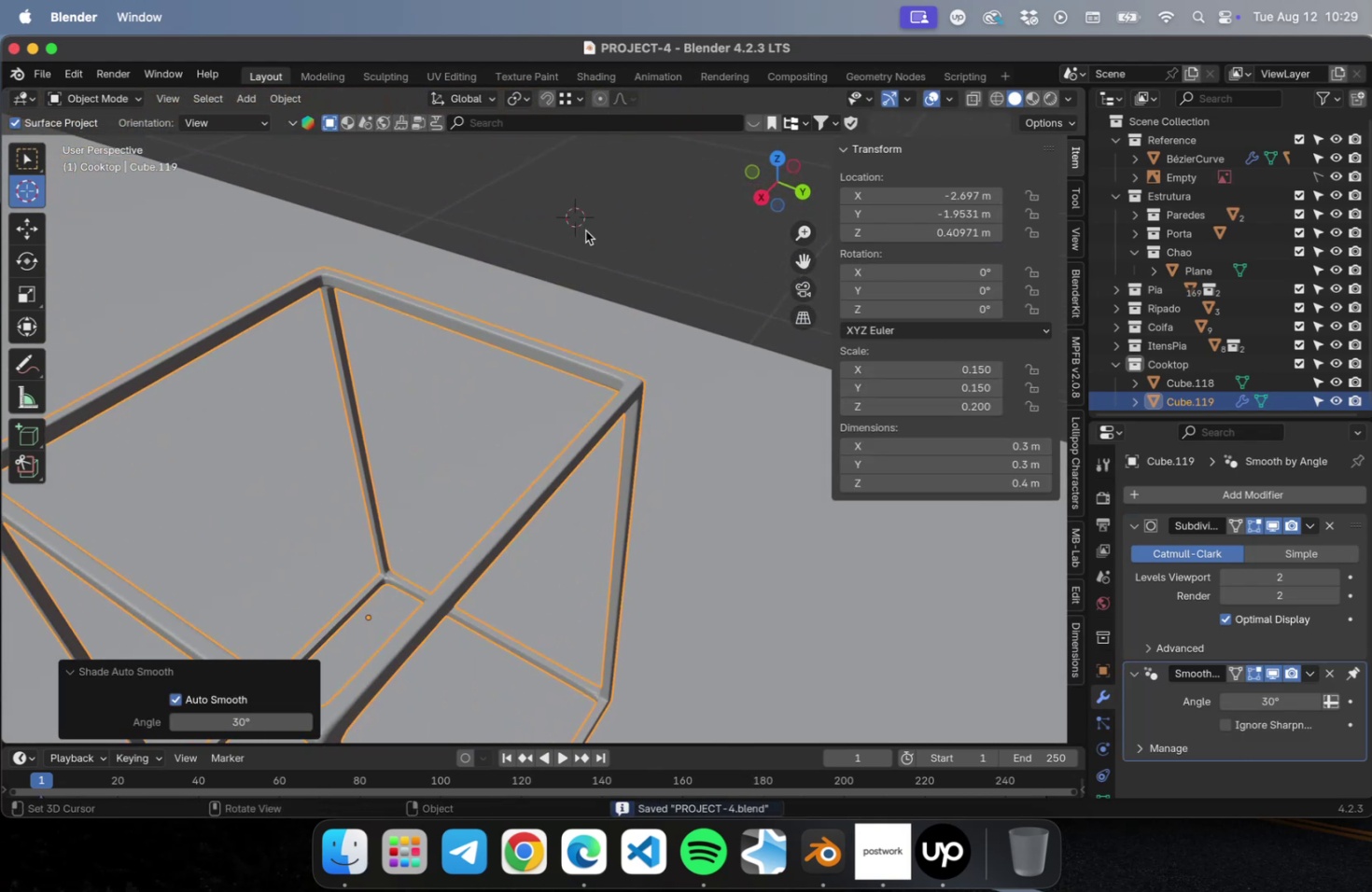 
left_click([619, 255])
 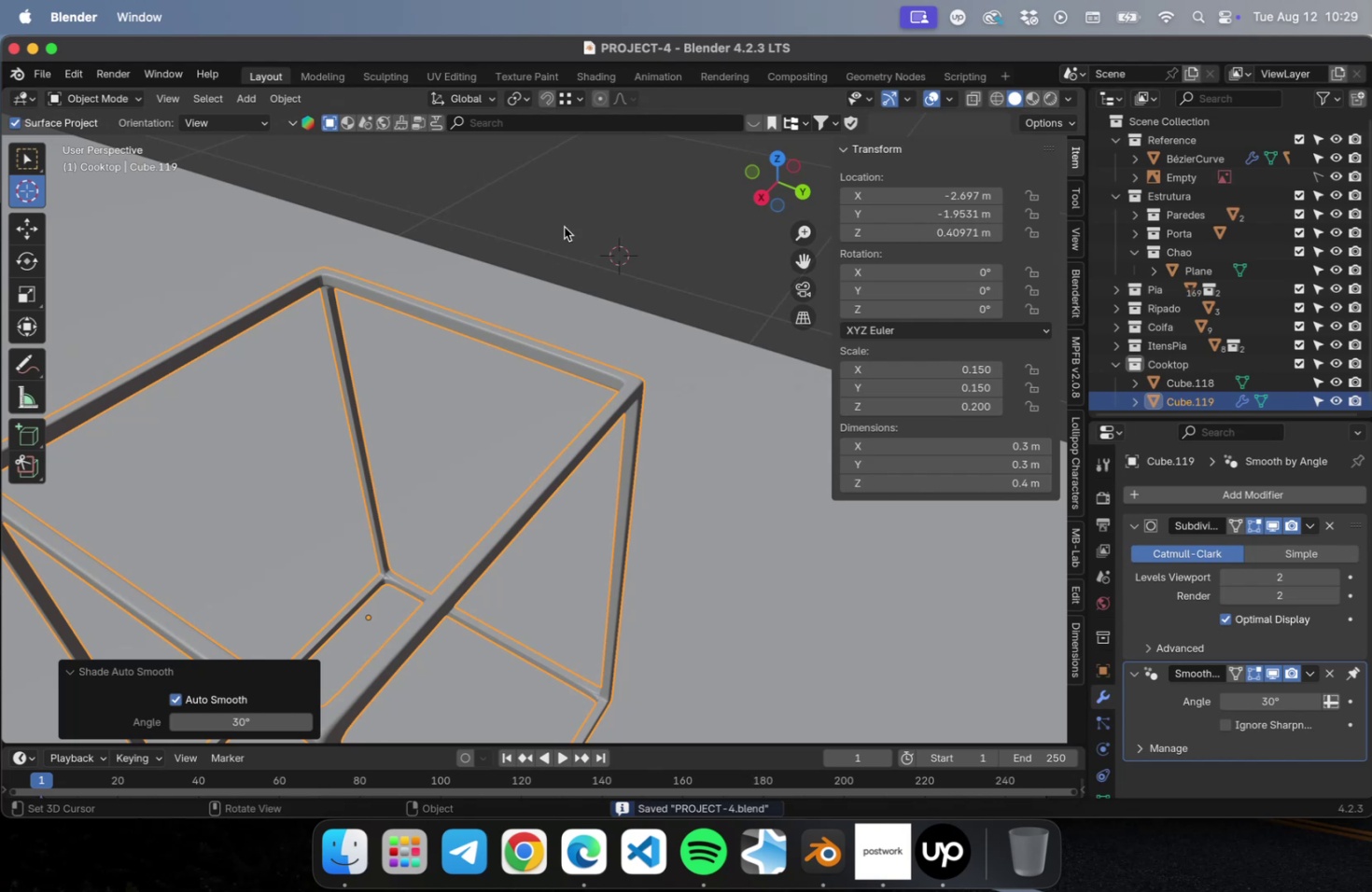 
left_click([554, 216])
 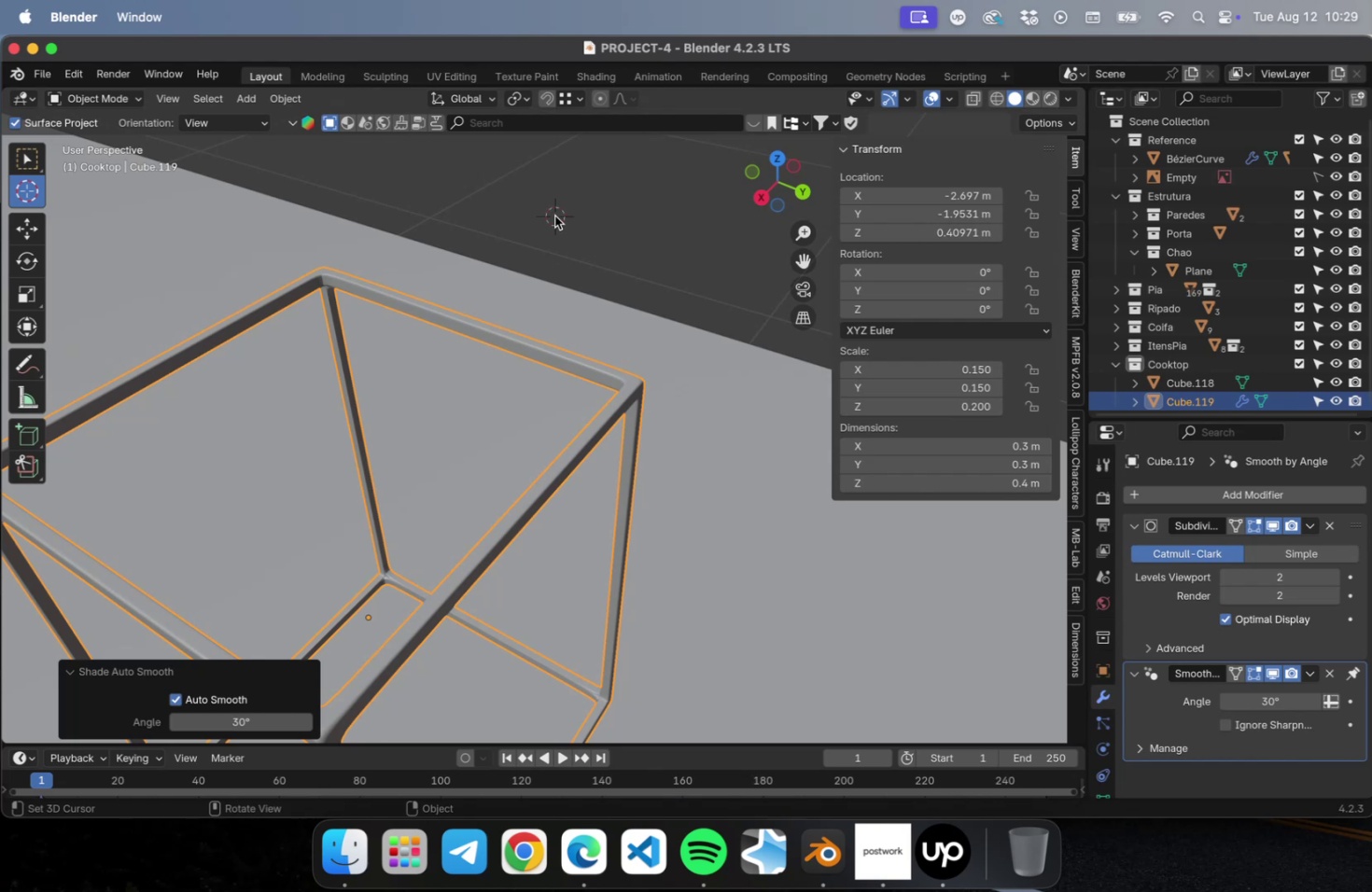 
key(Tab)
 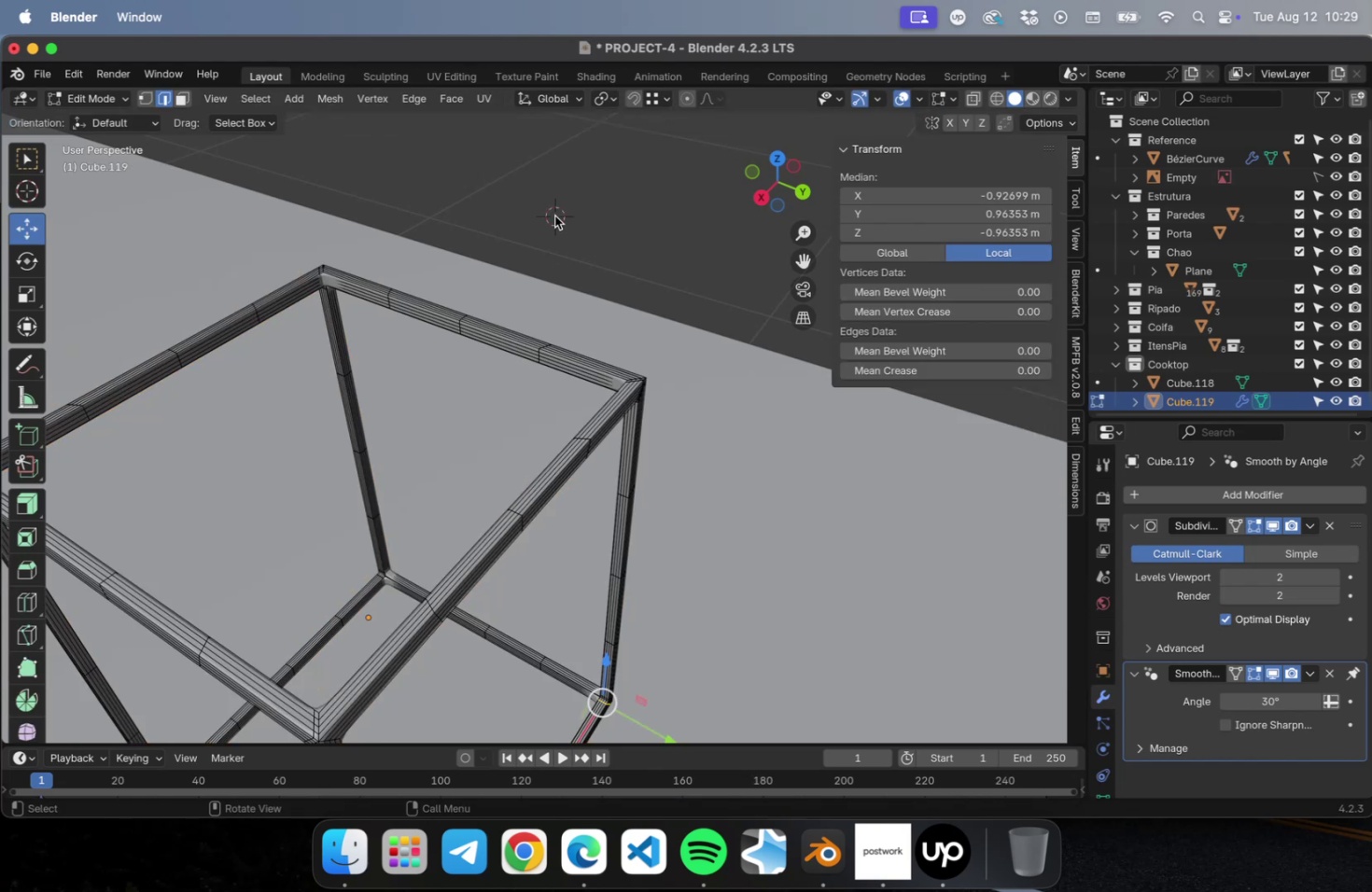 
key(Tab)
 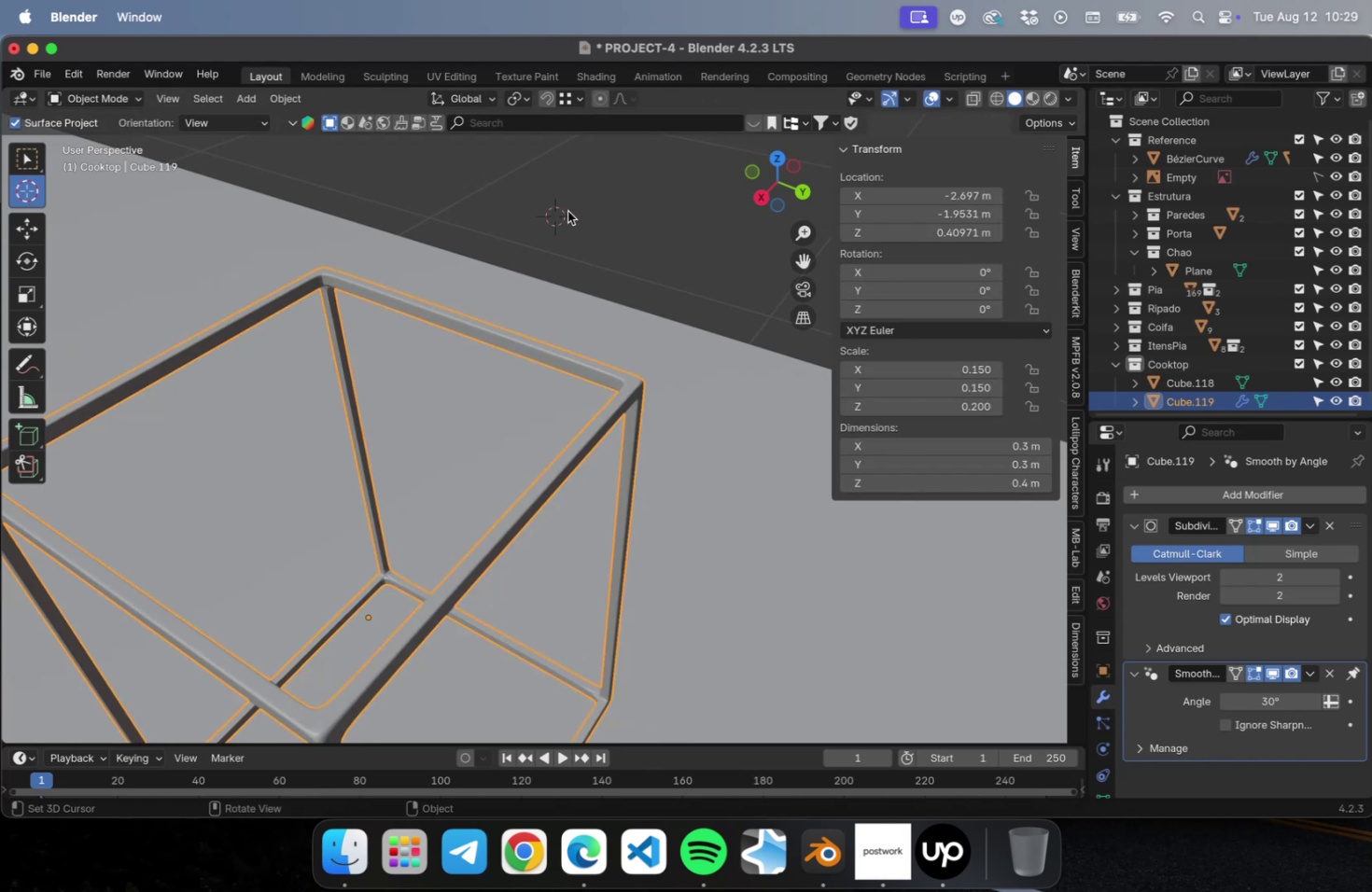 
left_click([569, 210])
 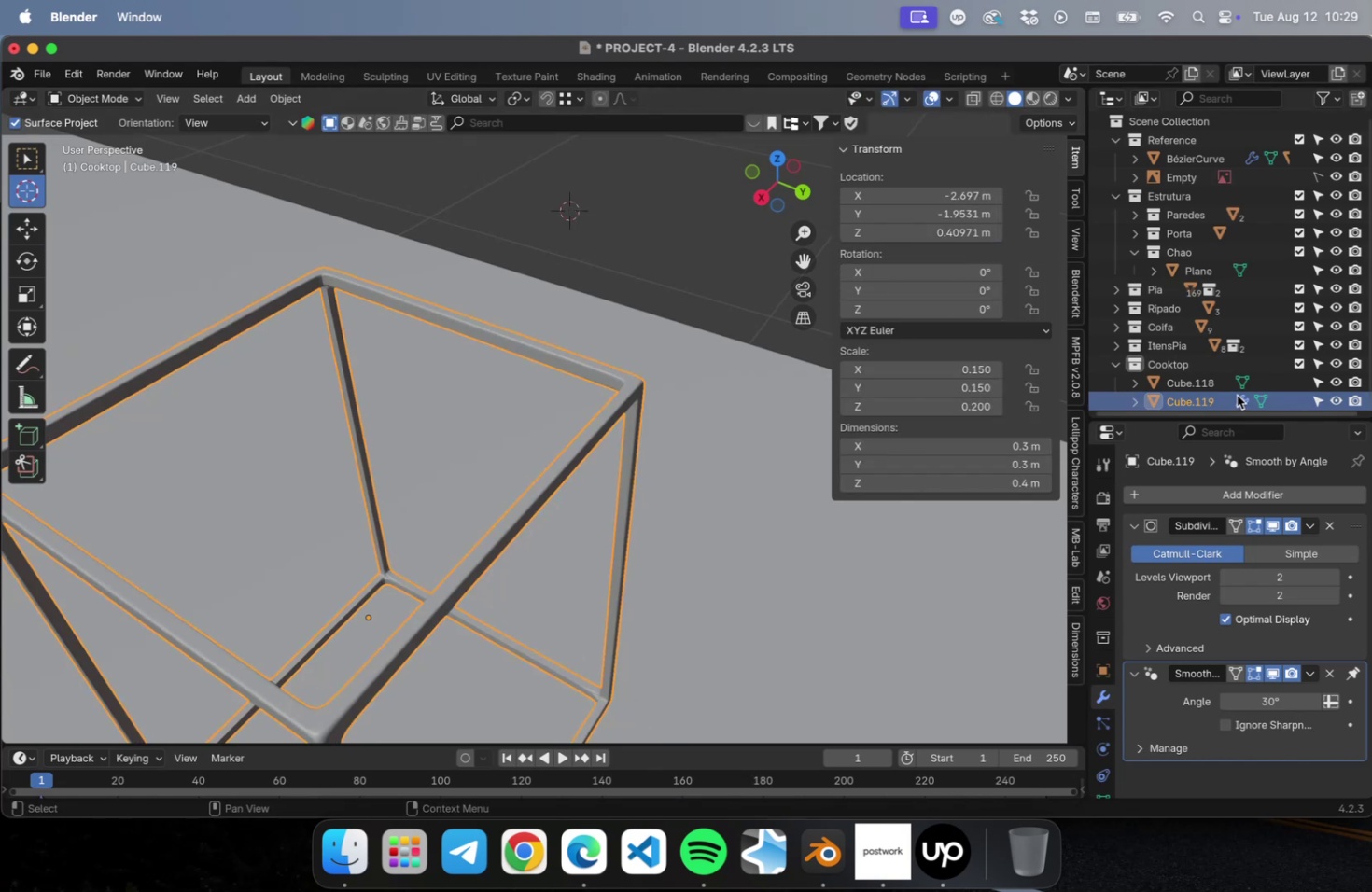 
left_click([1225, 386])
 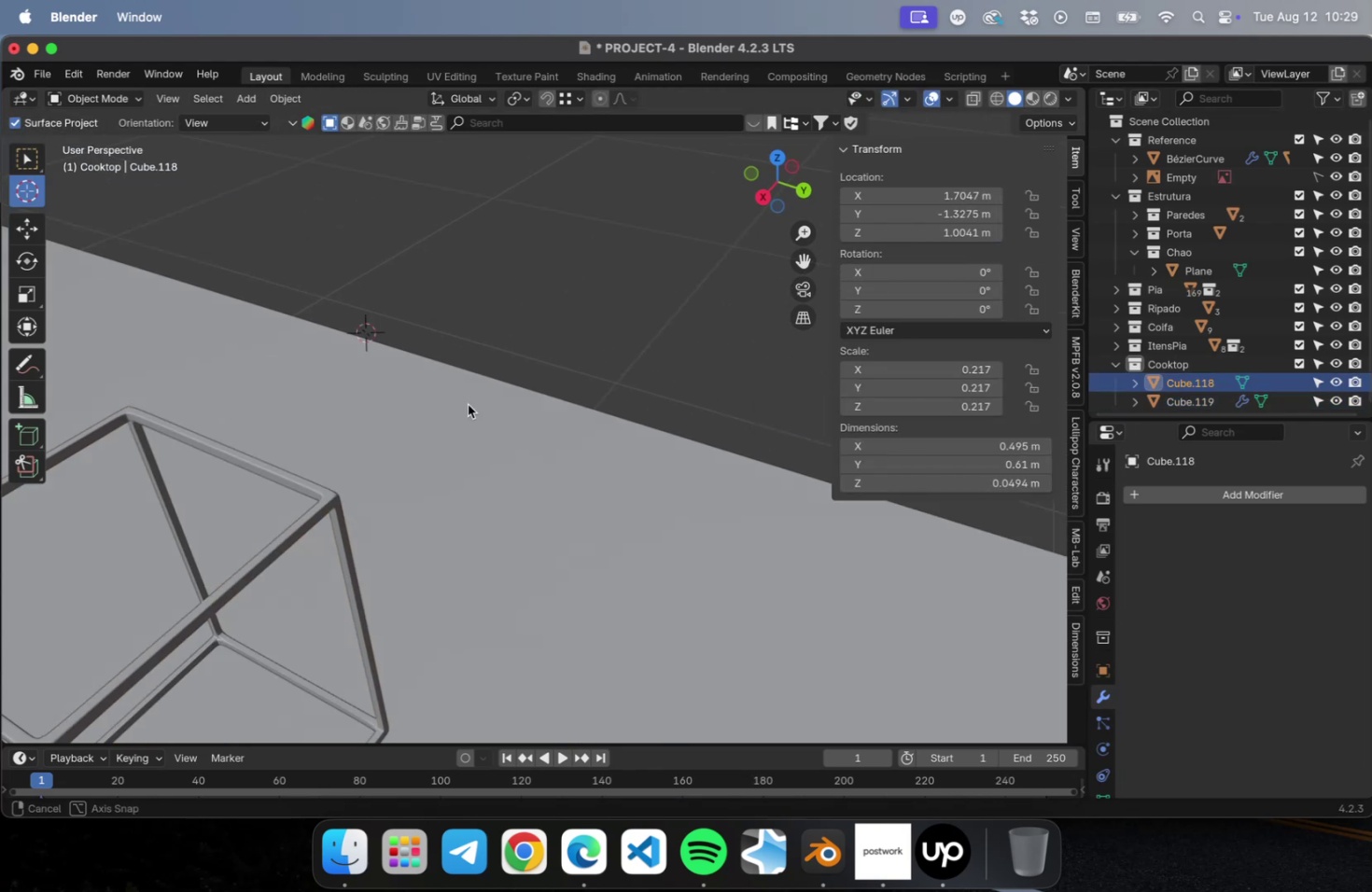 
key(Shift+ShiftLeft)
 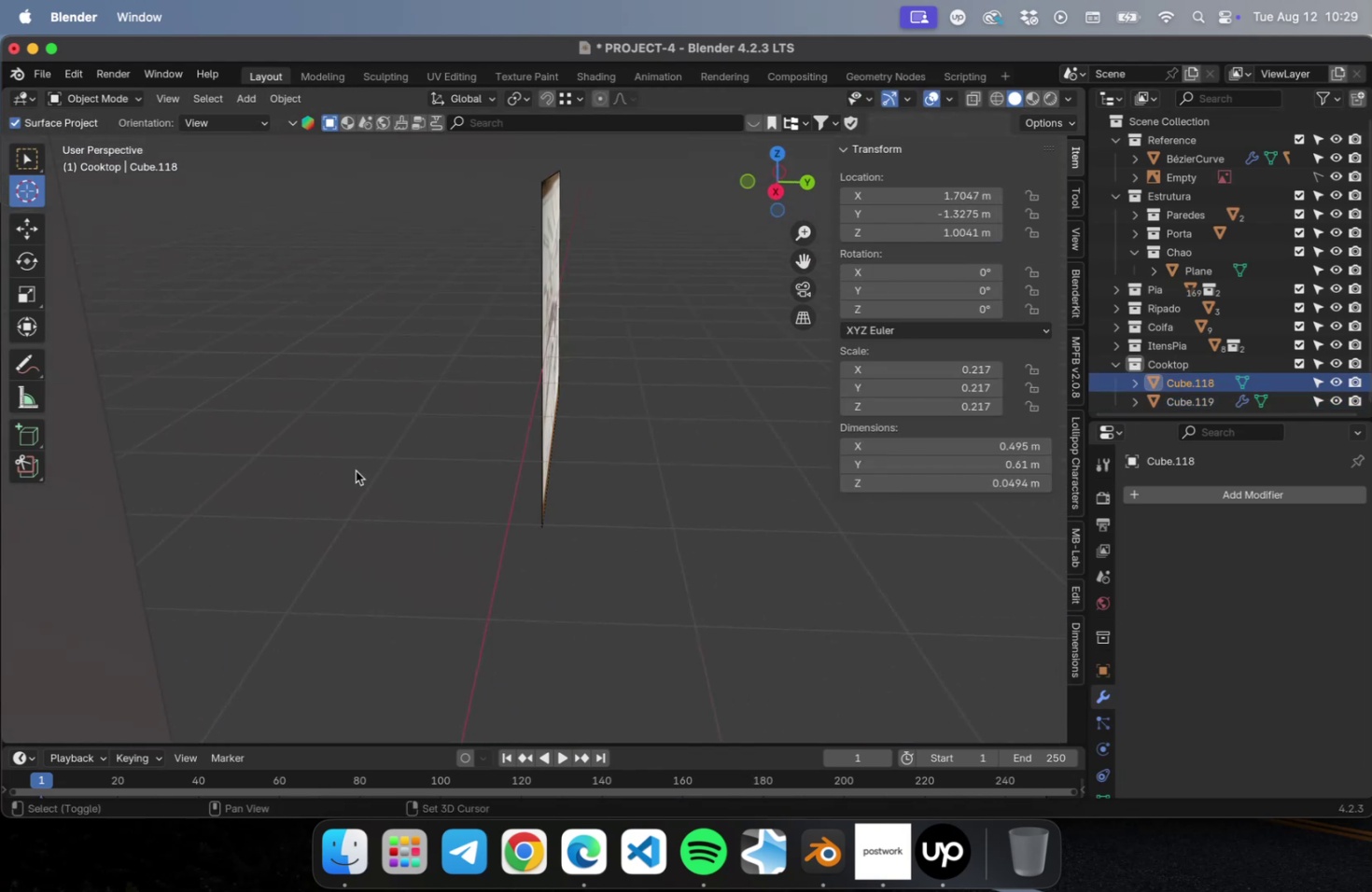 
scroll: coordinate [485, 432], scroll_direction: down, amount: 9.0
 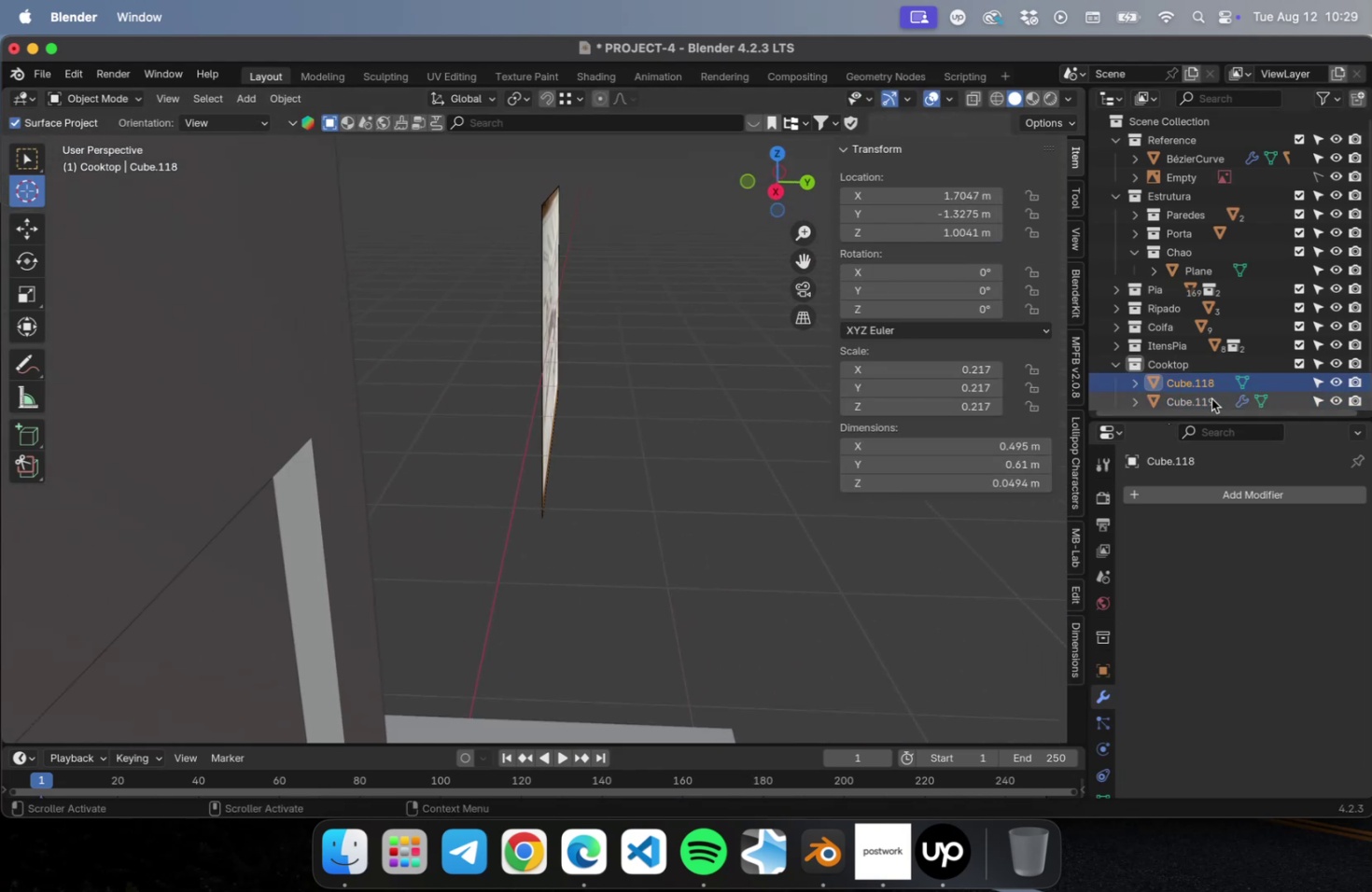 
left_click([1204, 397])
 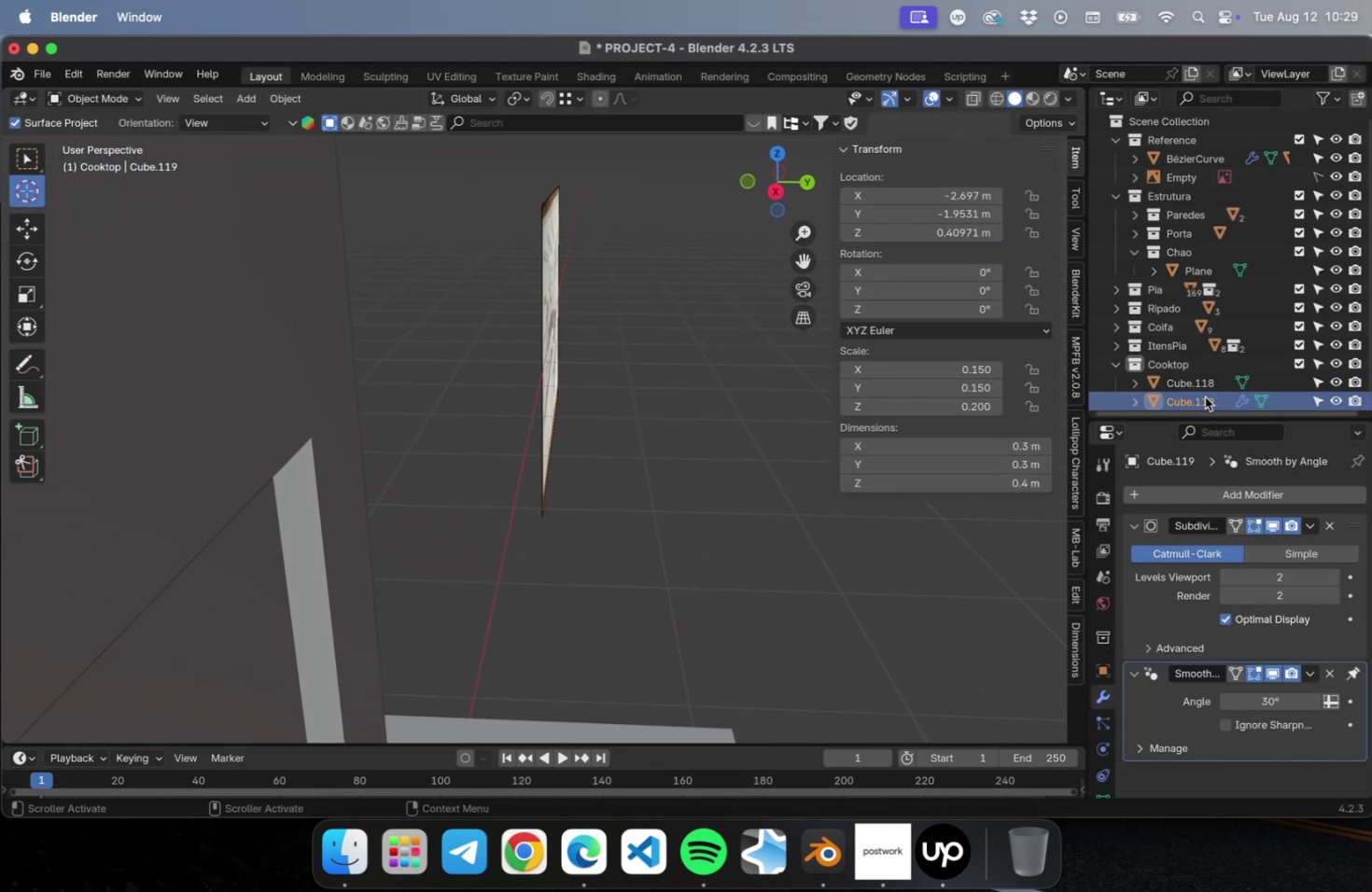 
key(NumLock)
 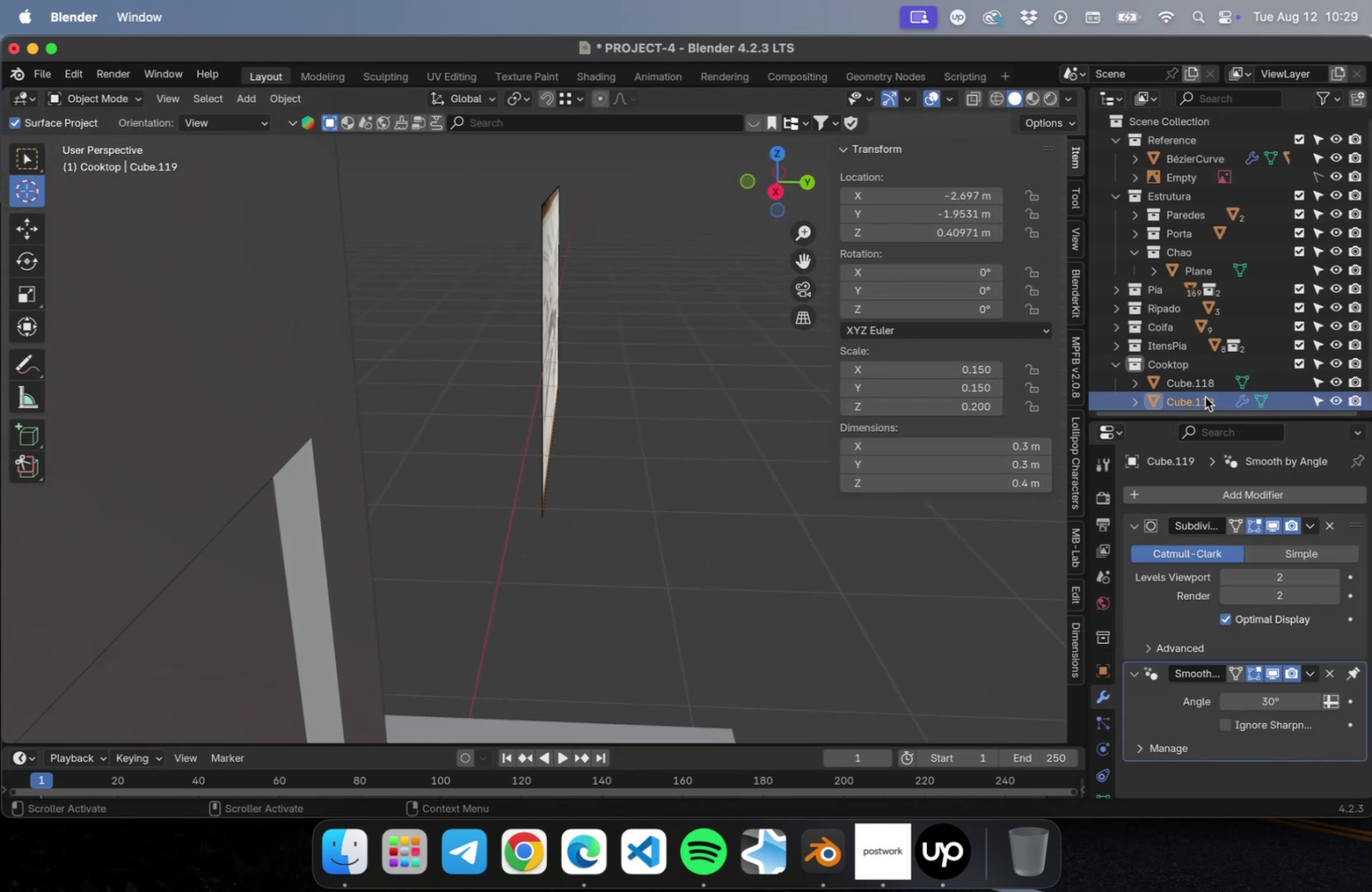 
key(NumpadDecimal)
 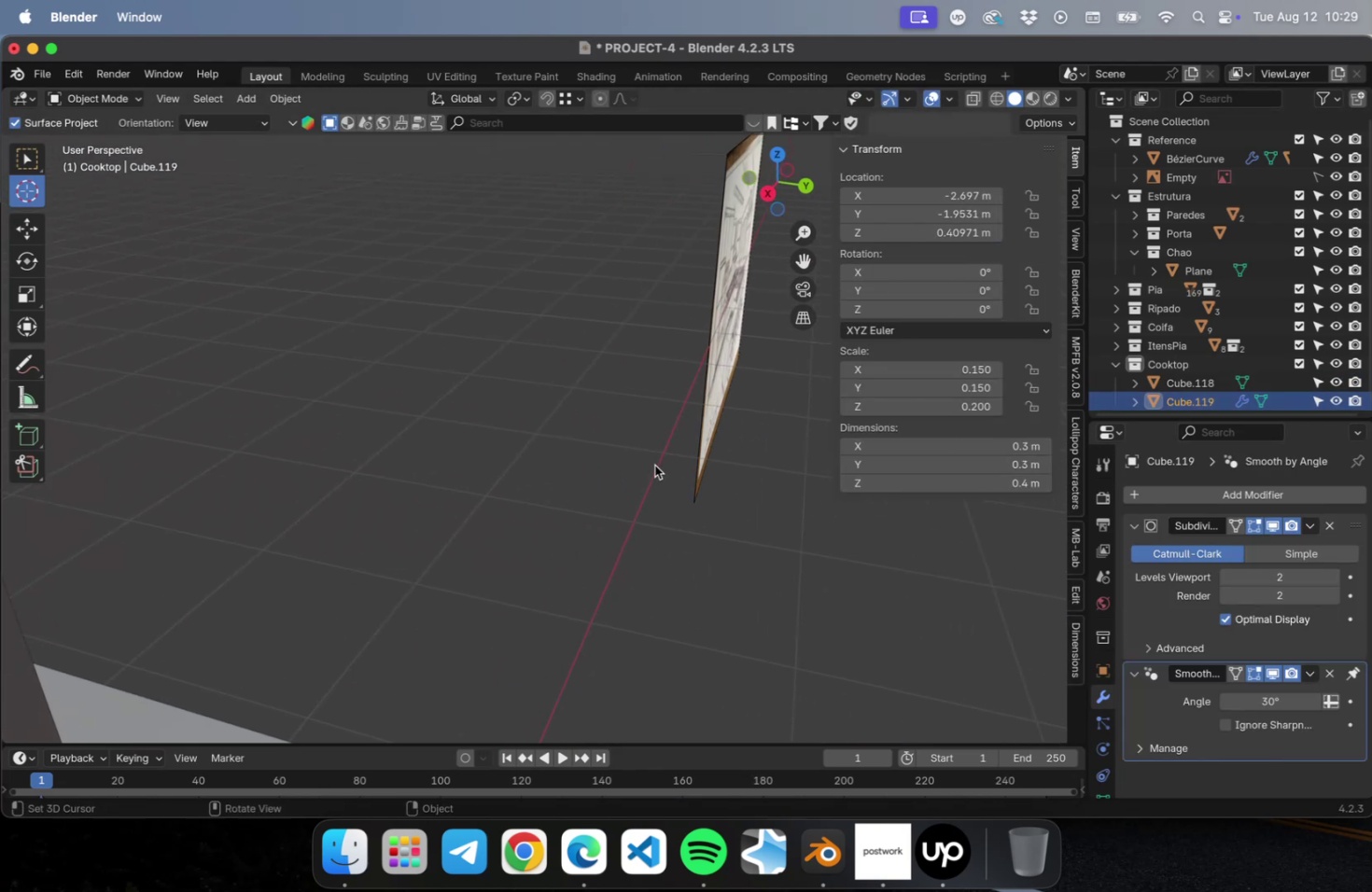 
key(NumLock)
 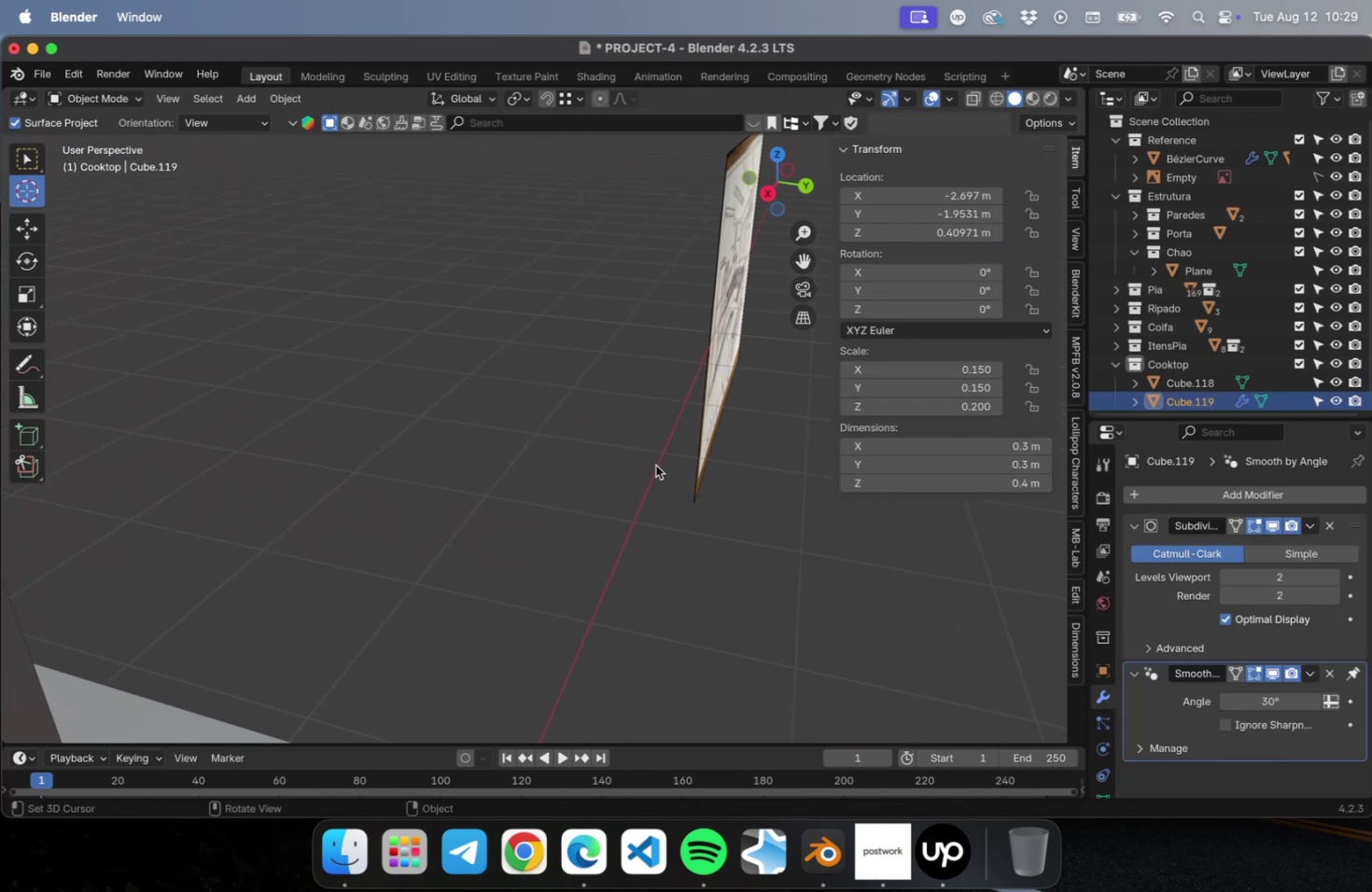 
key(NumpadDecimal)
 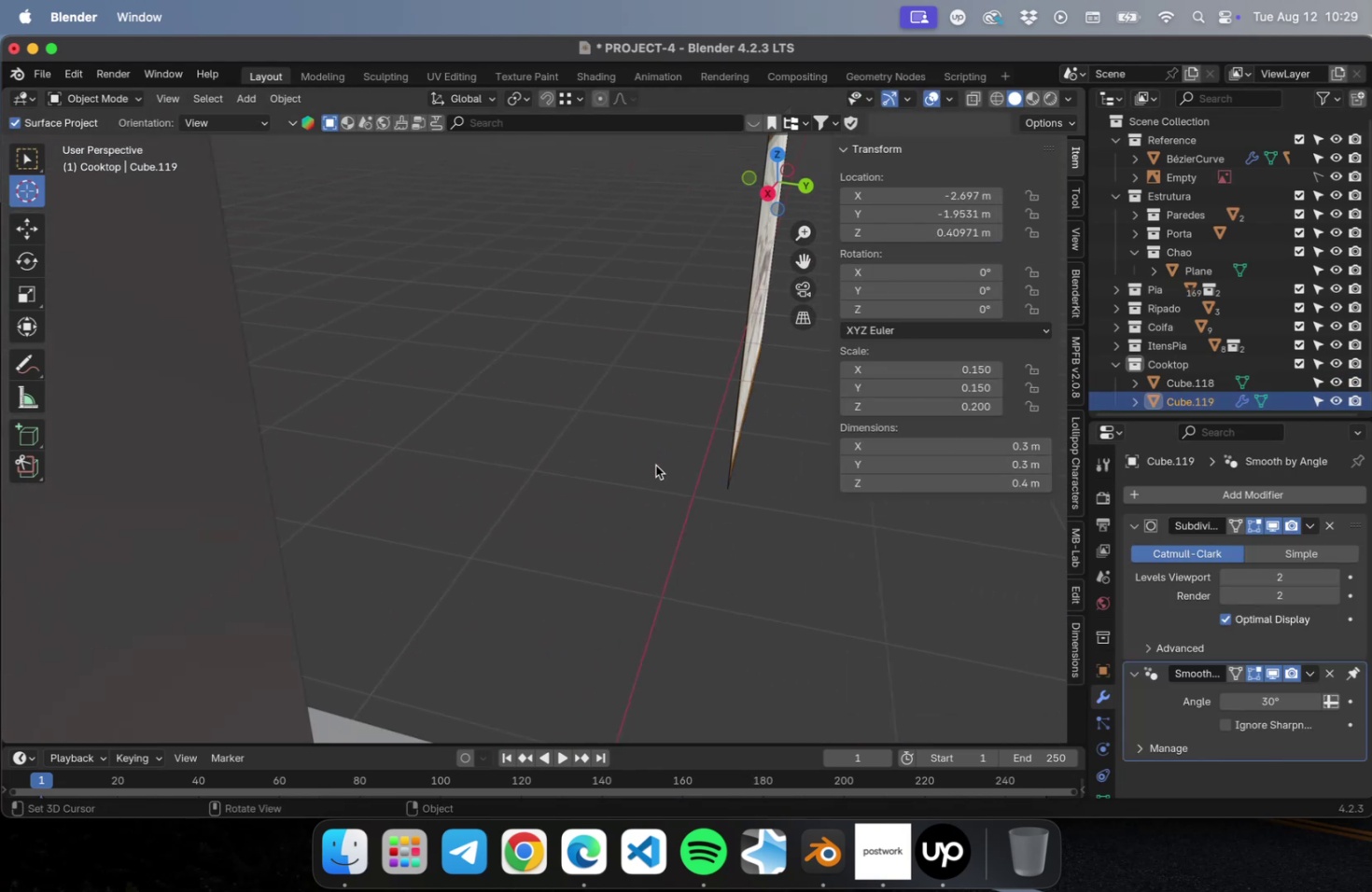 
key(NumLock)
 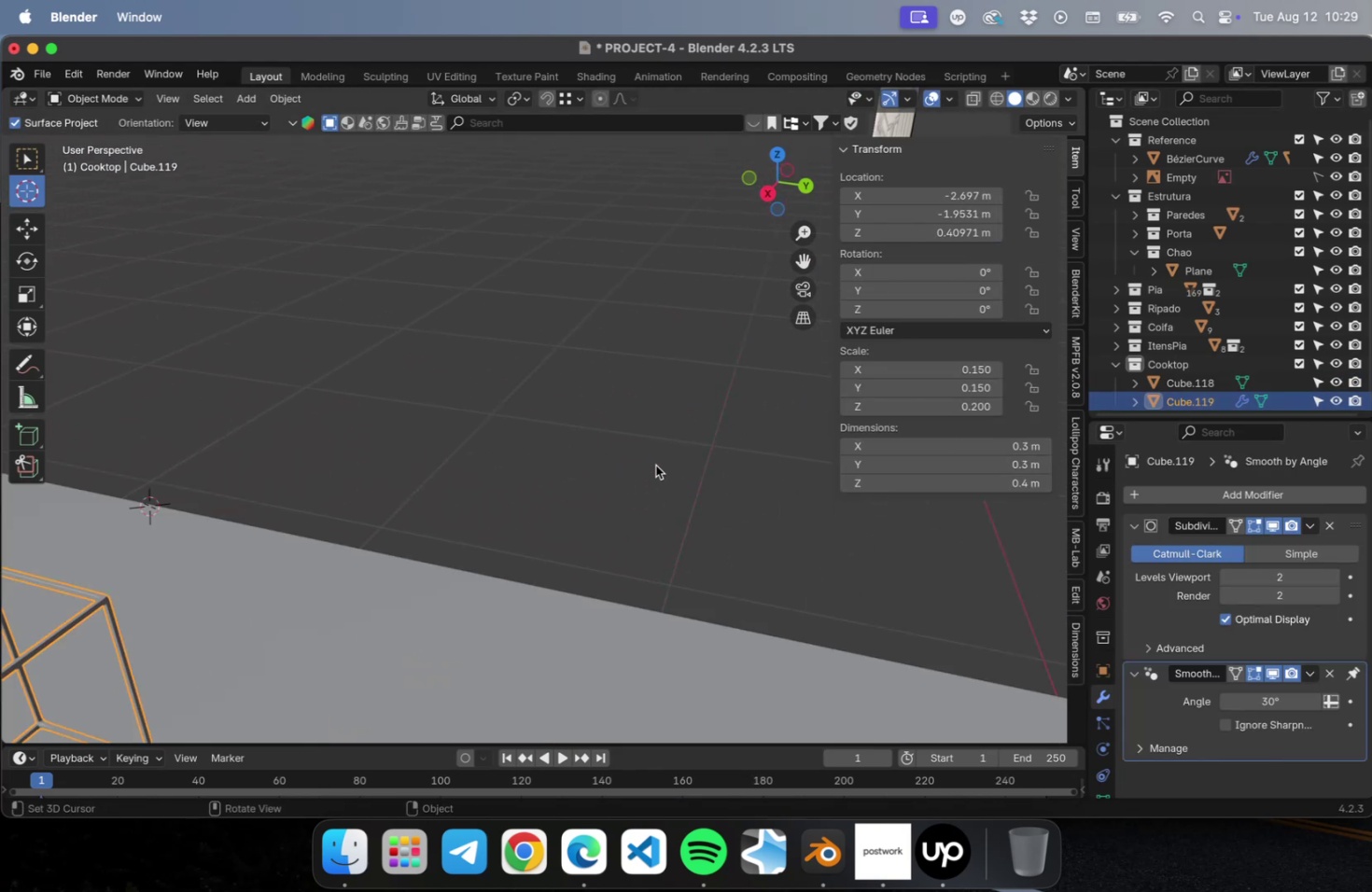 
key(NumpadDecimal)
 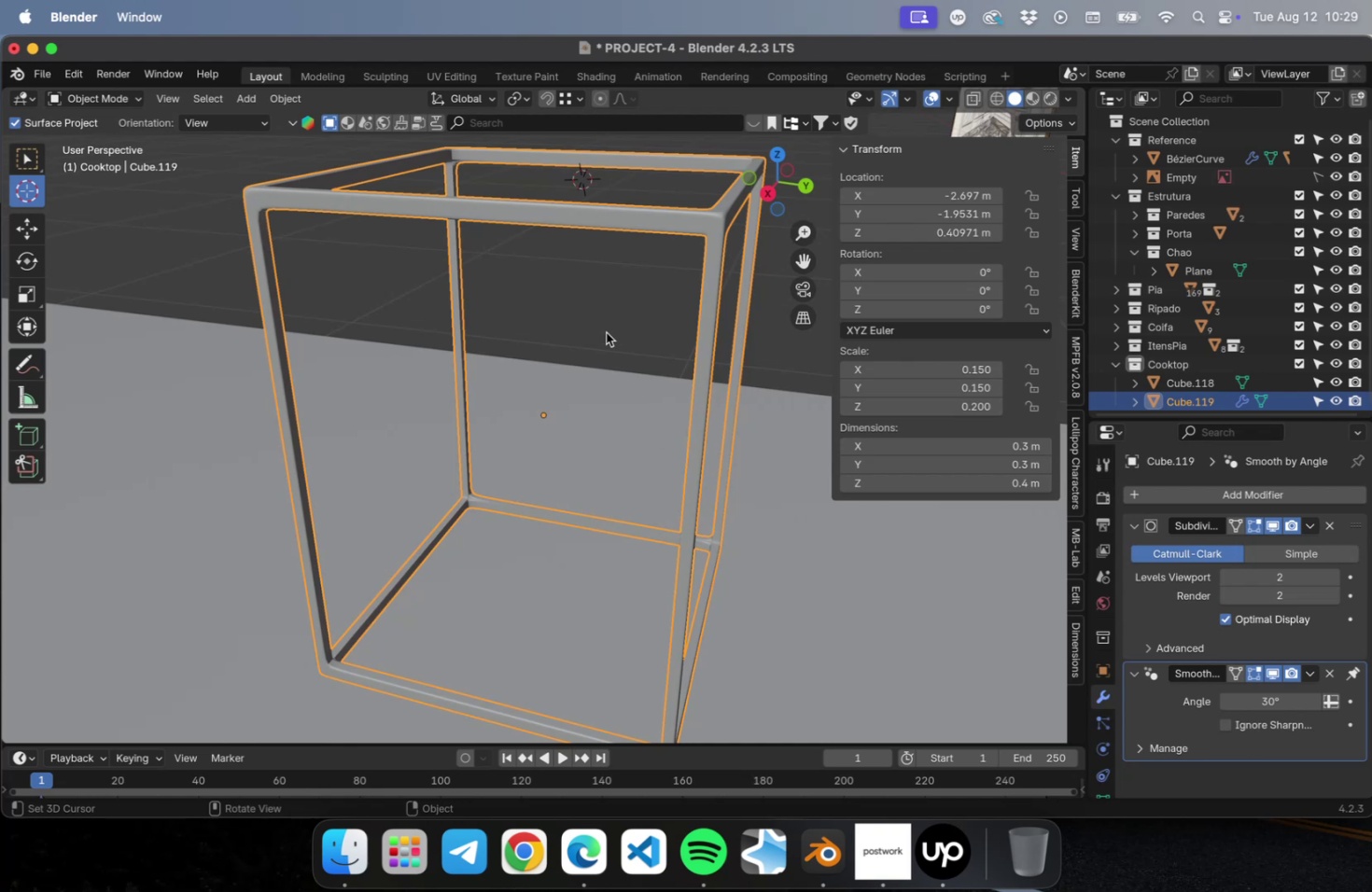 
left_click([597, 306])
 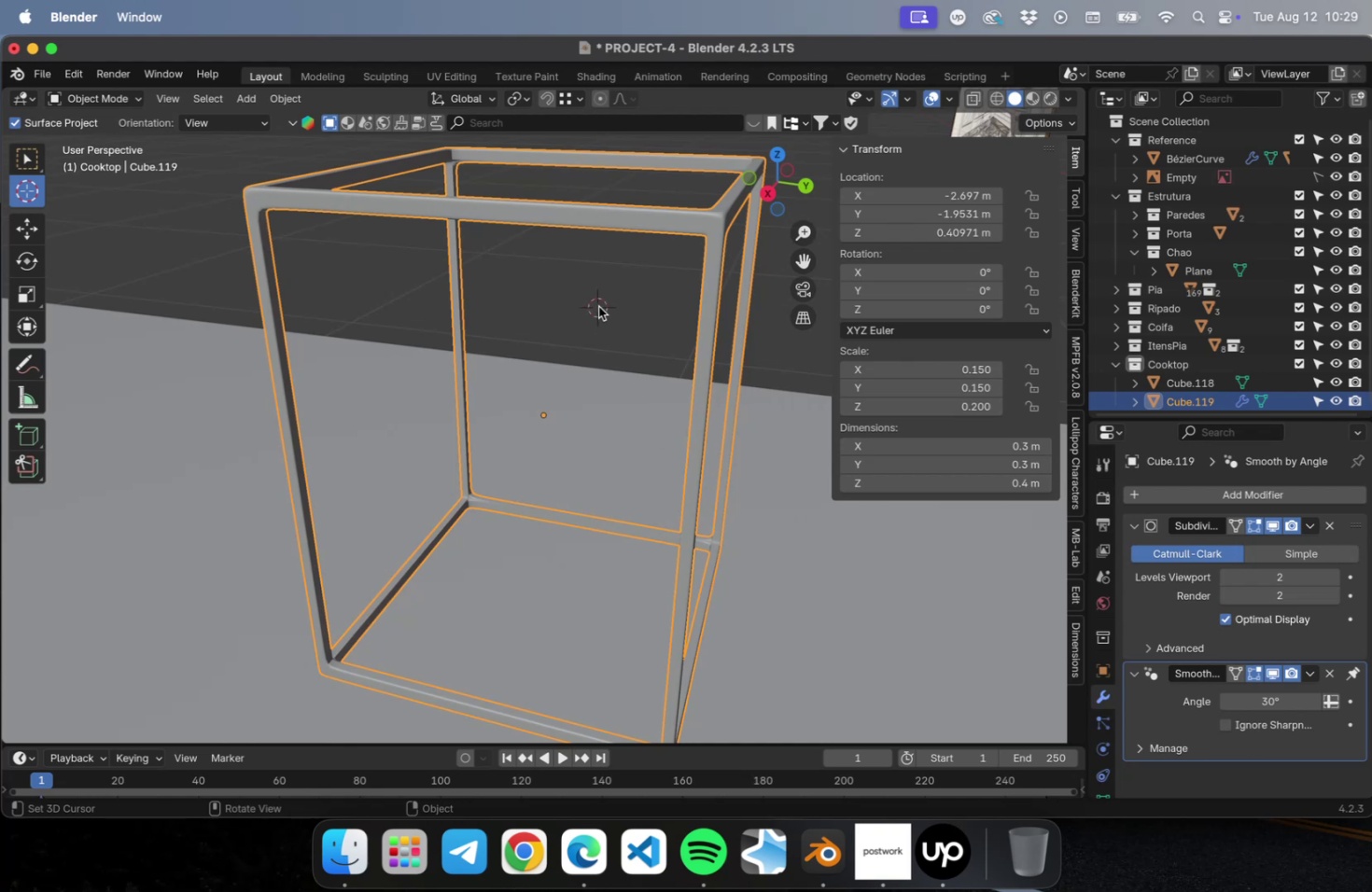 
left_click([598, 306])
 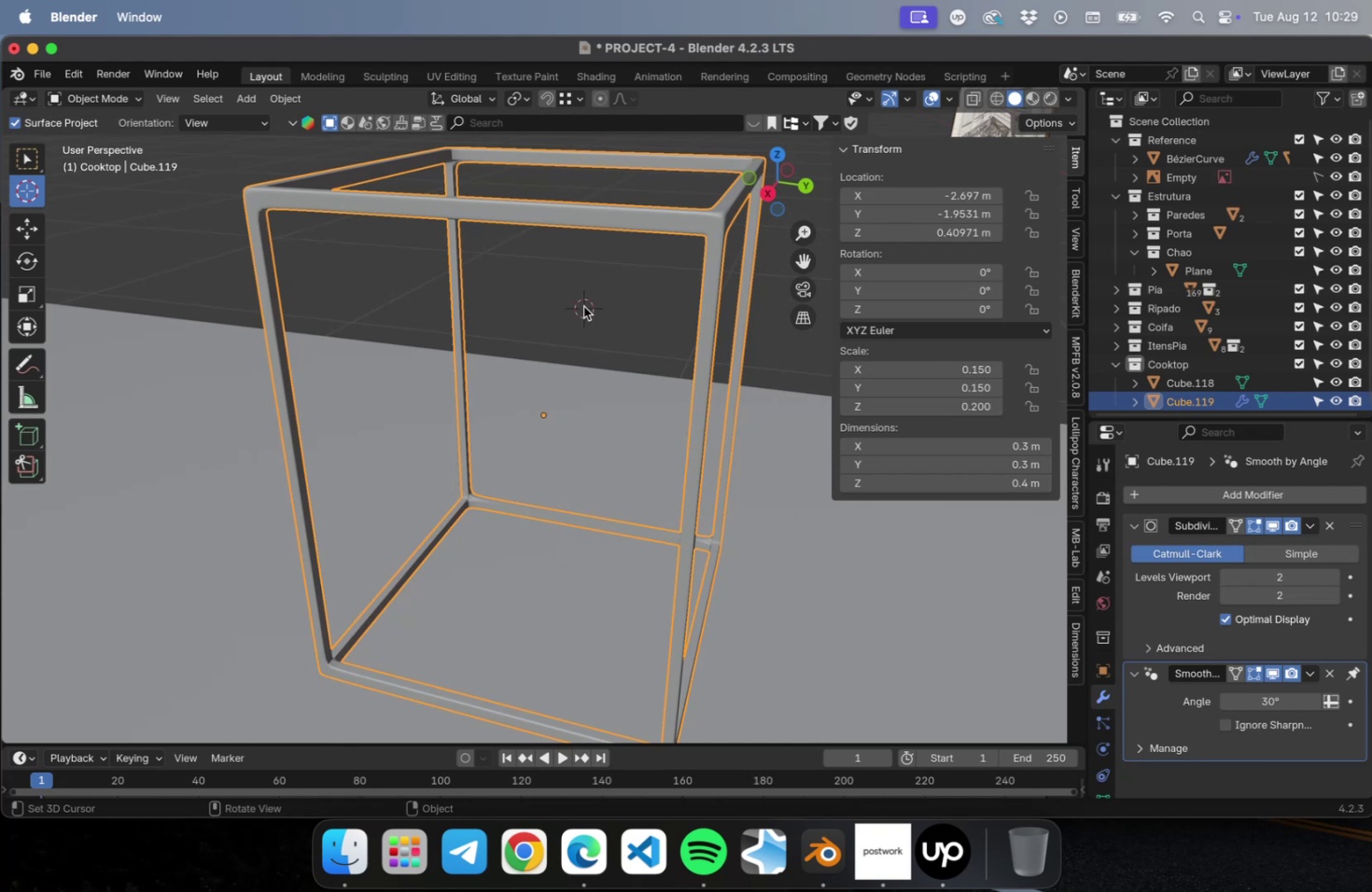 
key(Tab)
 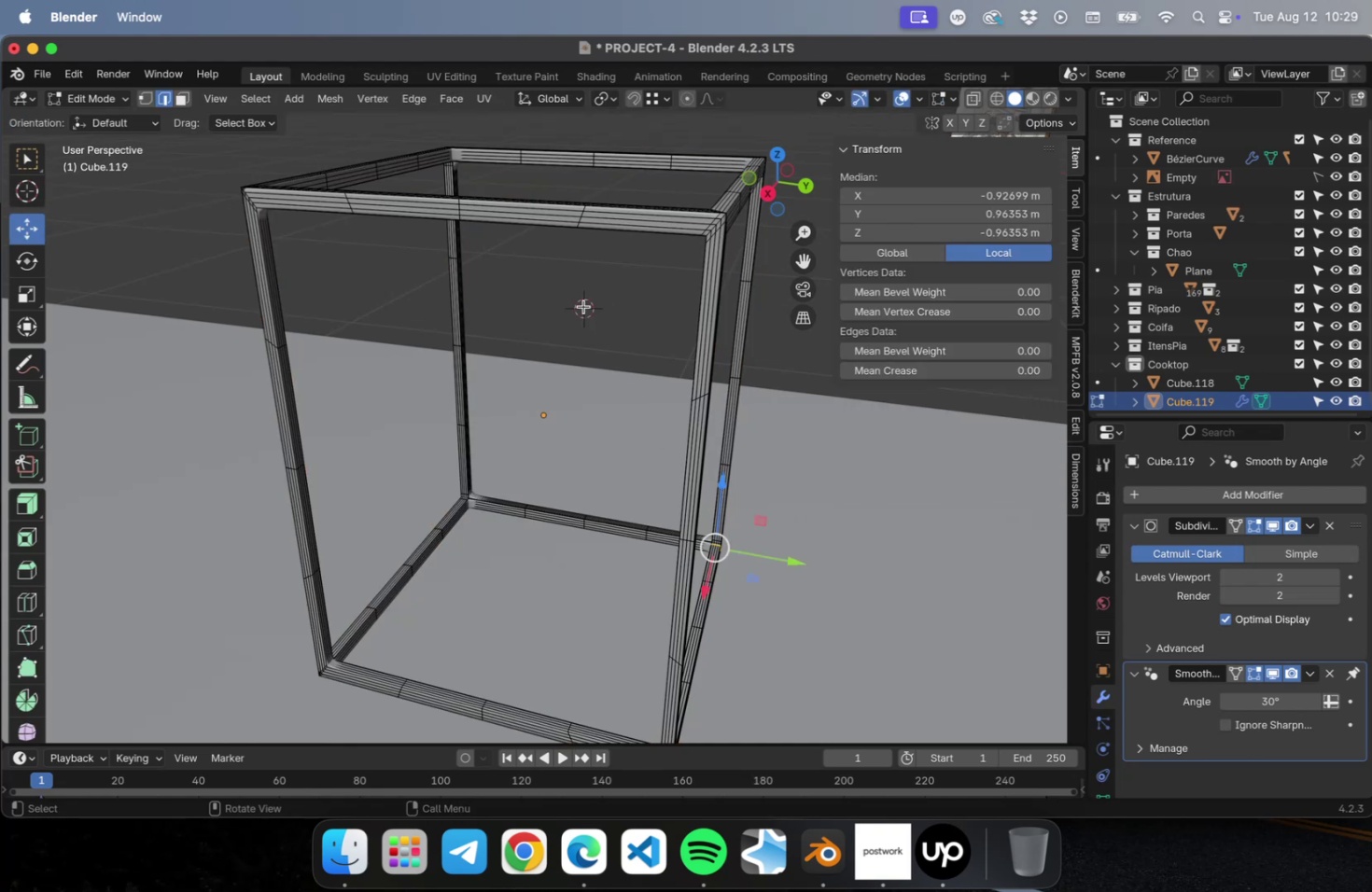 
key(Tab)
 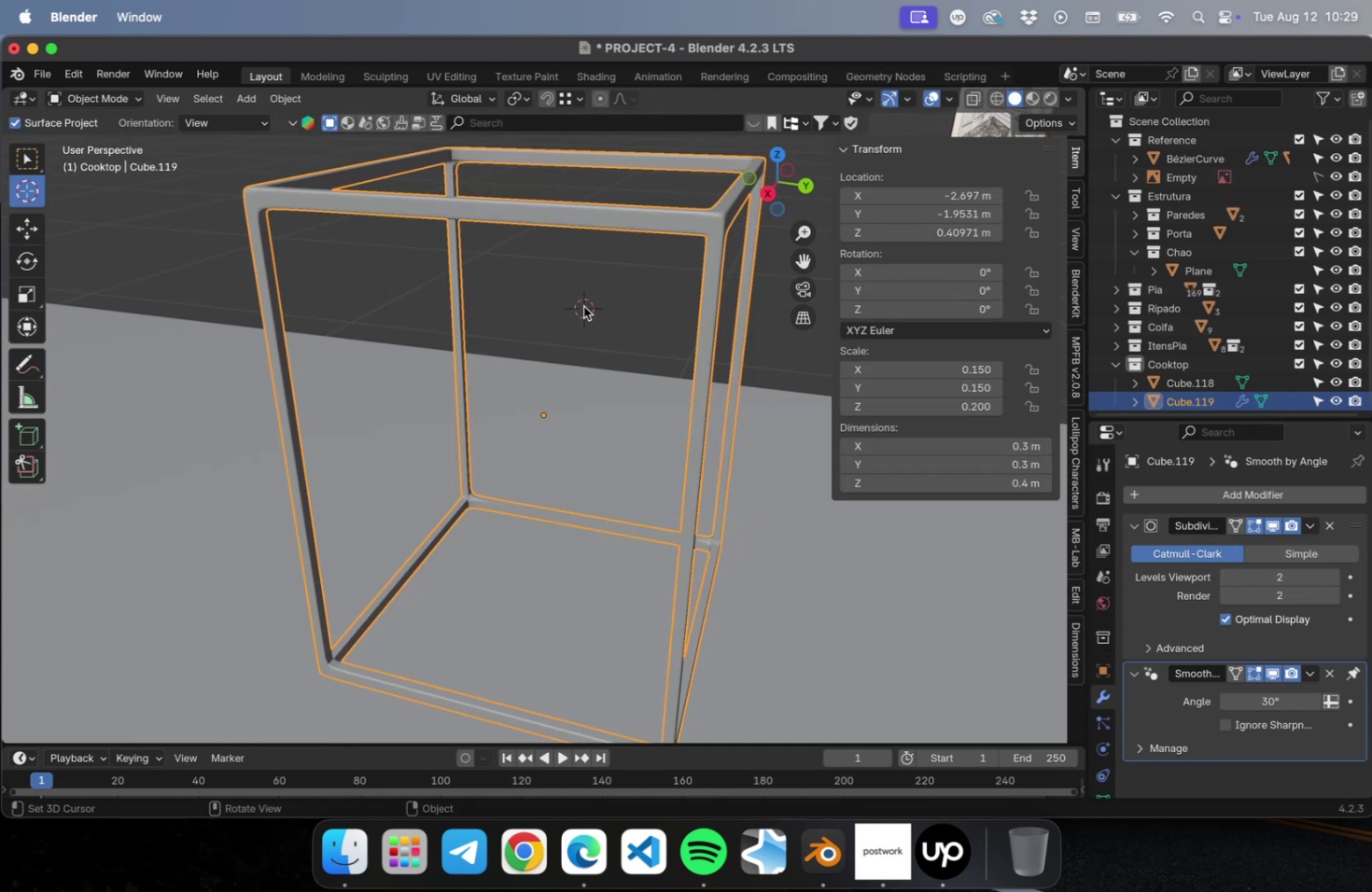 
left_click([583, 306])
 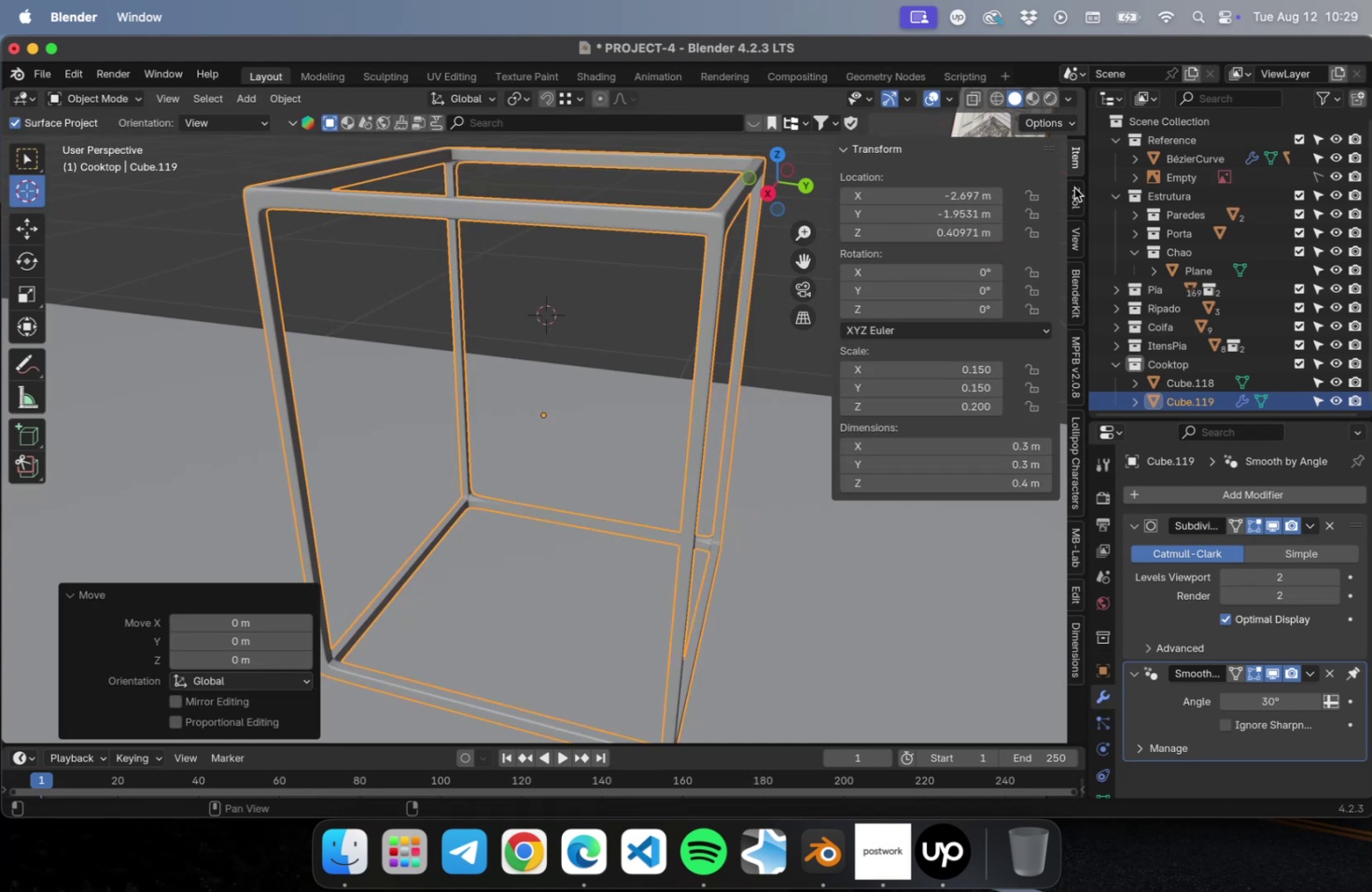 
key(N)
 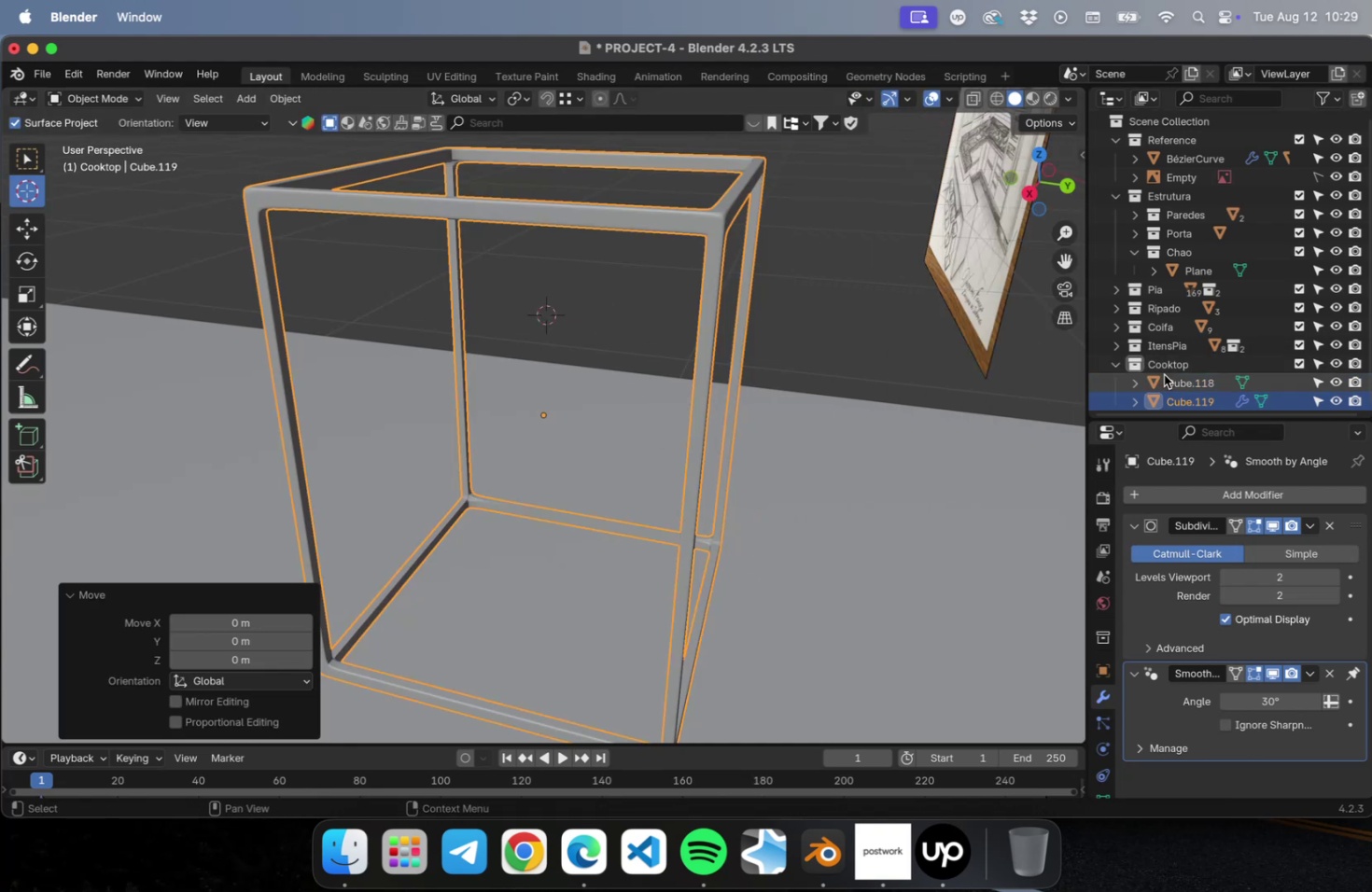 
left_click([1167, 378])
 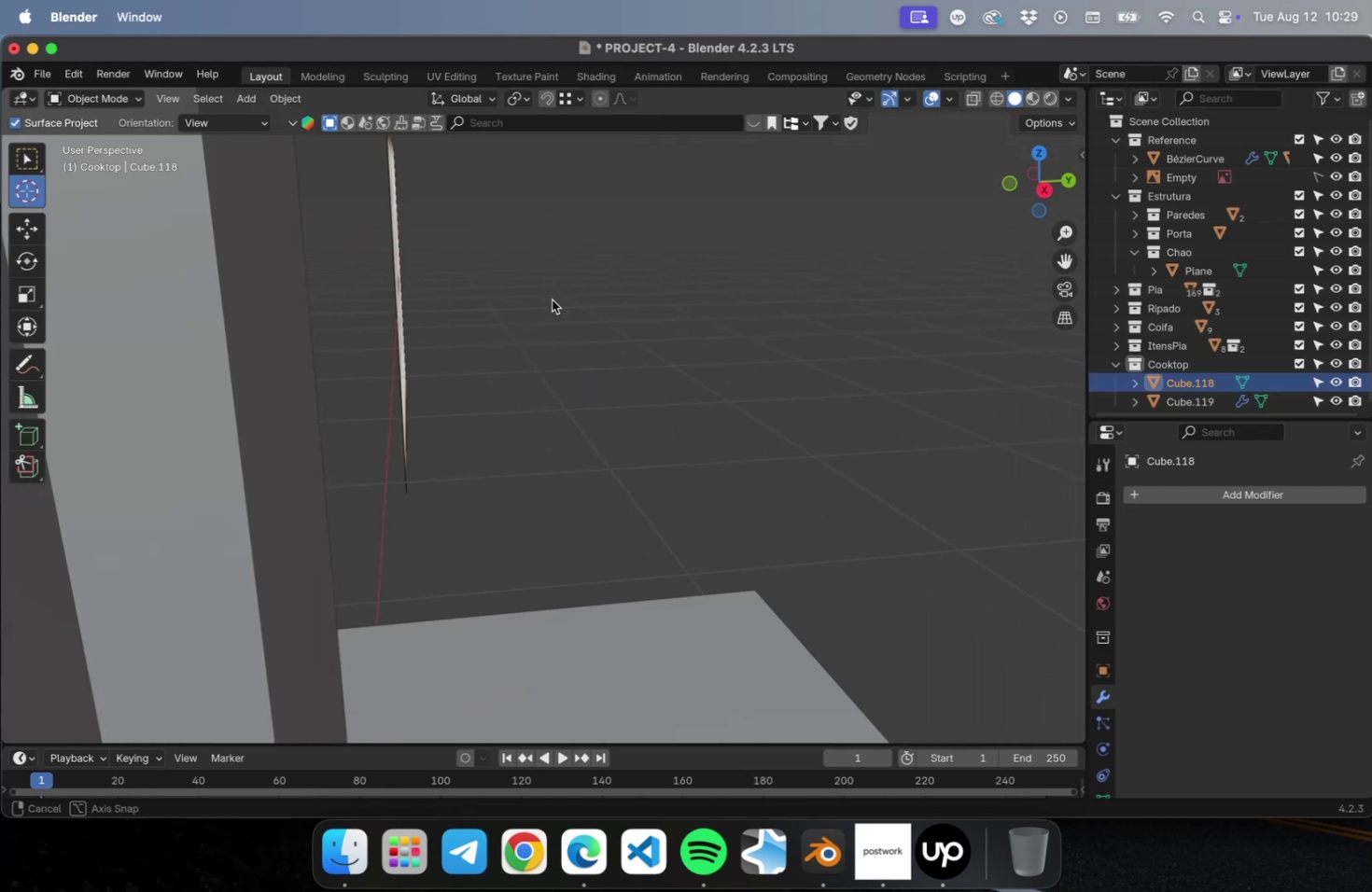 
scroll: coordinate [621, 323], scroll_direction: down, amount: 2.0
 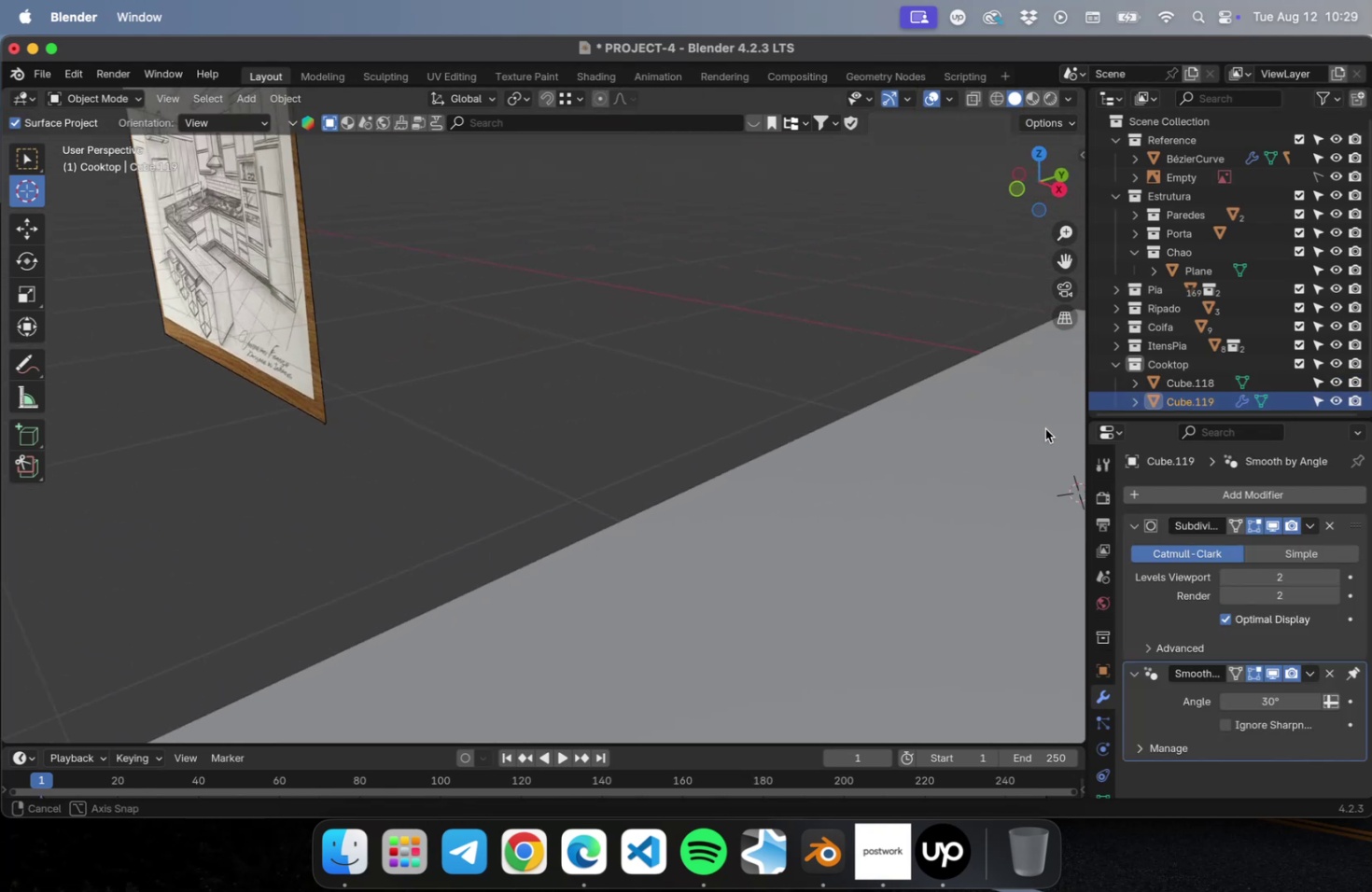 
key(NumLock)
 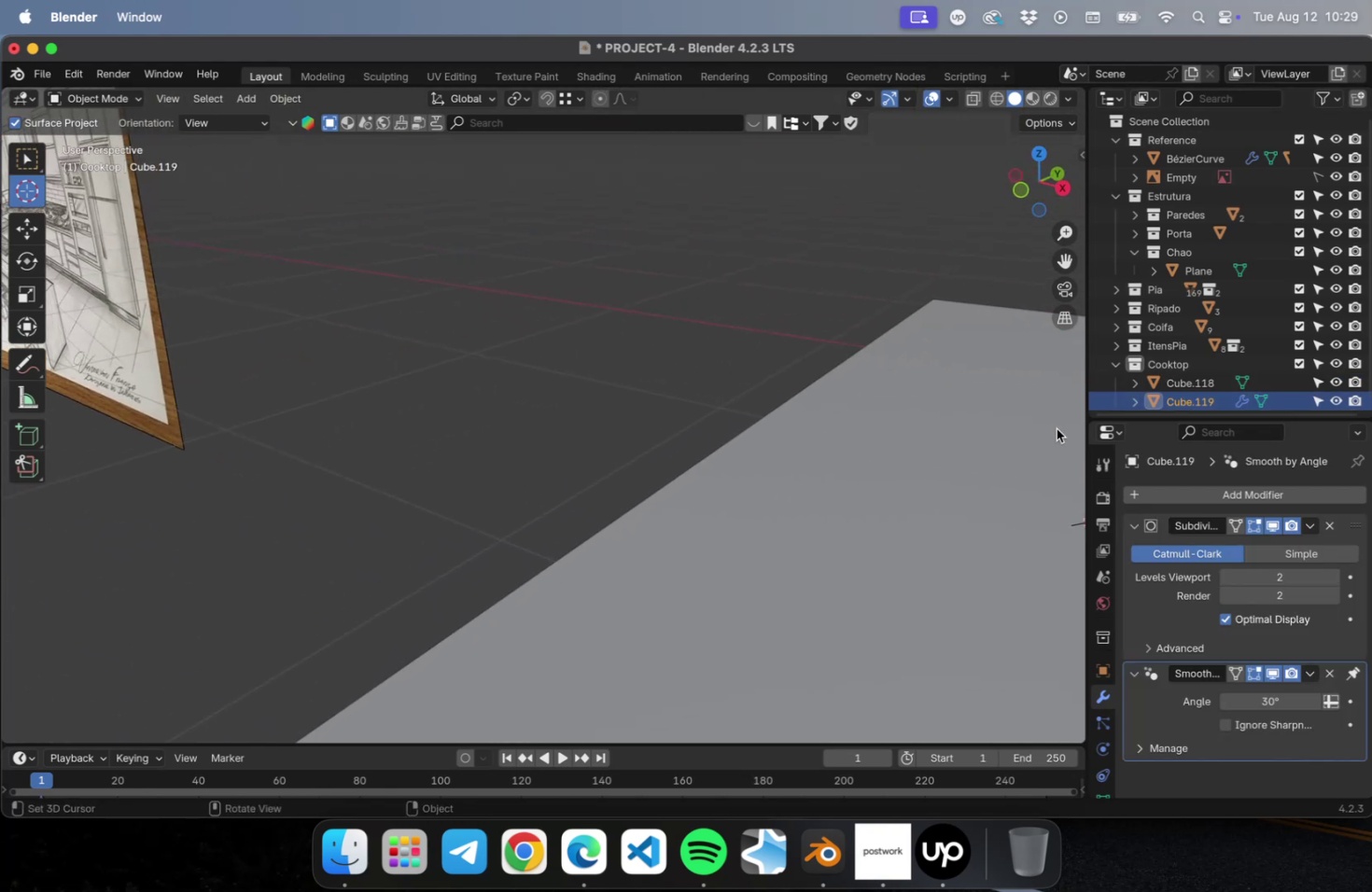 
key(NumpadDecimal)
 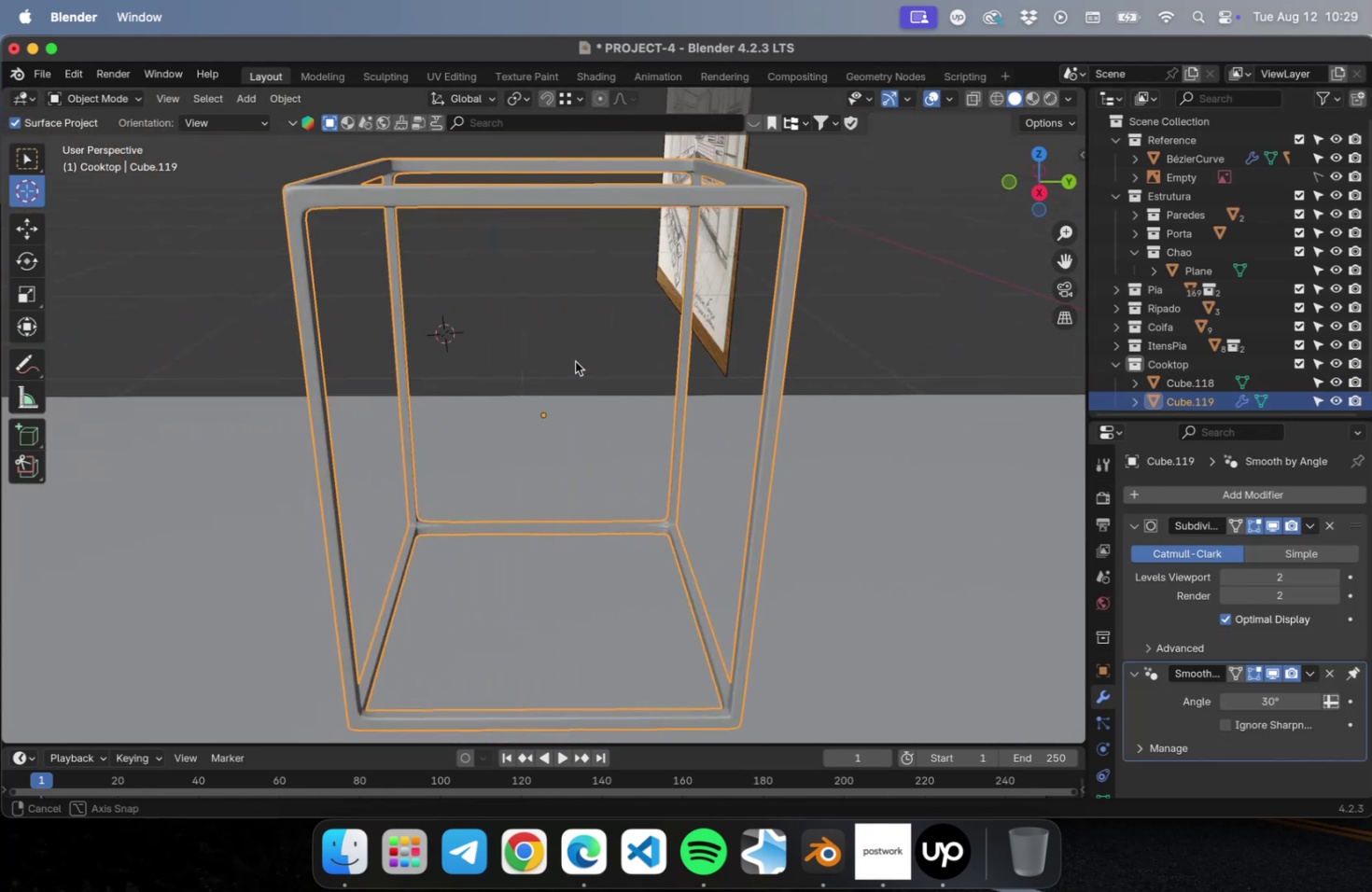 
scroll: coordinate [531, 416], scroll_direction: down, amount: 34.0
 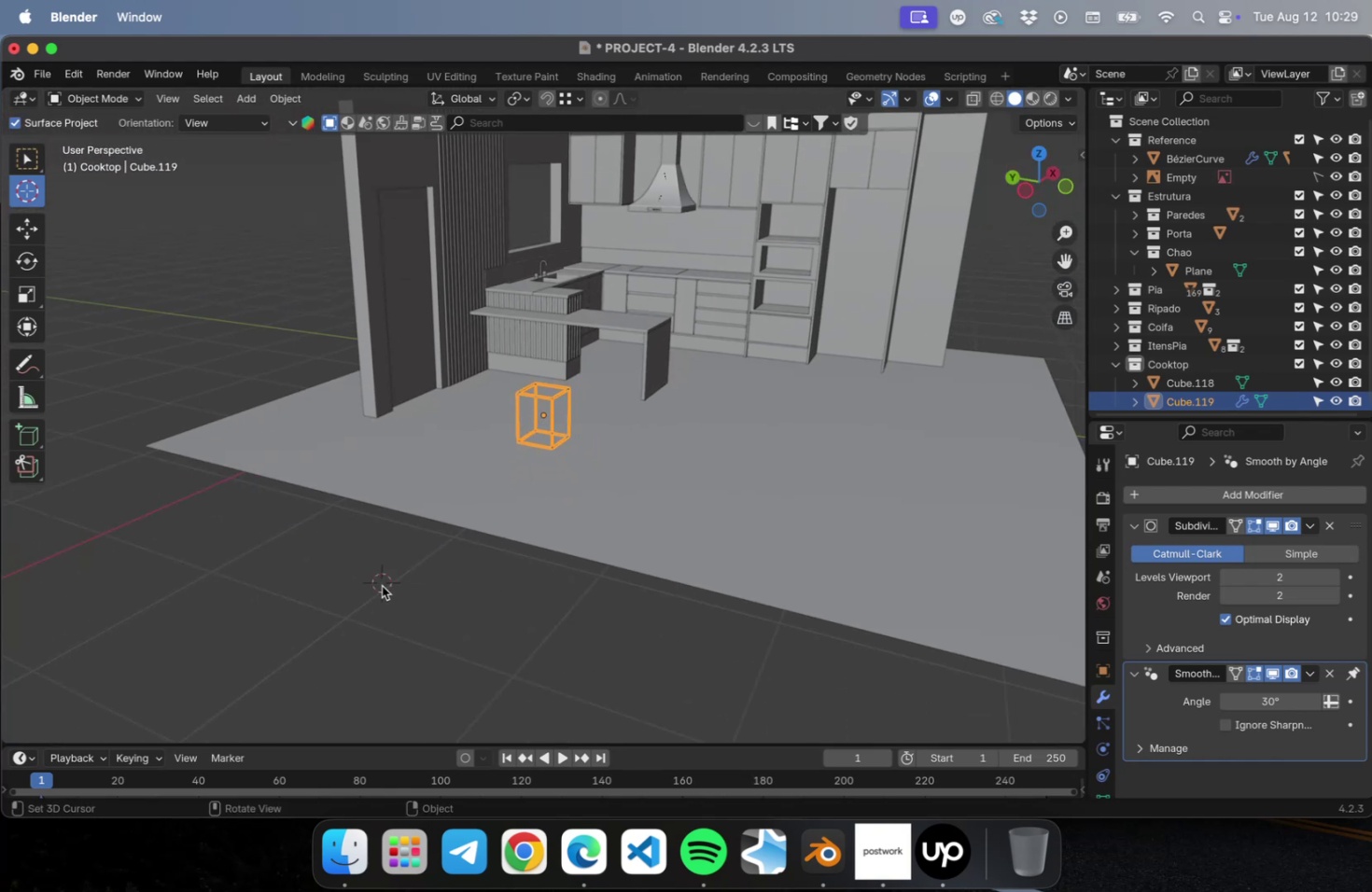 
key(Escape)
 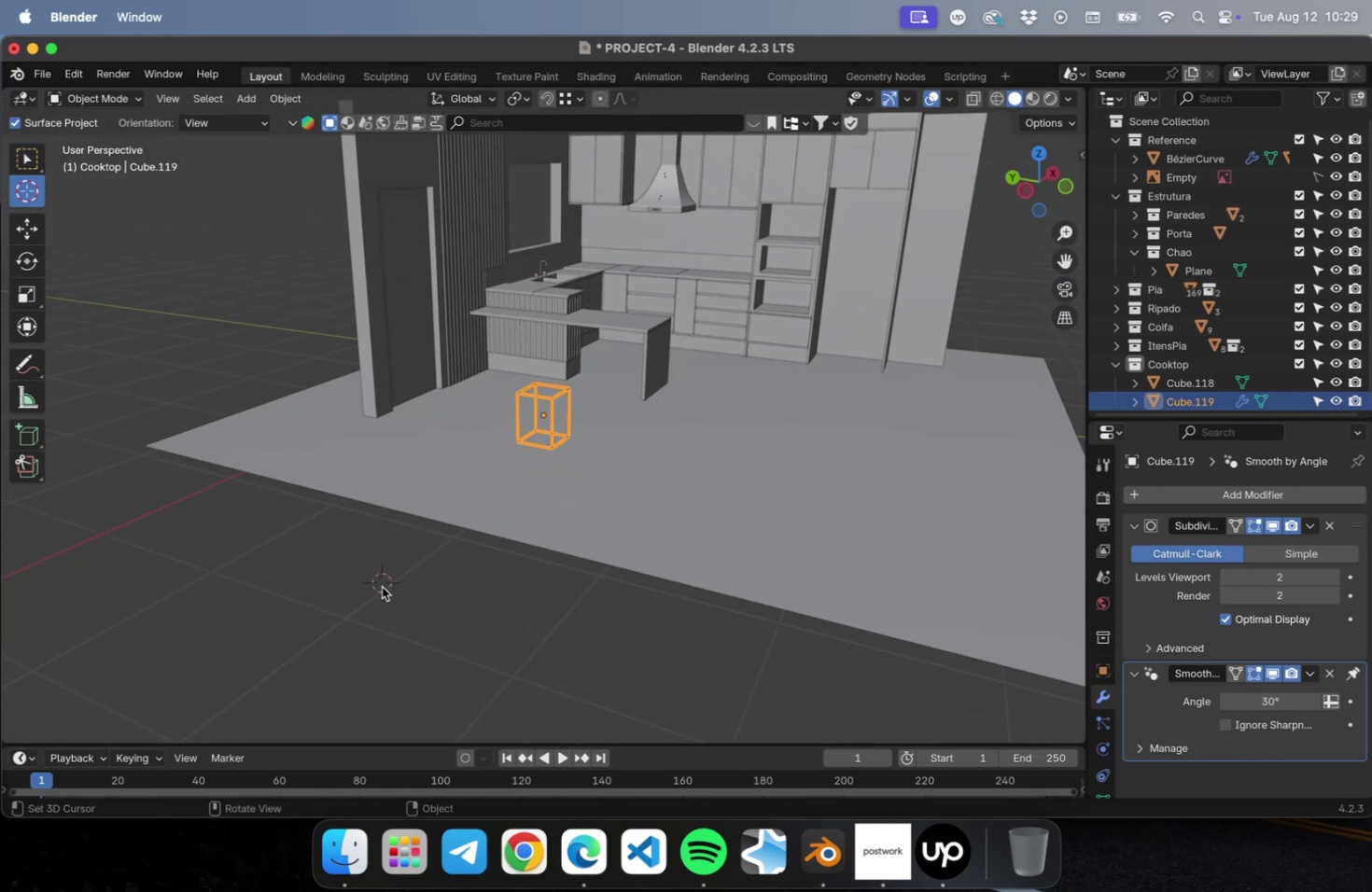 
key(Escape)
 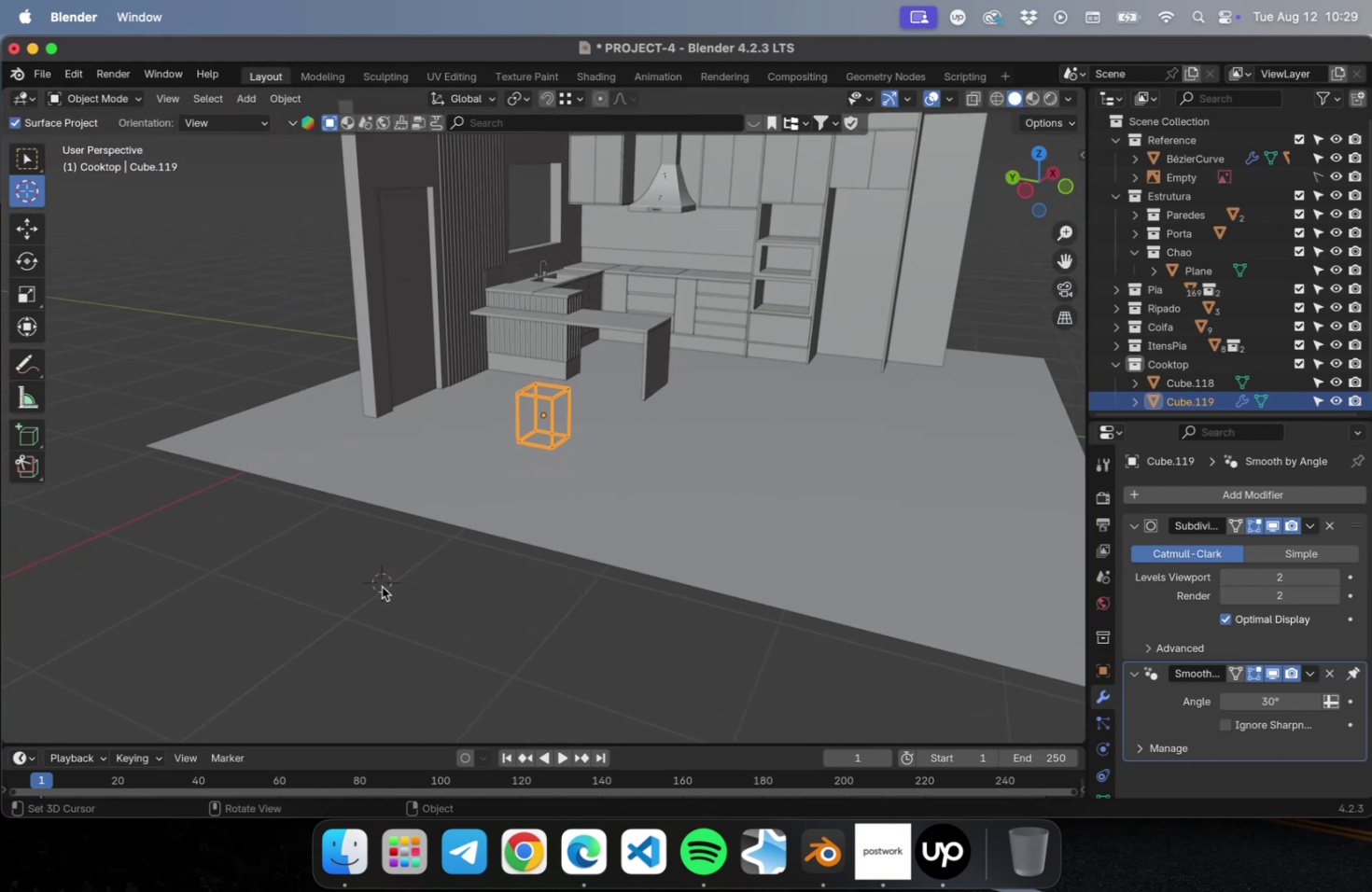 
key(Escape)
 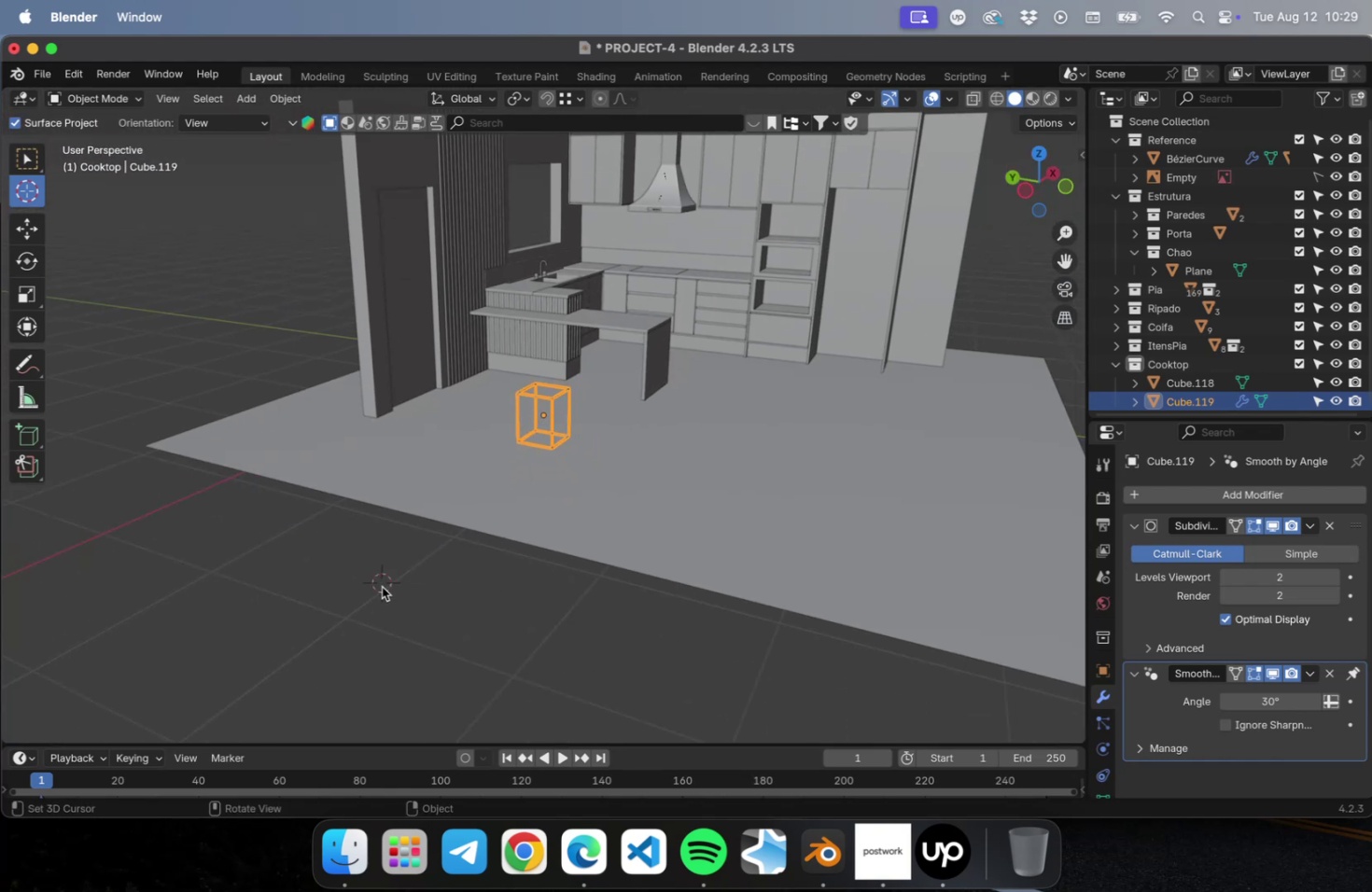 
key(Tab)
 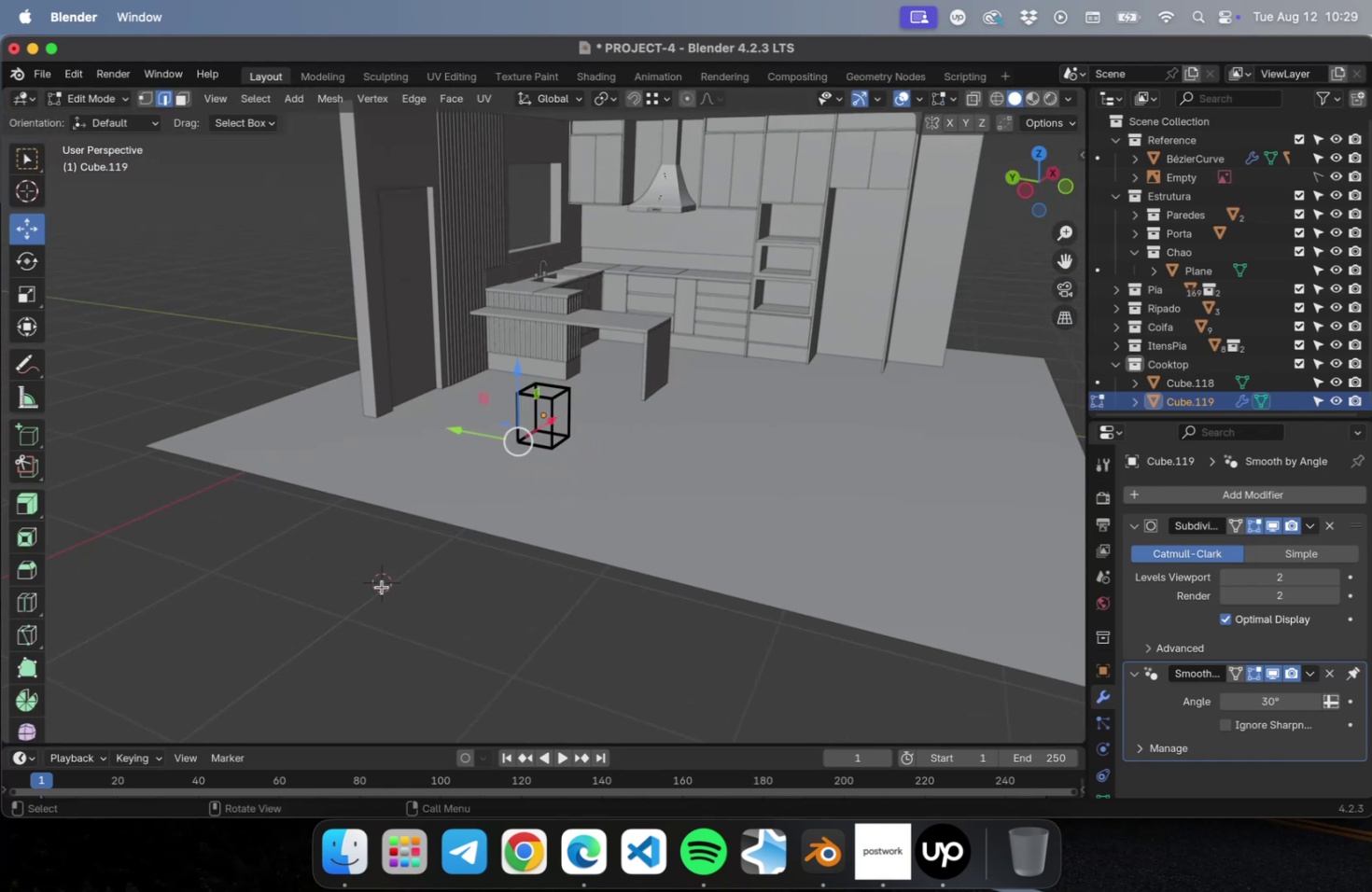 
key(Tab)
 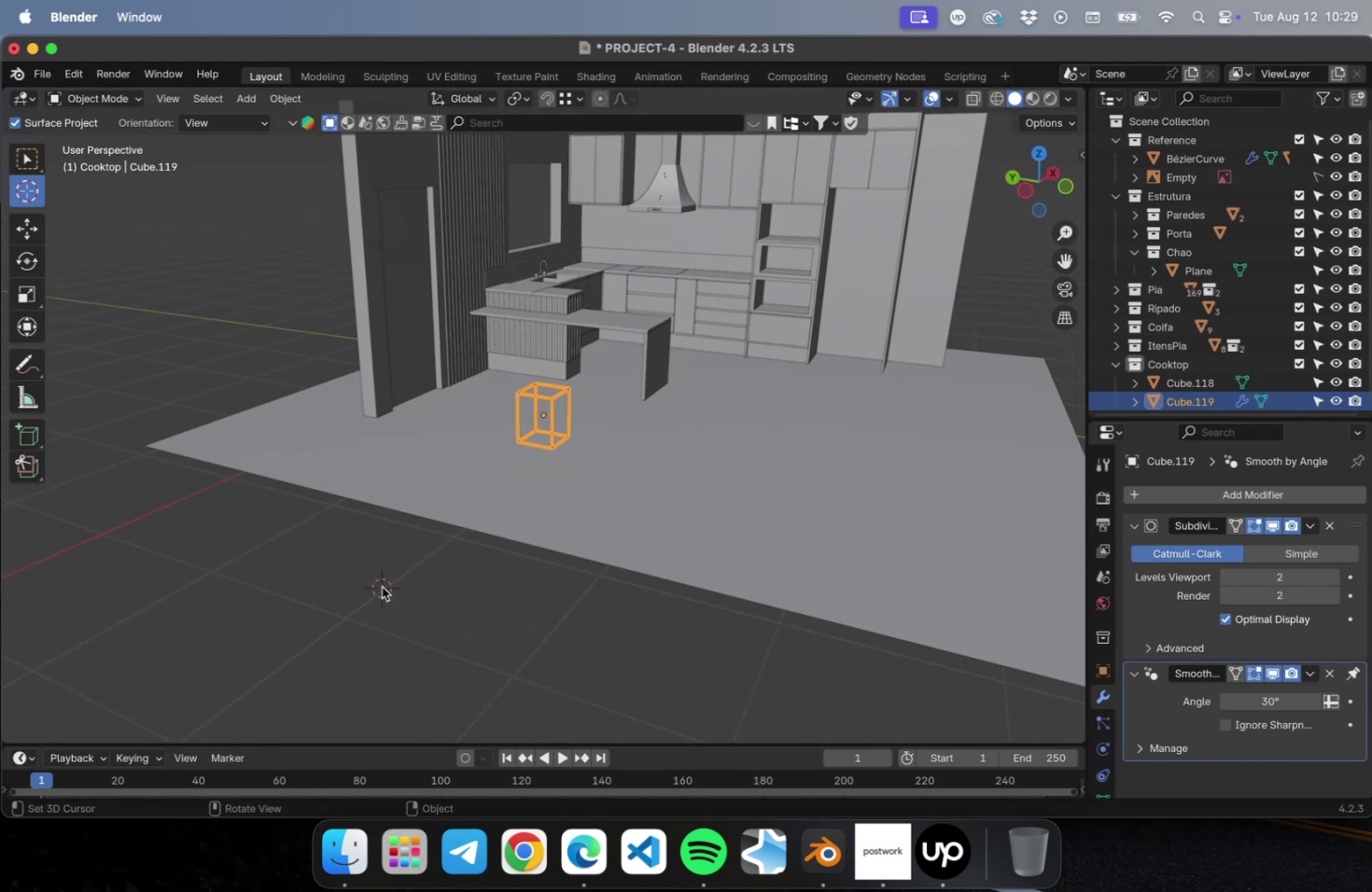 
double_click([382, 586])
 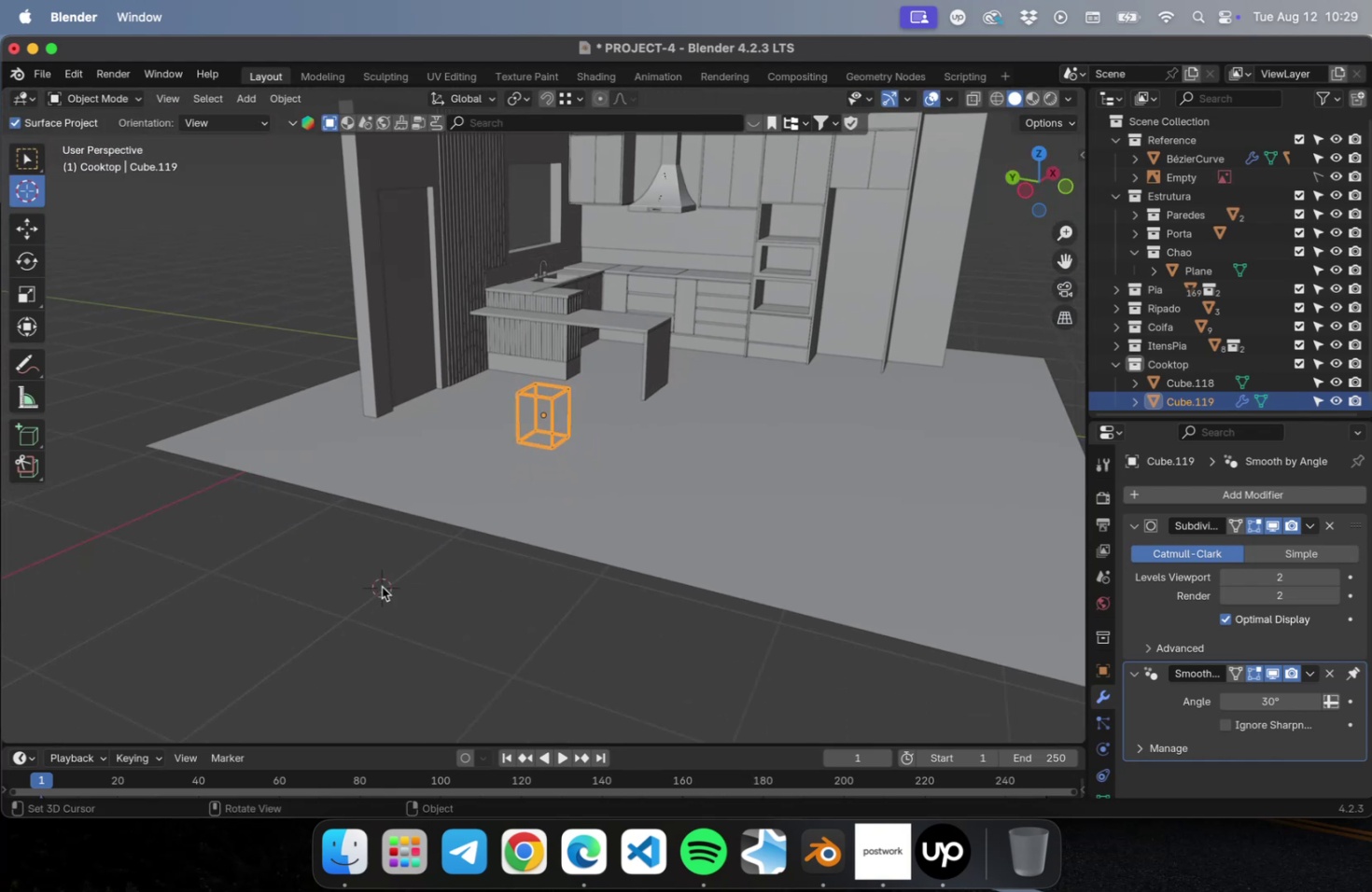 
triple_click([382, 586])
 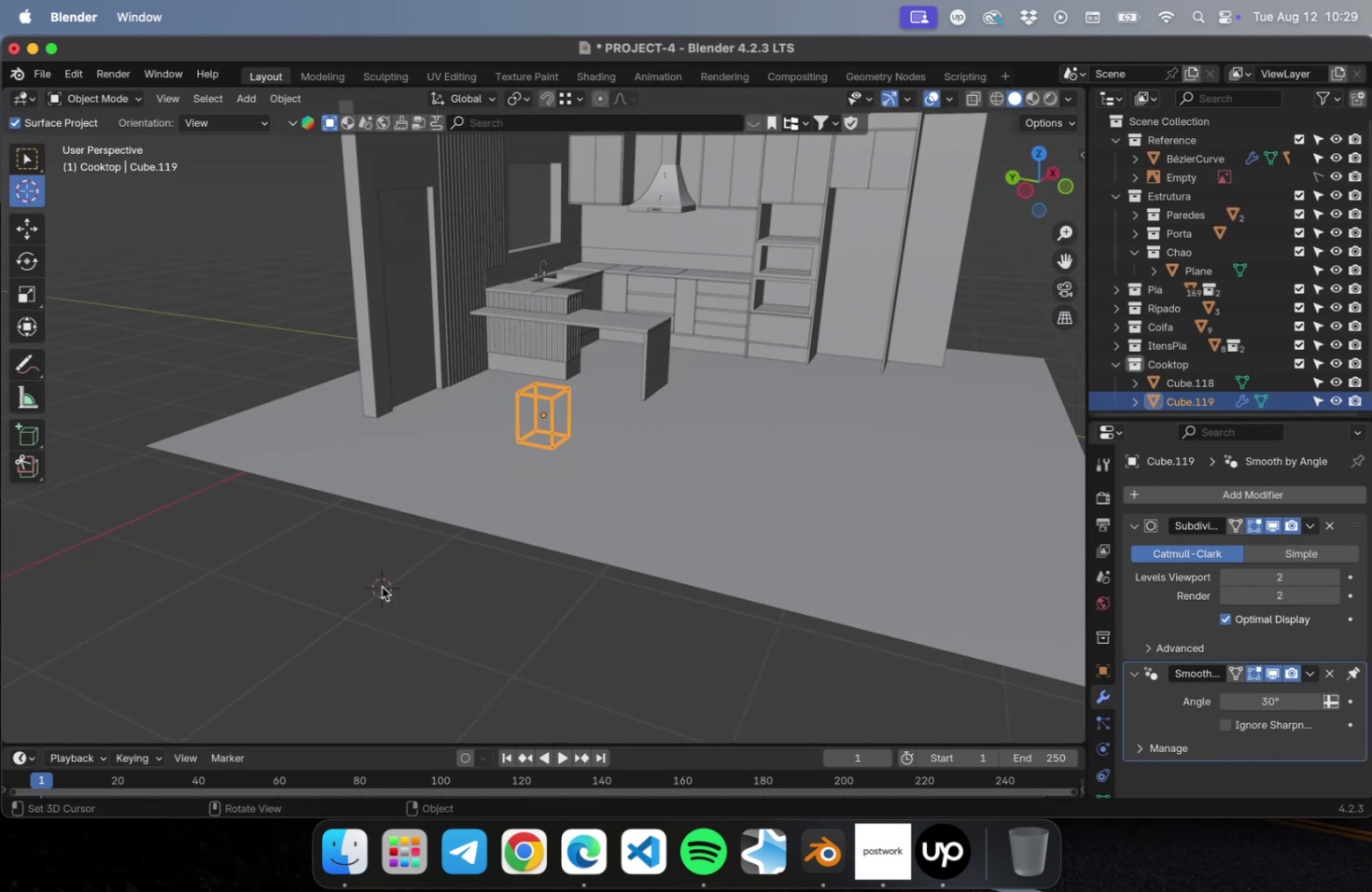 
triple_click([382, 586])
 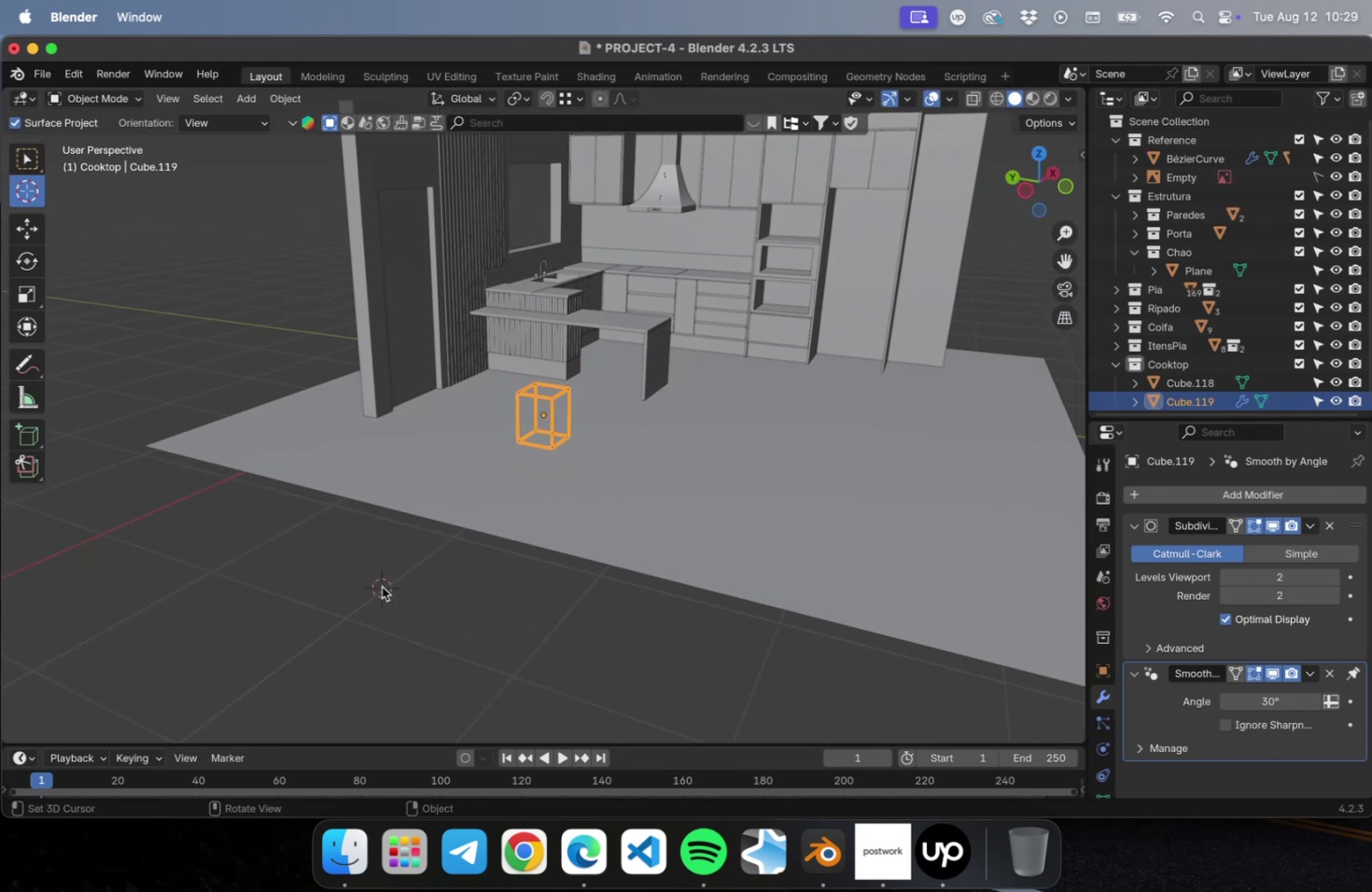 
triple_click([382, 586])
 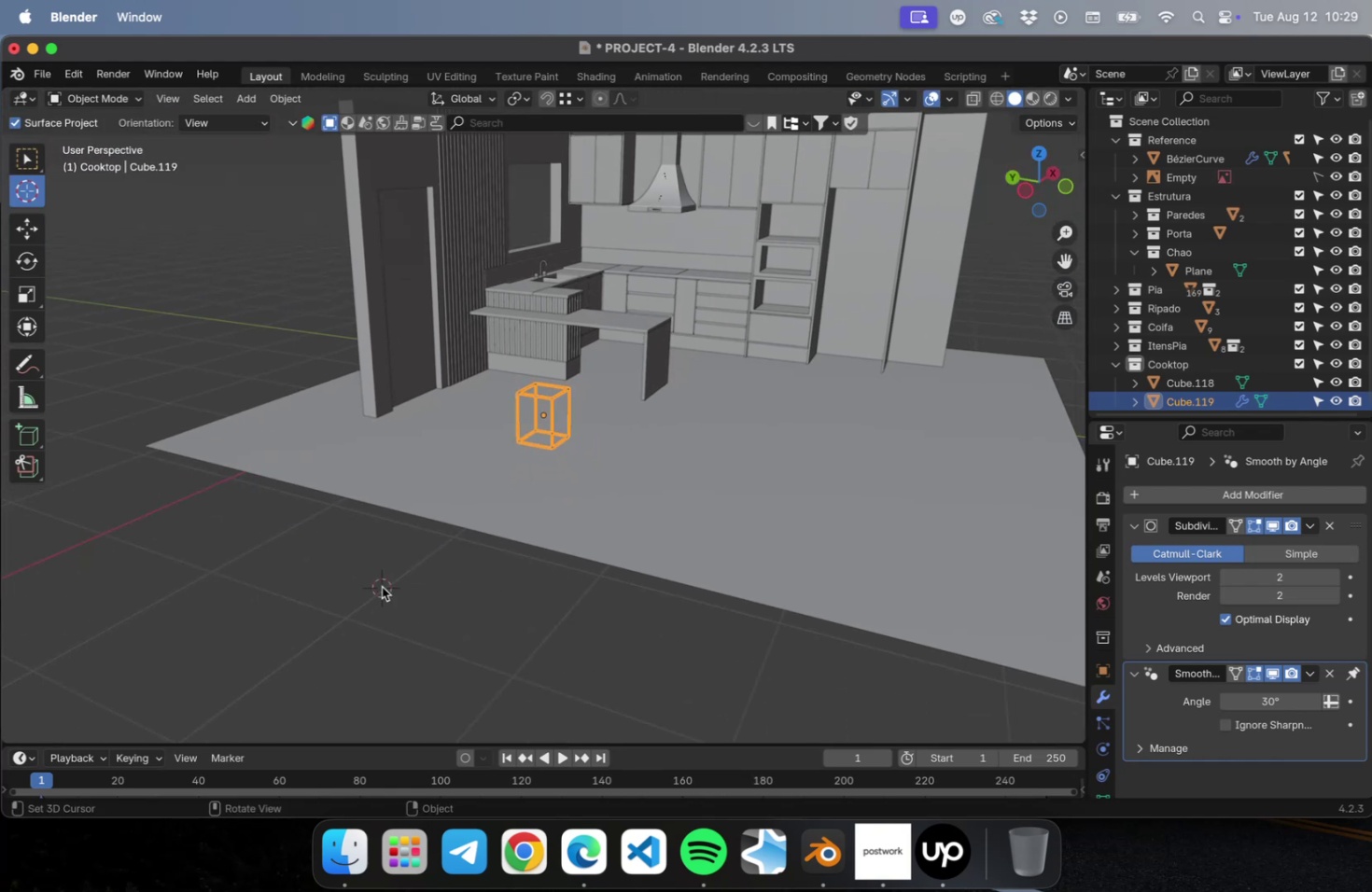 
triple_click([382, 586])
 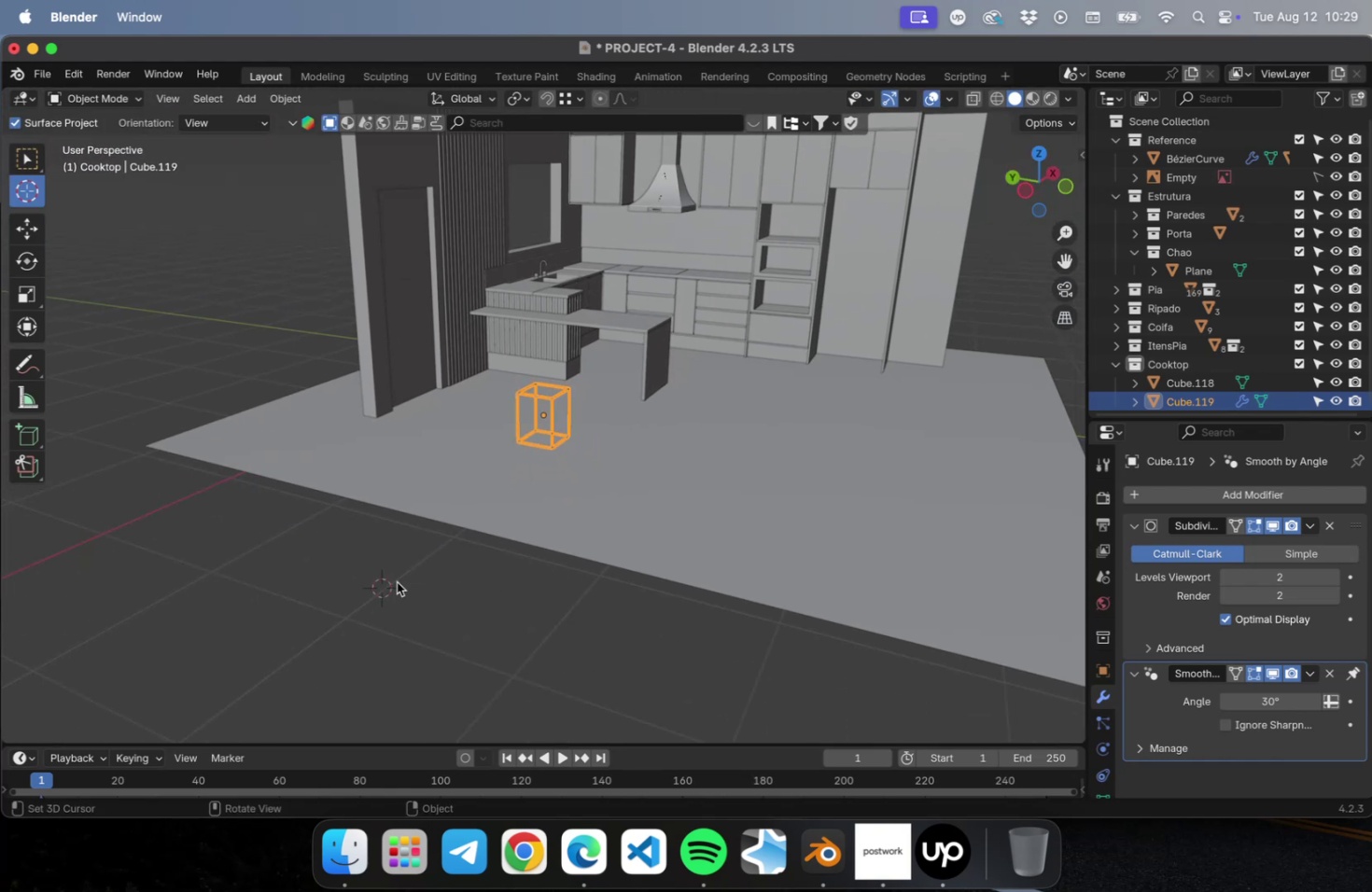 
left_click_drag(start_coordinate=[576, 442], to_coordinate=[567, 533])
 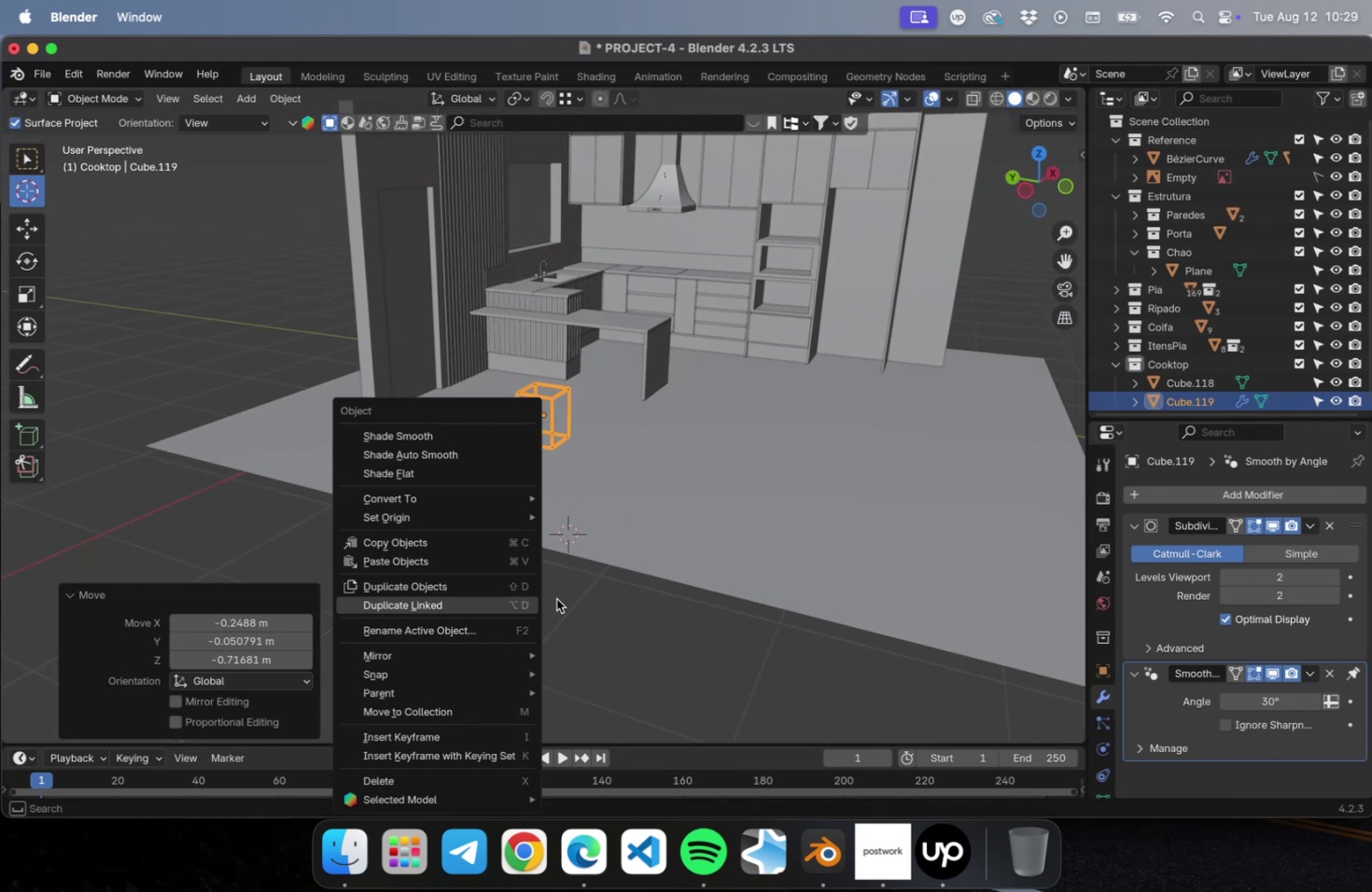 
left_click([735, 634])
 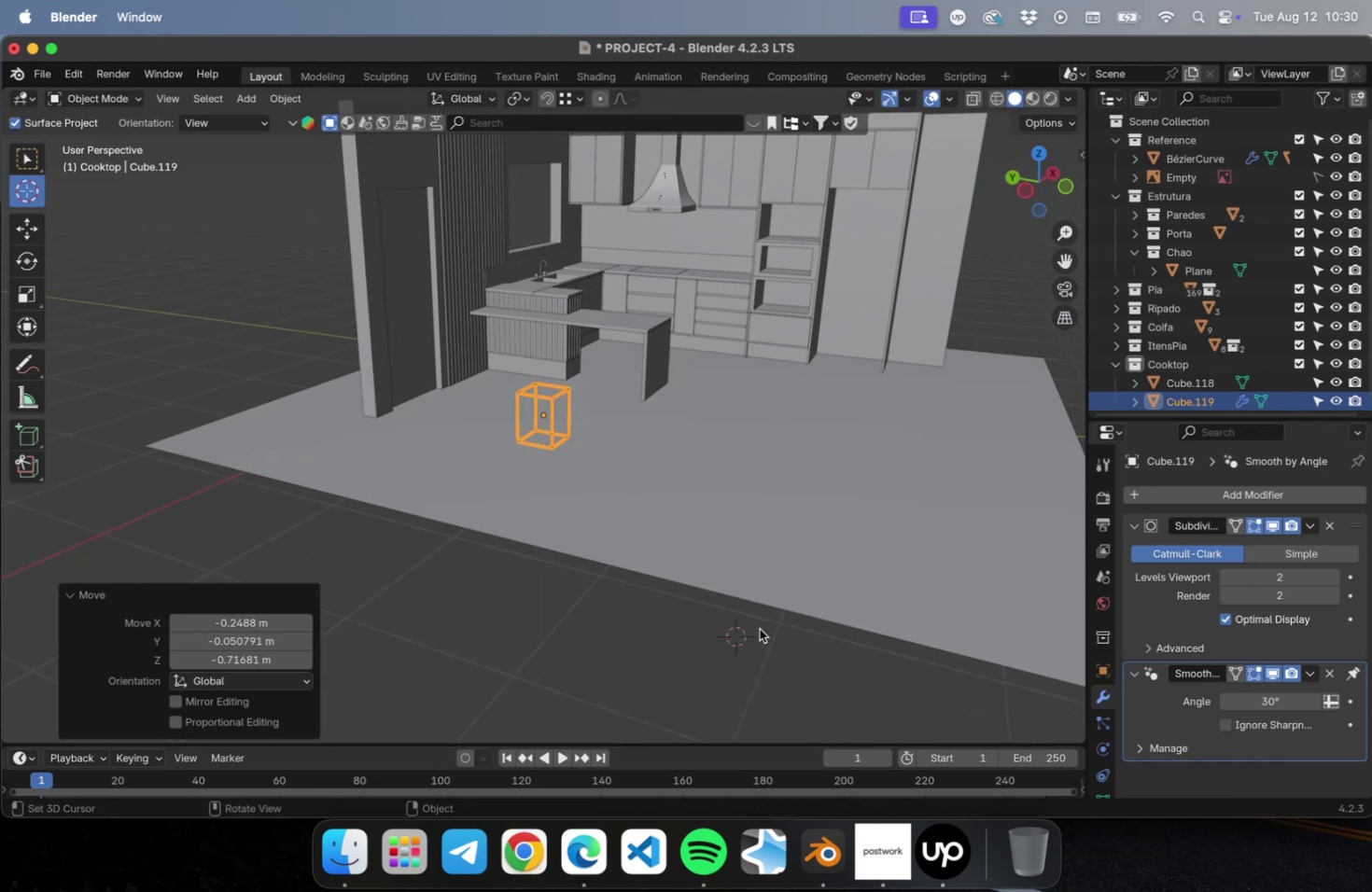 
left_click_drag(start_coordinate=[791, 634], to_coordinate=[583, 633])
 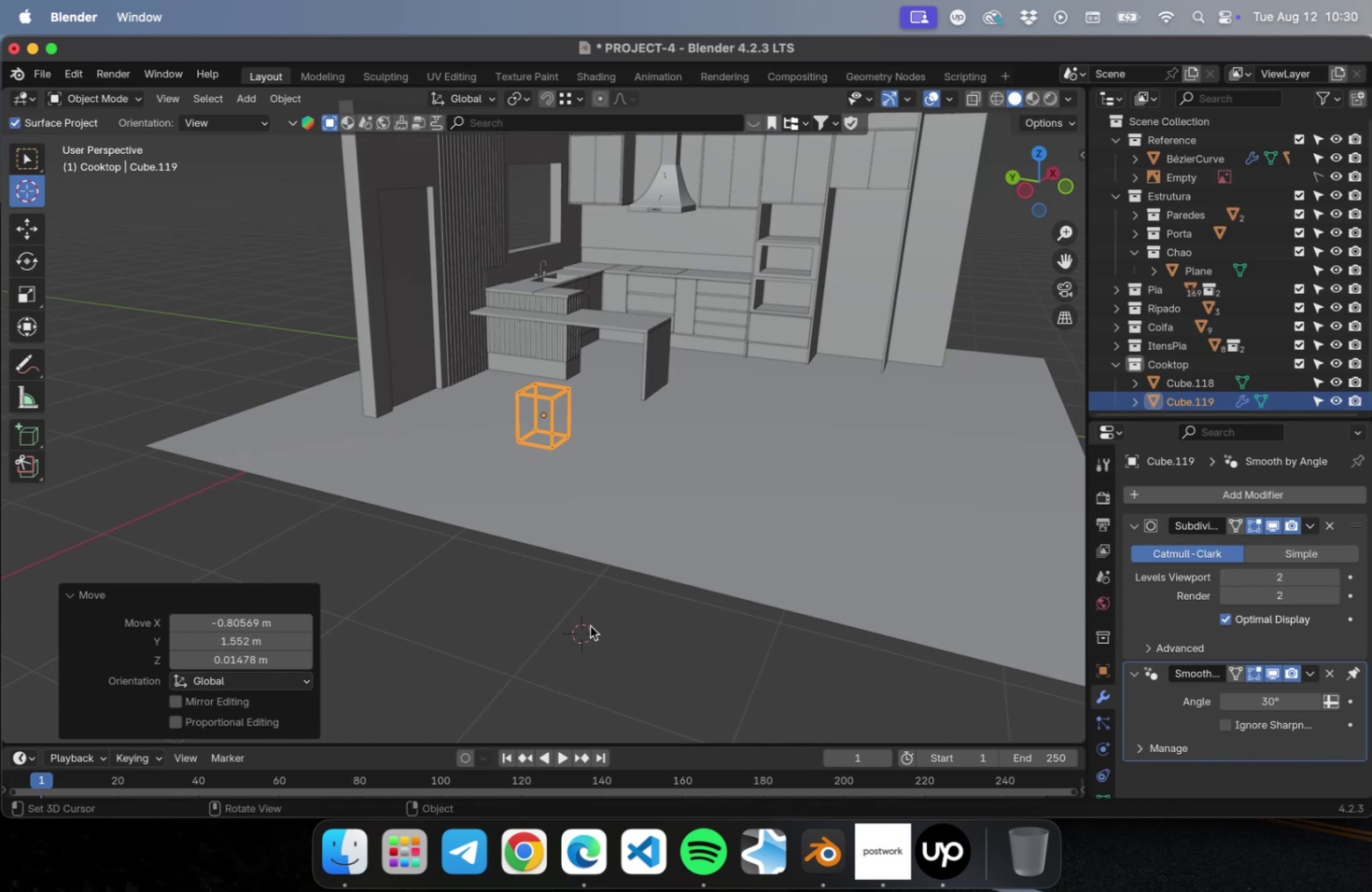 
left_click_drag(start_coordinate=[586, 624], to_coordinate=[577, 625])
 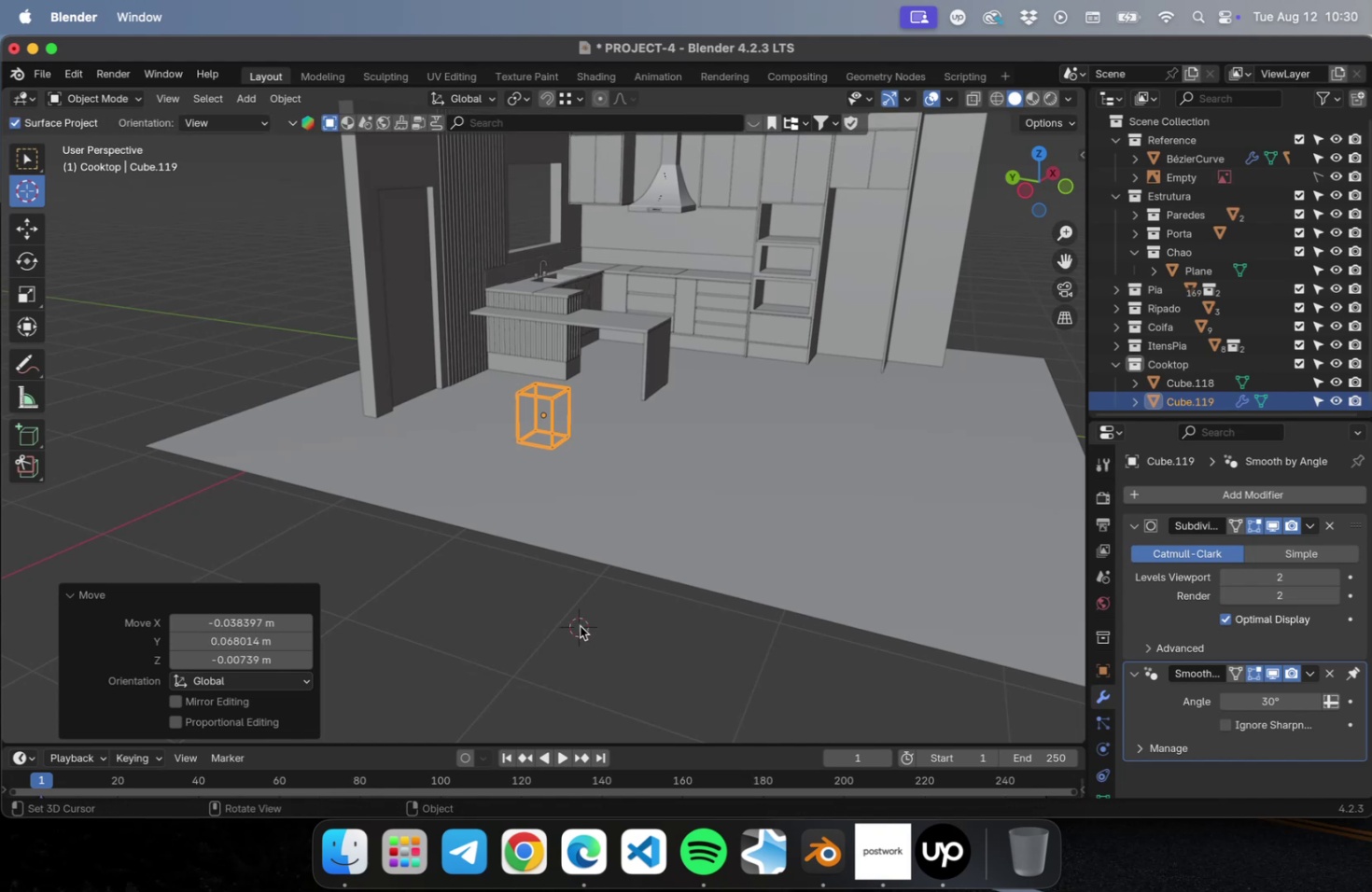 
hold_key(key=CommandLeft, duration=0.31)
 